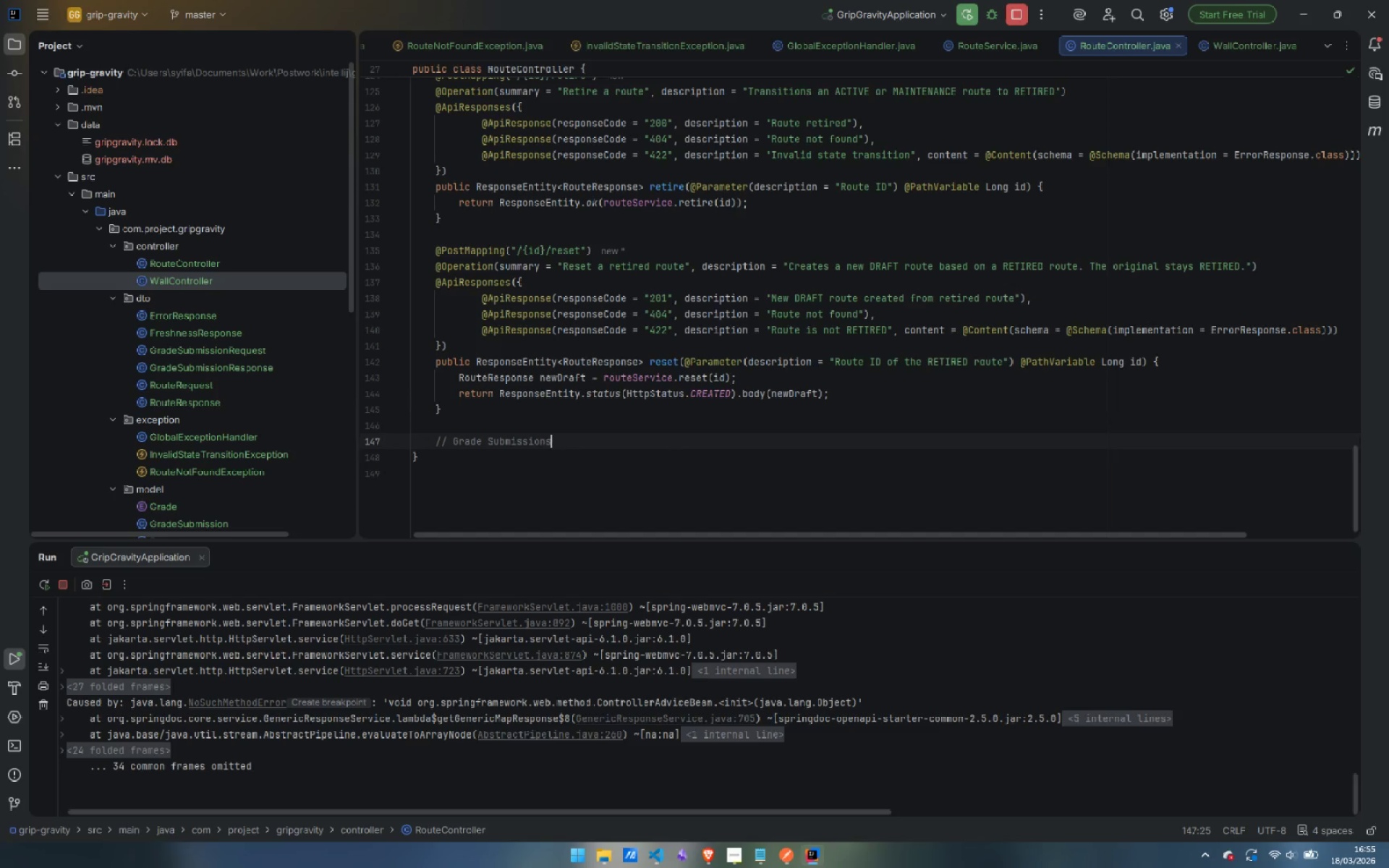 
key(Enter)
 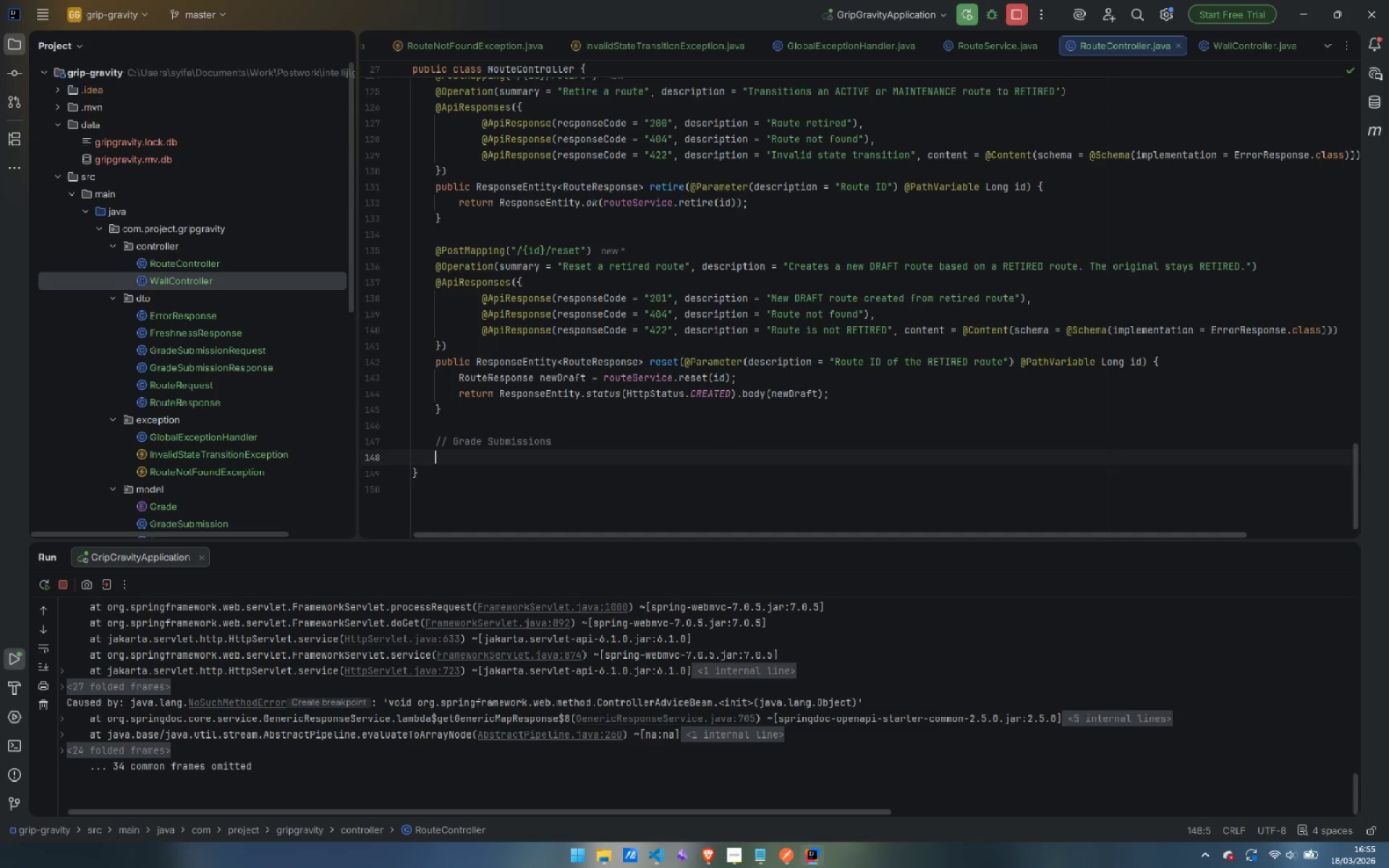 
key(Enter)
 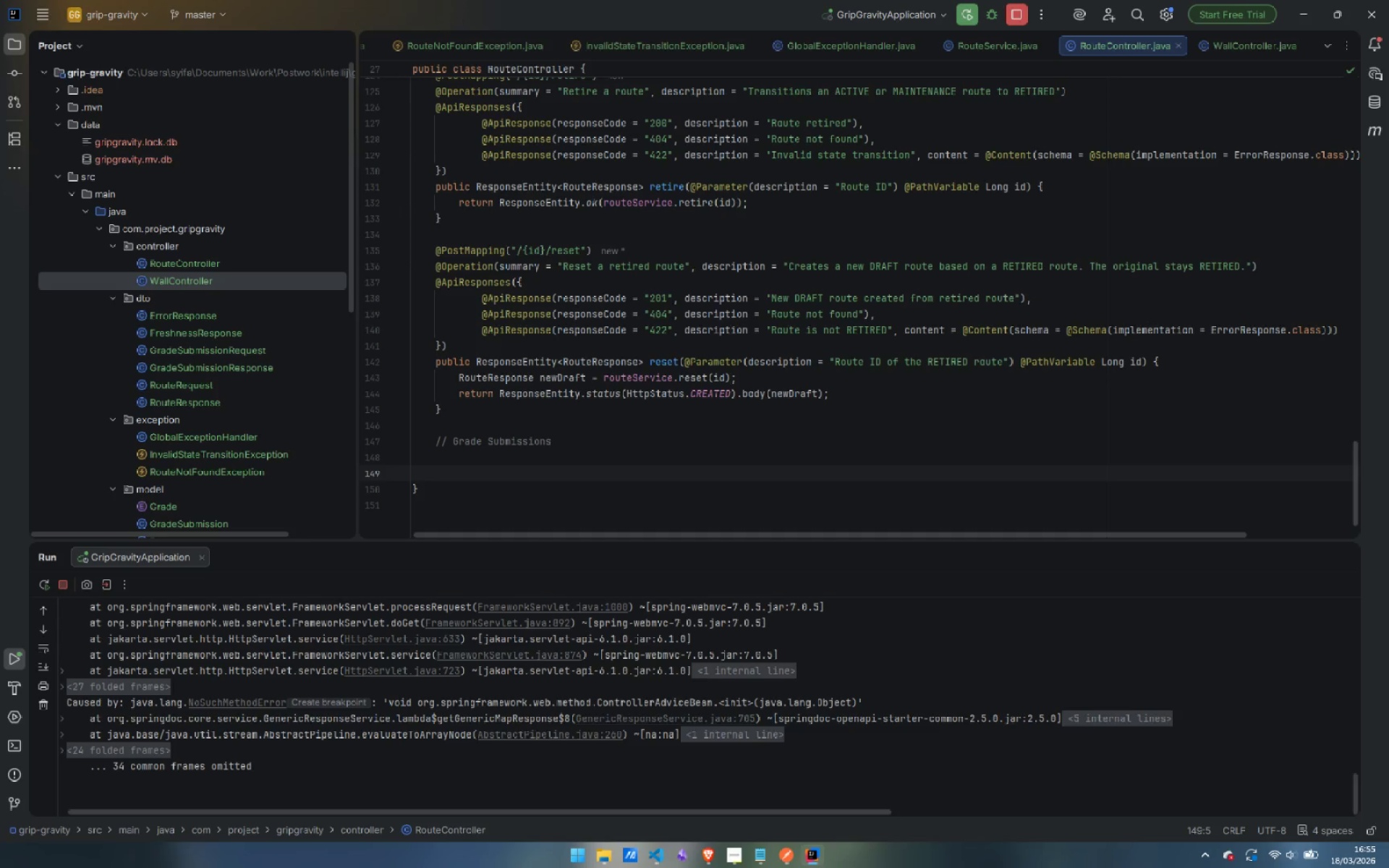 
wait(9.95)
 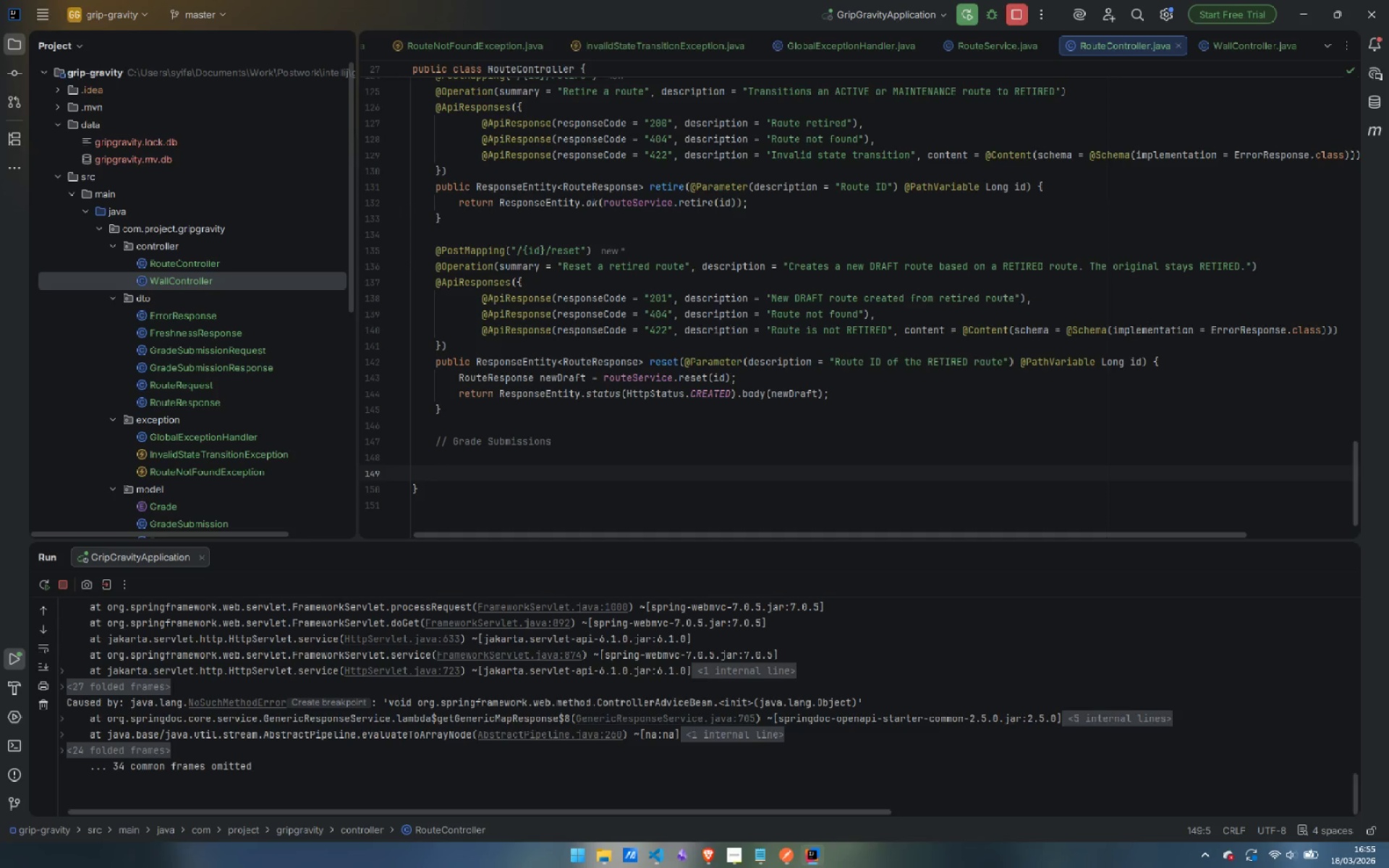 
type(@Post)
 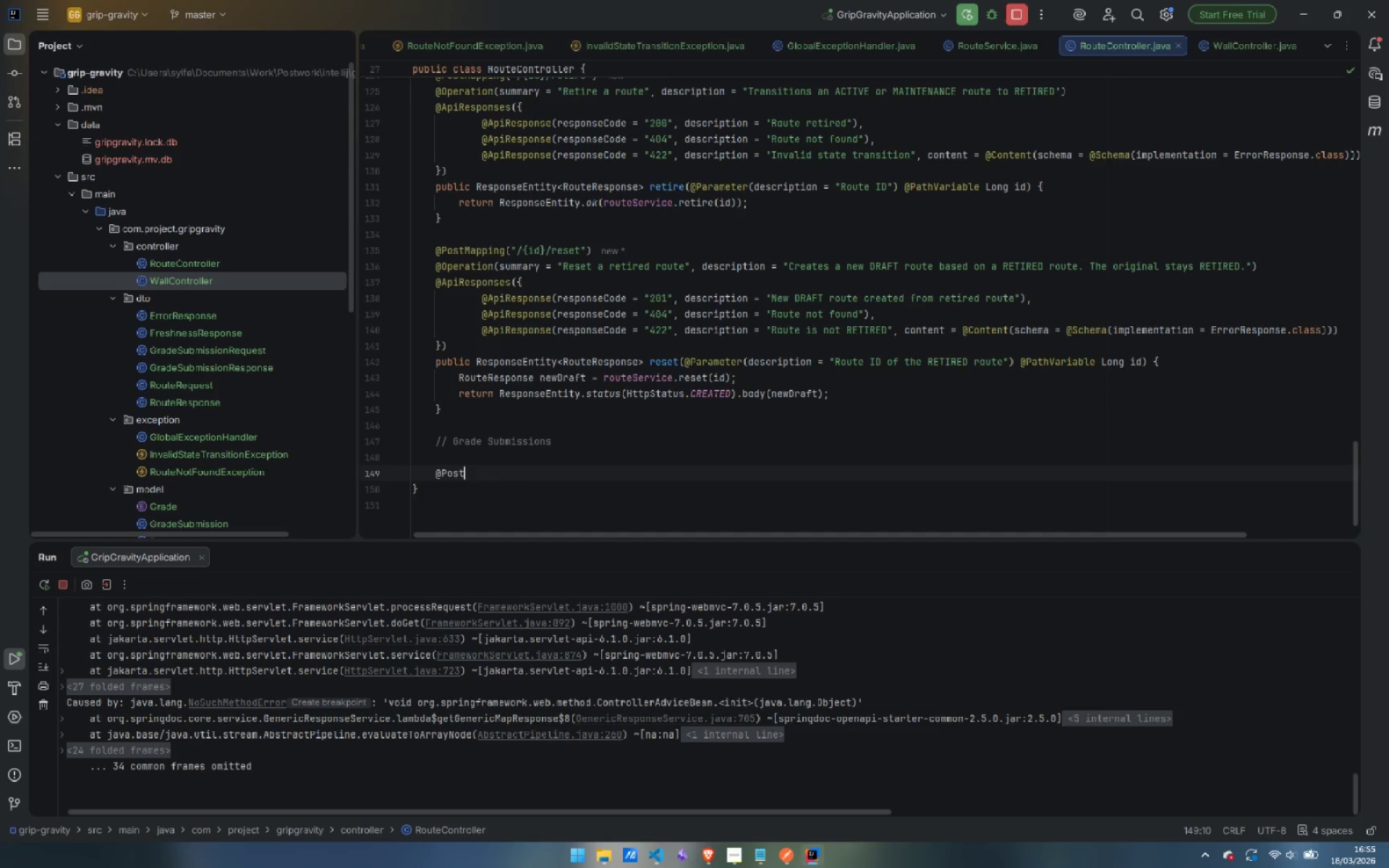 
key(Enter)
 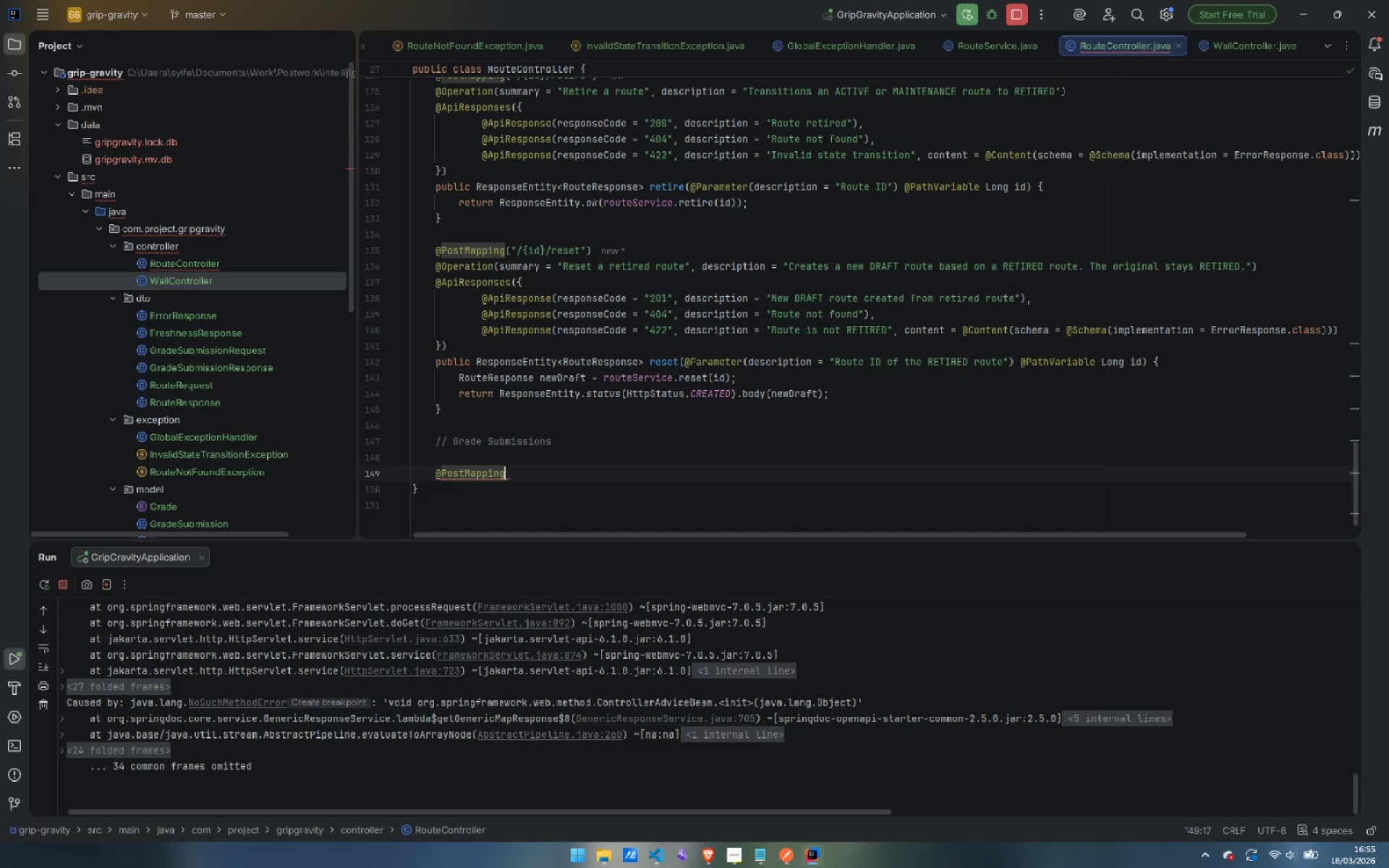 
key(Shift+9)
 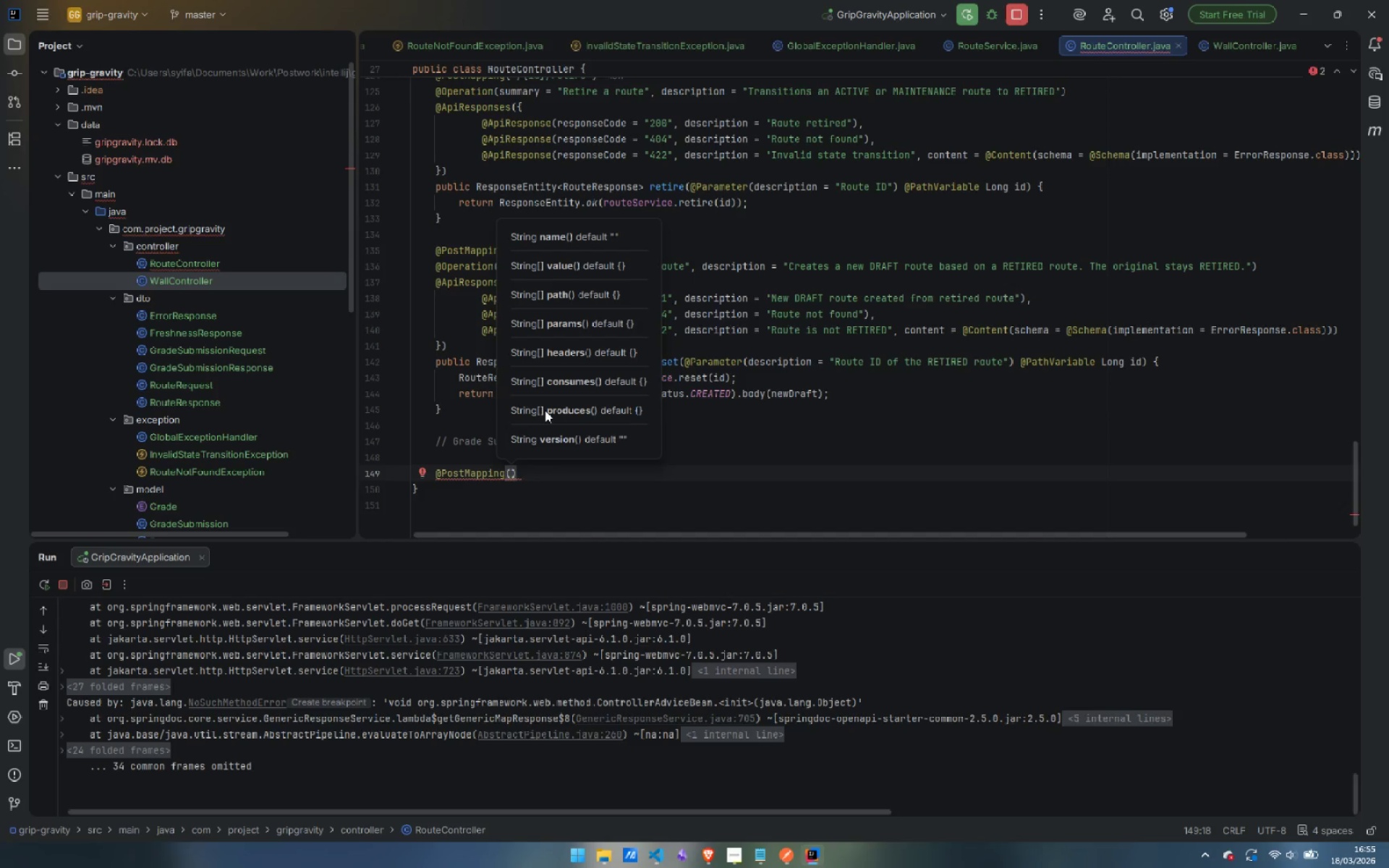 
key(Shift+Quote)
 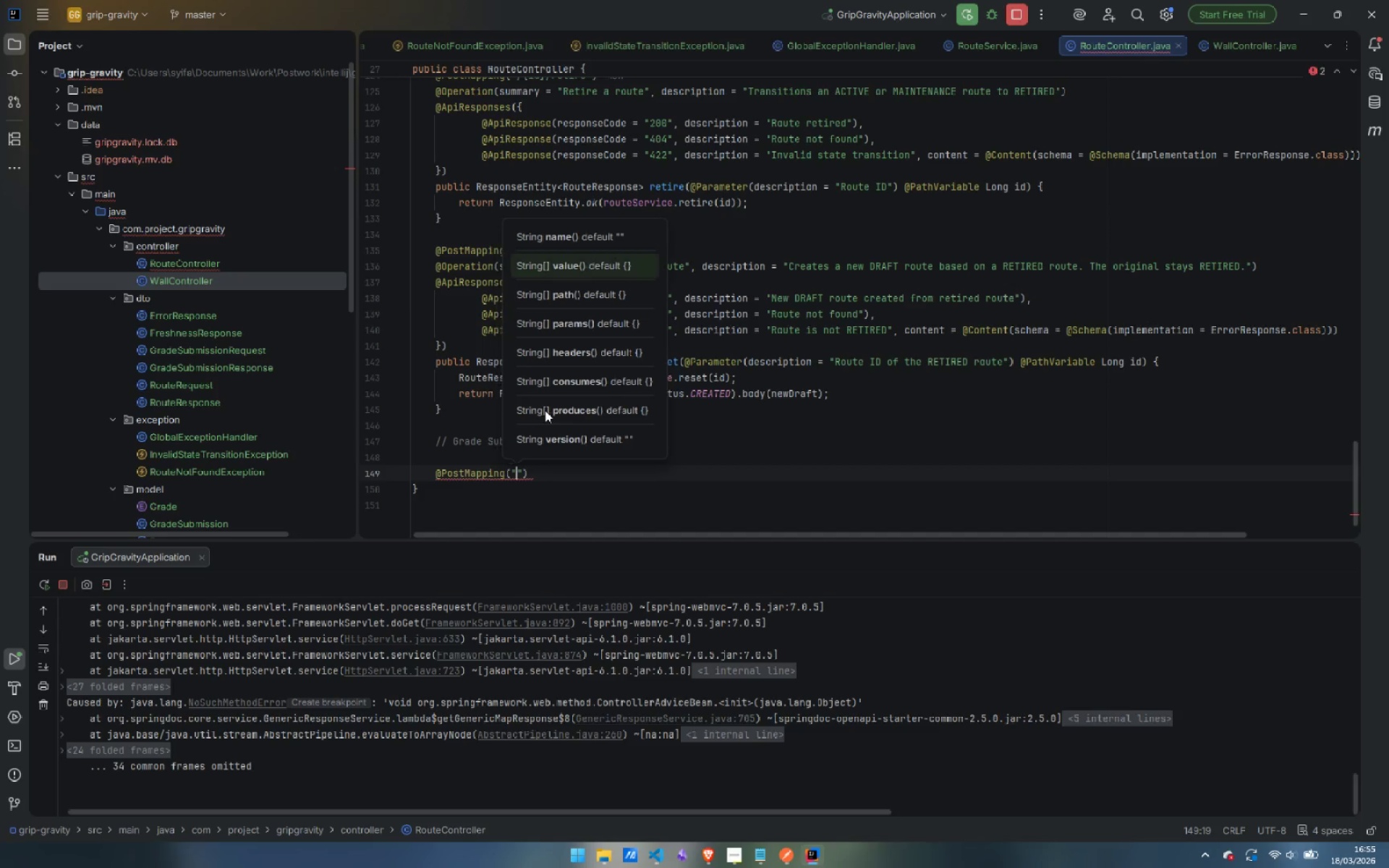 
key(Slash)
 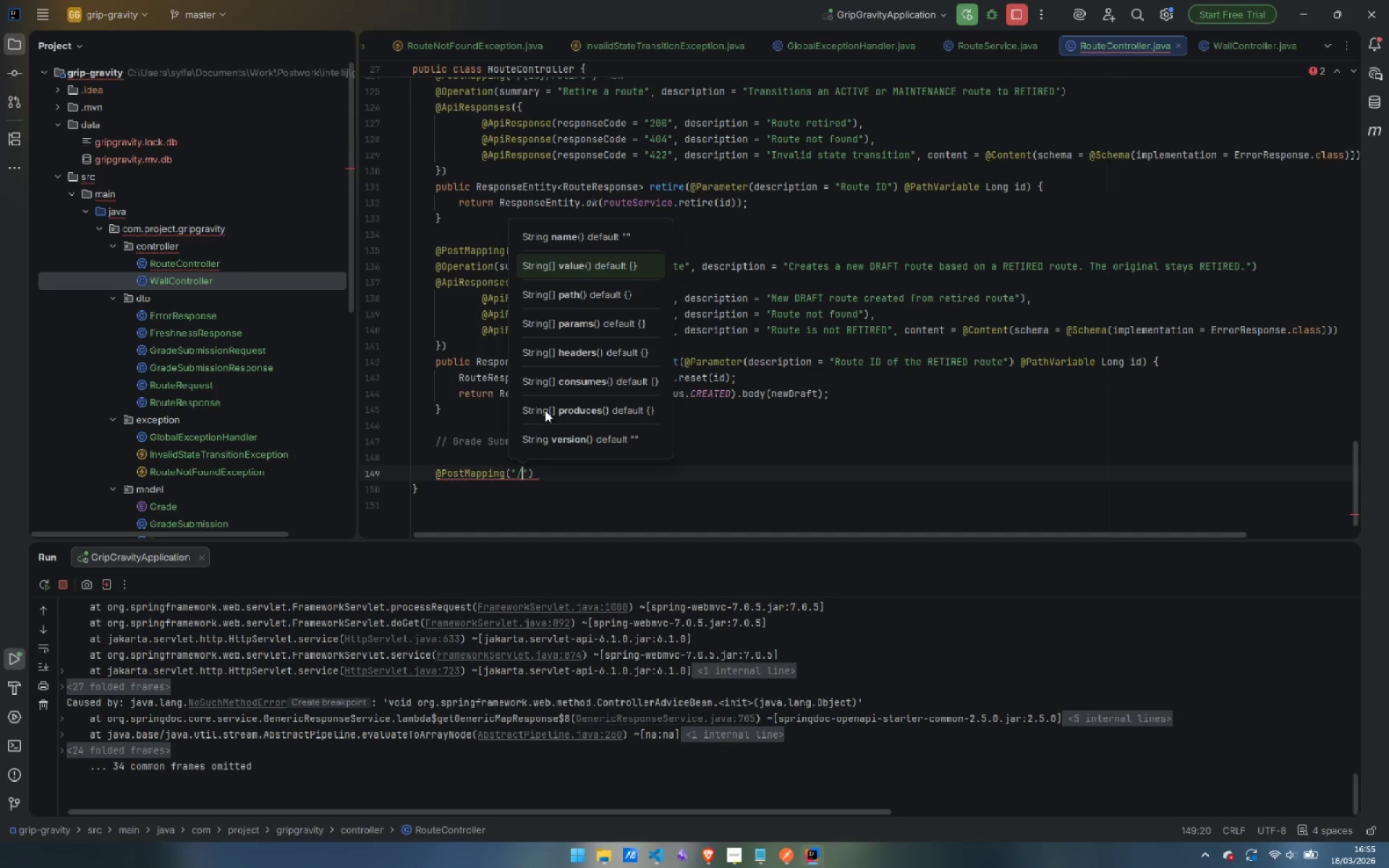 
key(Shift+BracketLeft)
 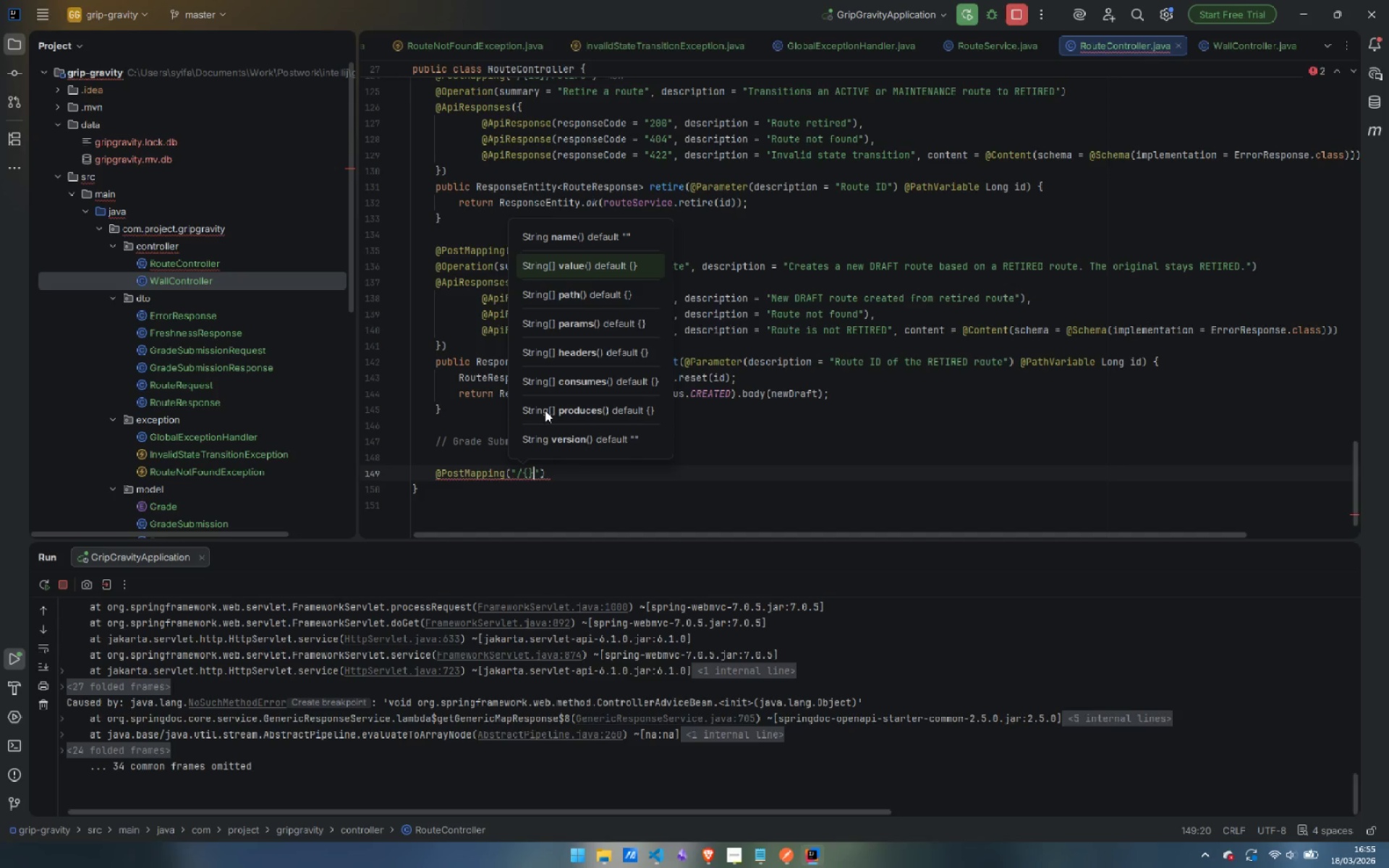 
key(Shift+BracketRight)
 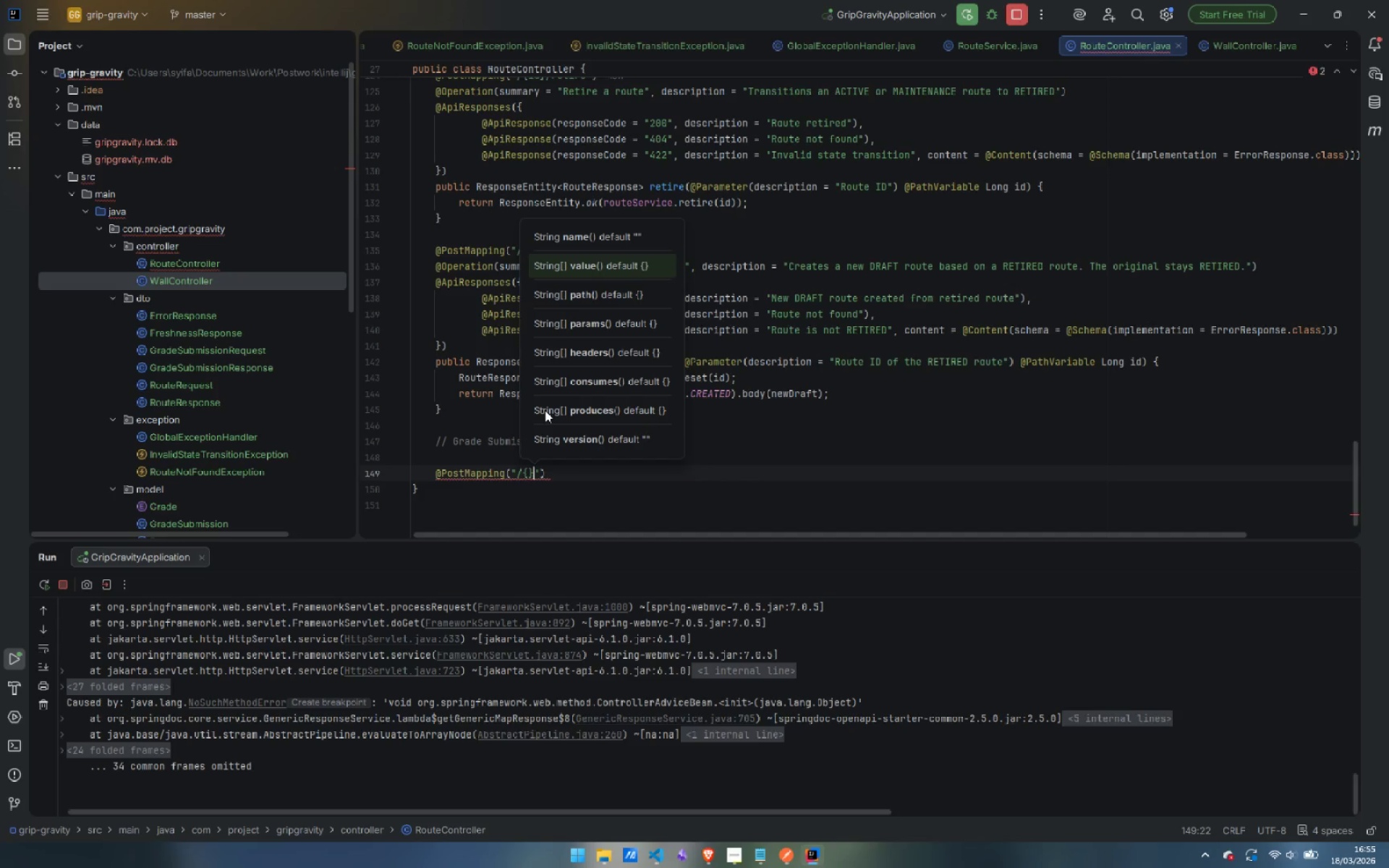 
key(ArrowLeft)
 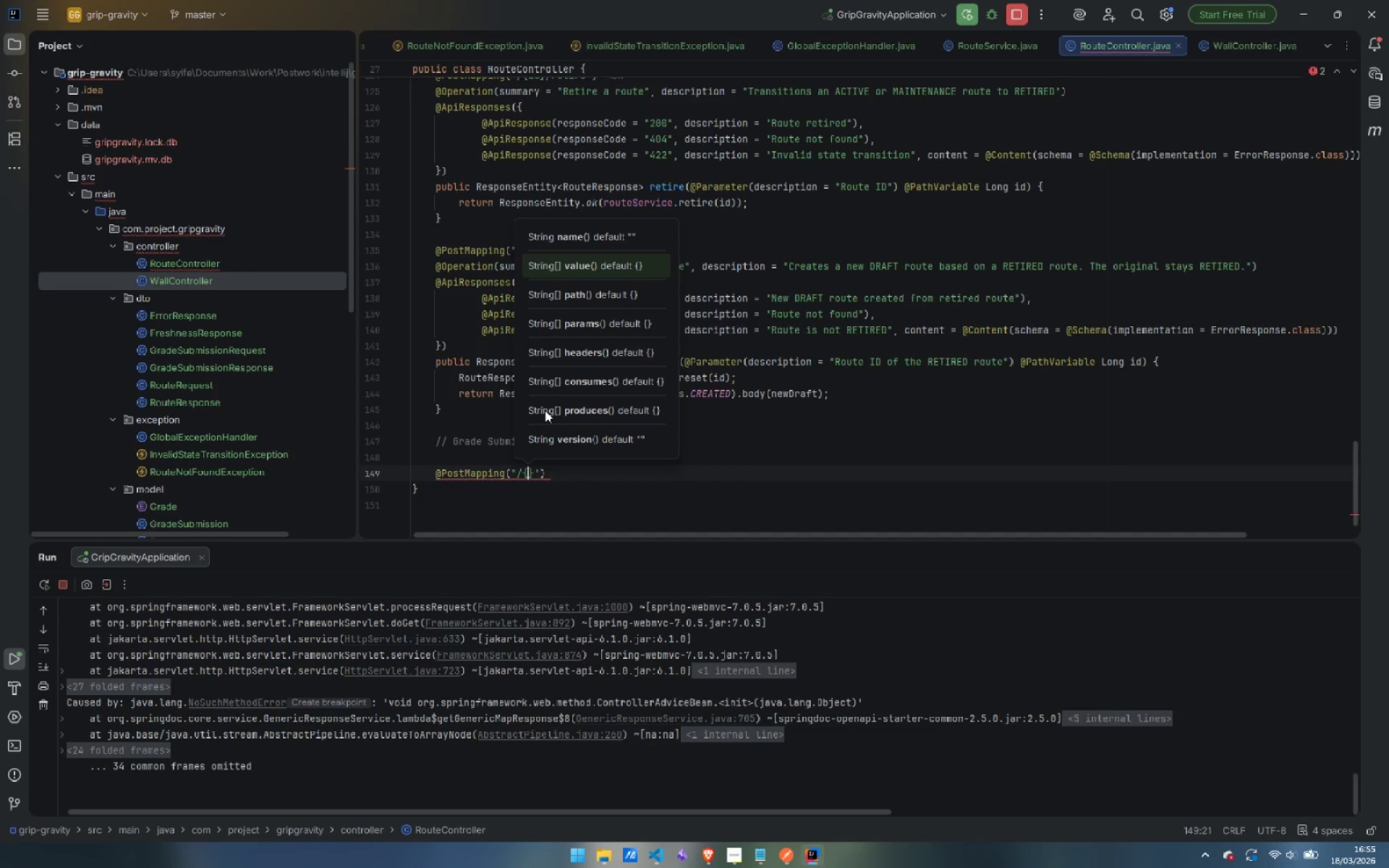 
type(id)
 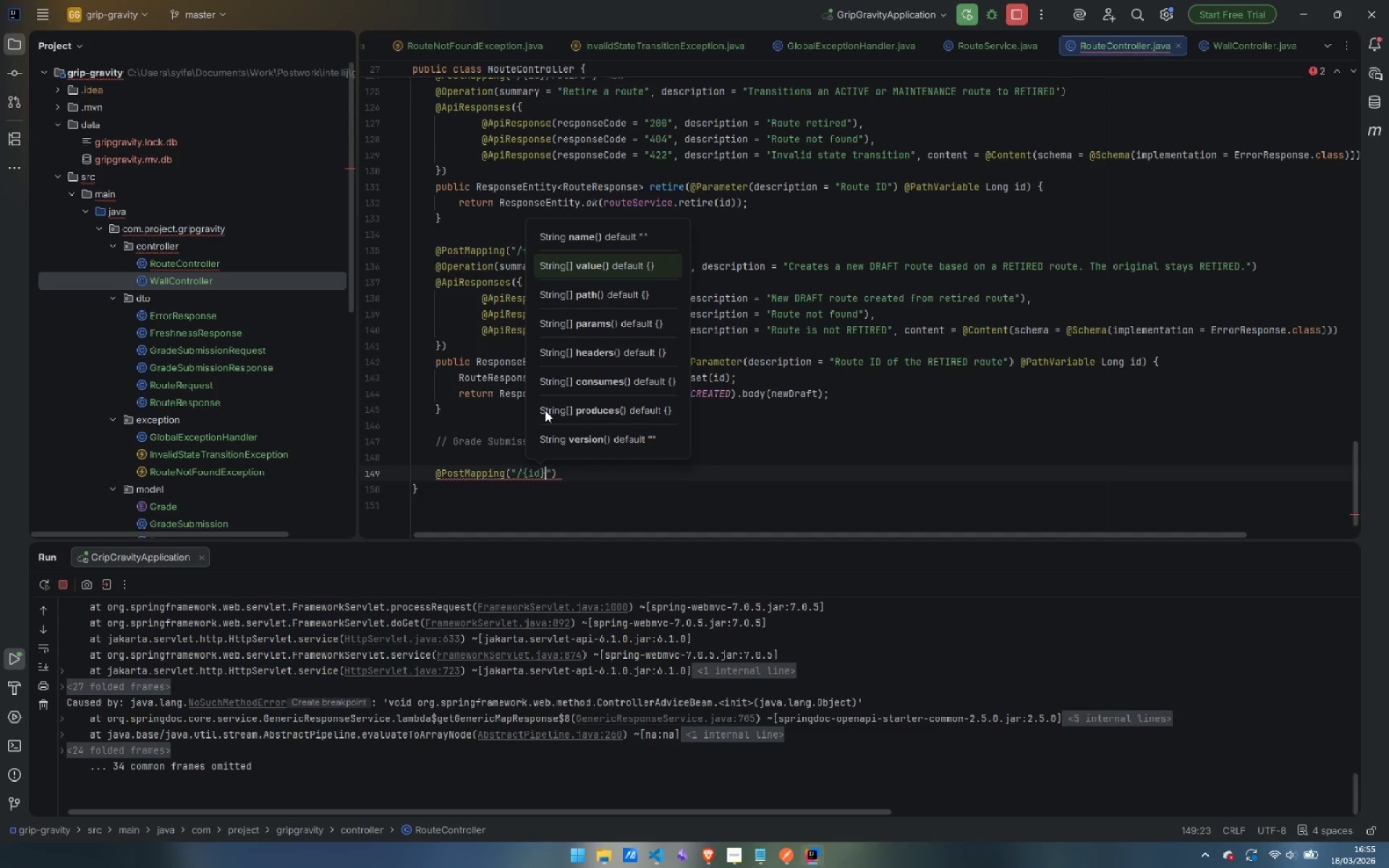 
key(ArrowRight)
 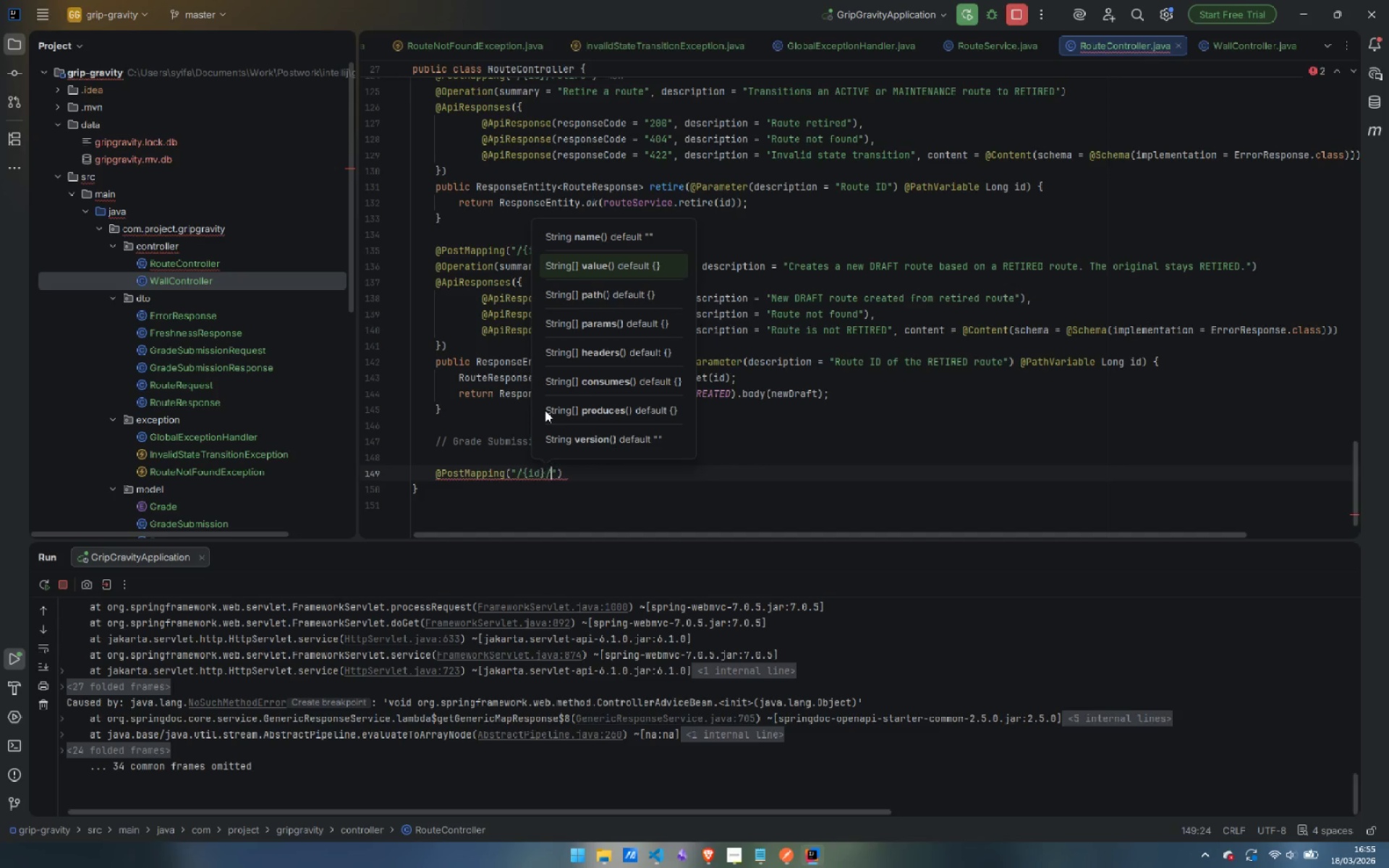 
type(/grades)
 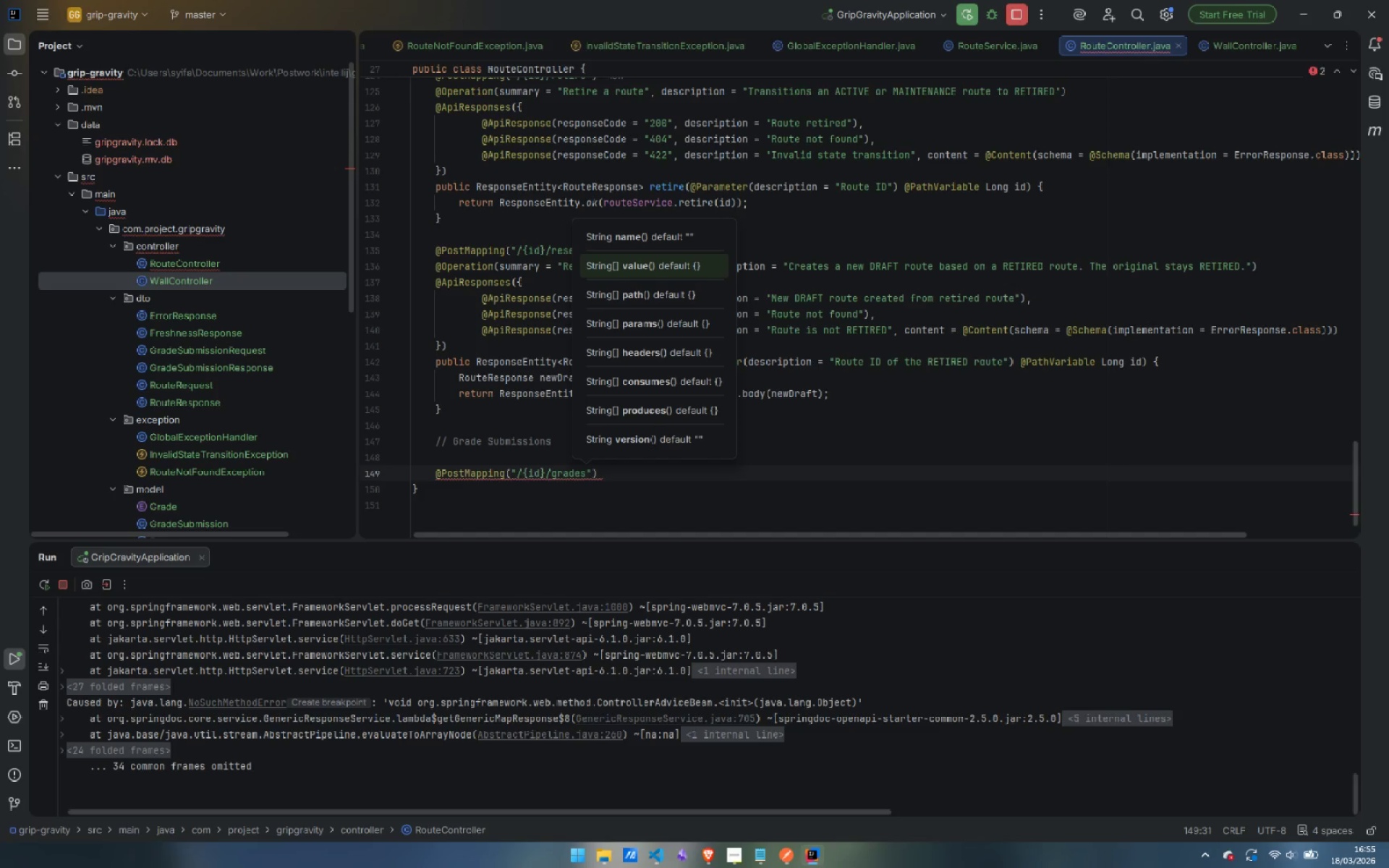 
key(ArrowRight)
 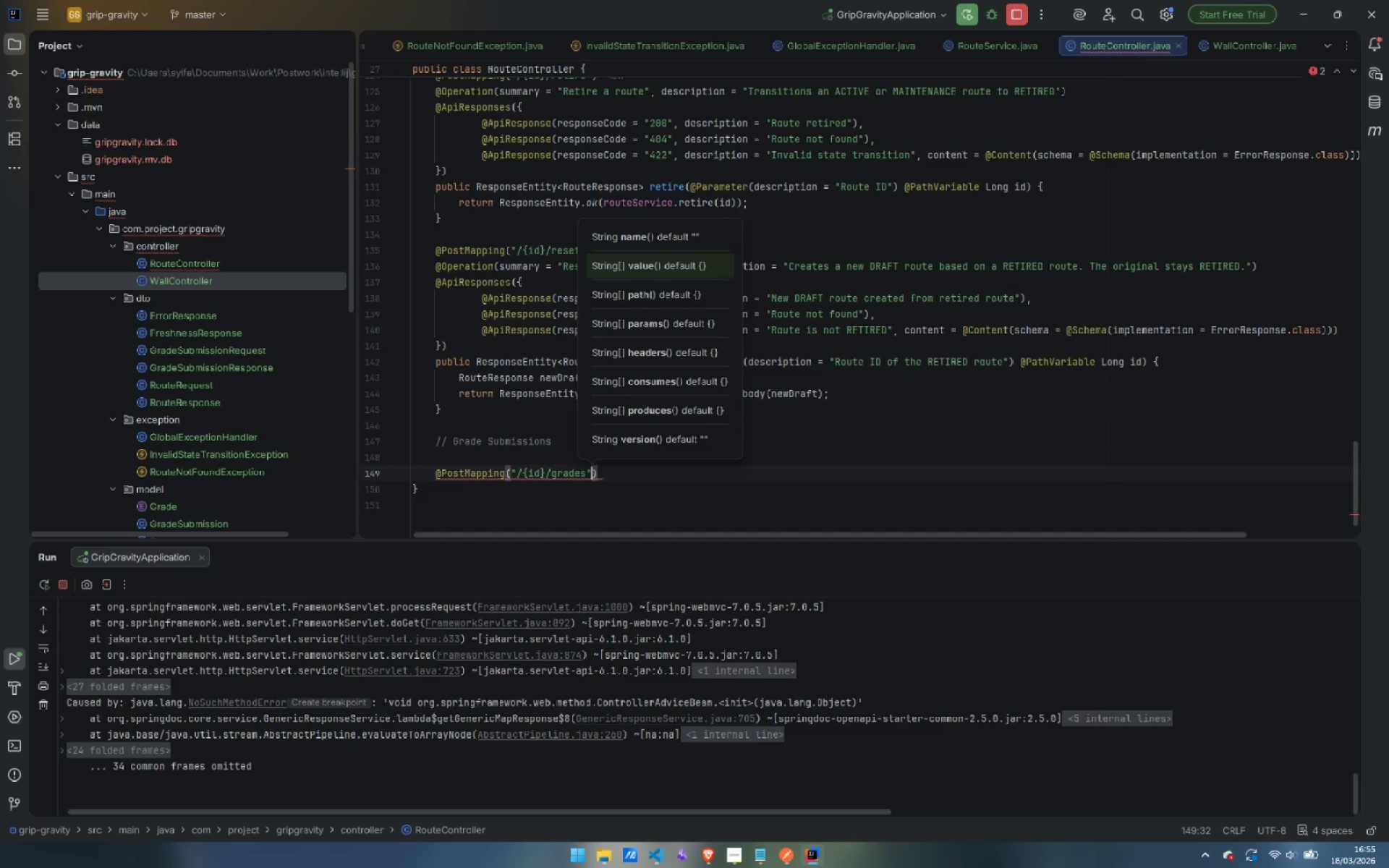 
key(ArrowRight)
 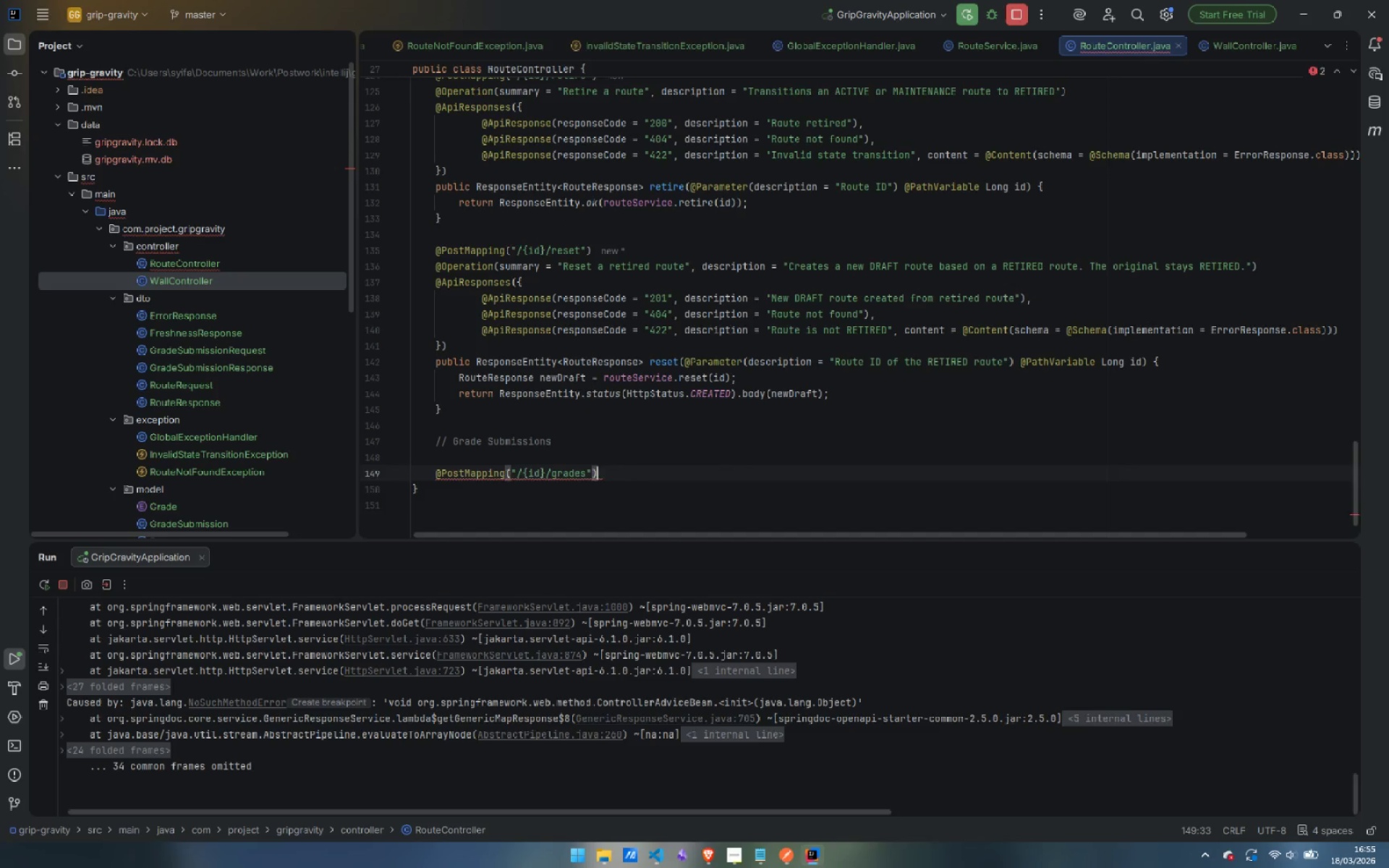 
key(Enter)
 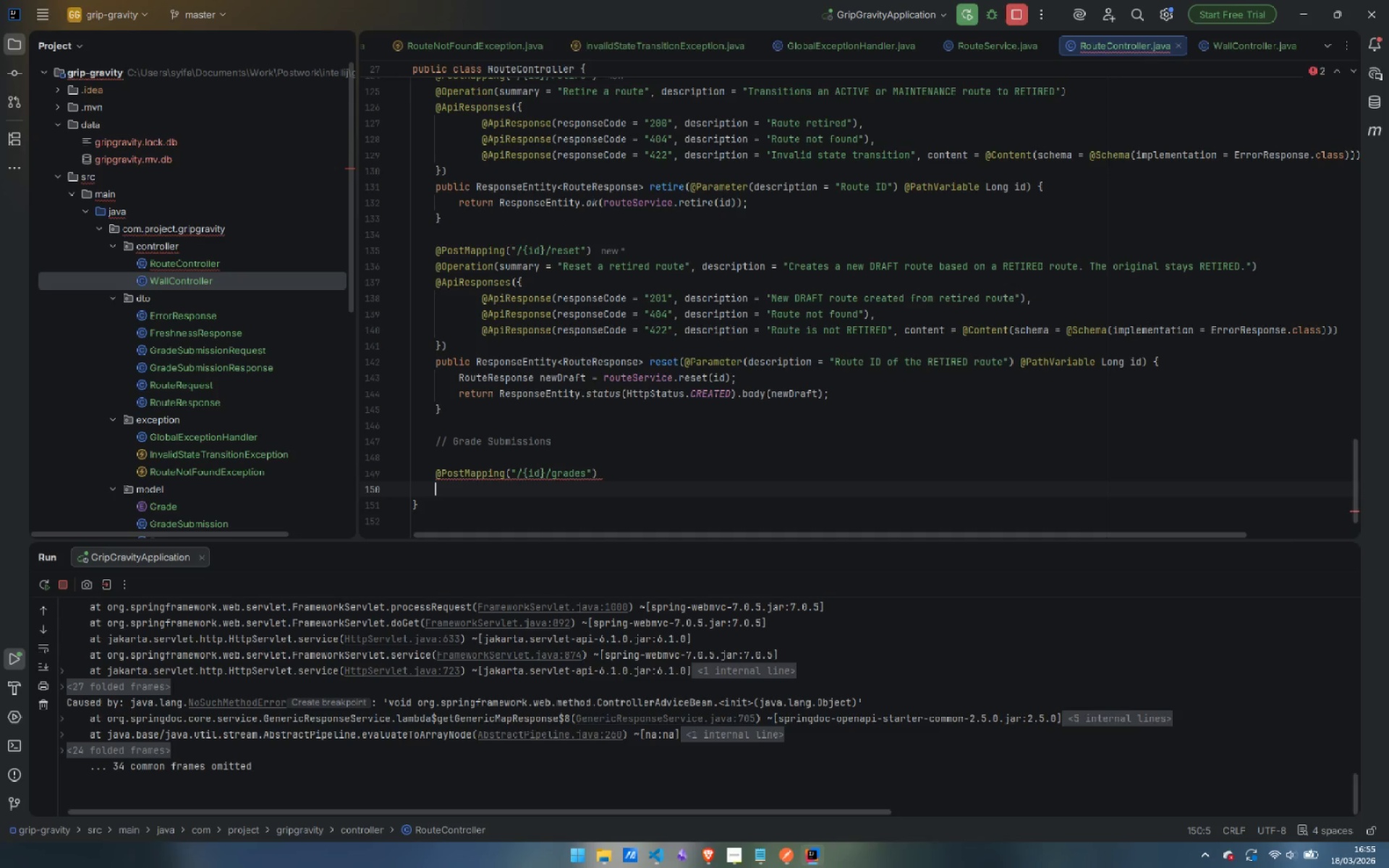 
type(@Opt)
key(Backspace)
type(era)
 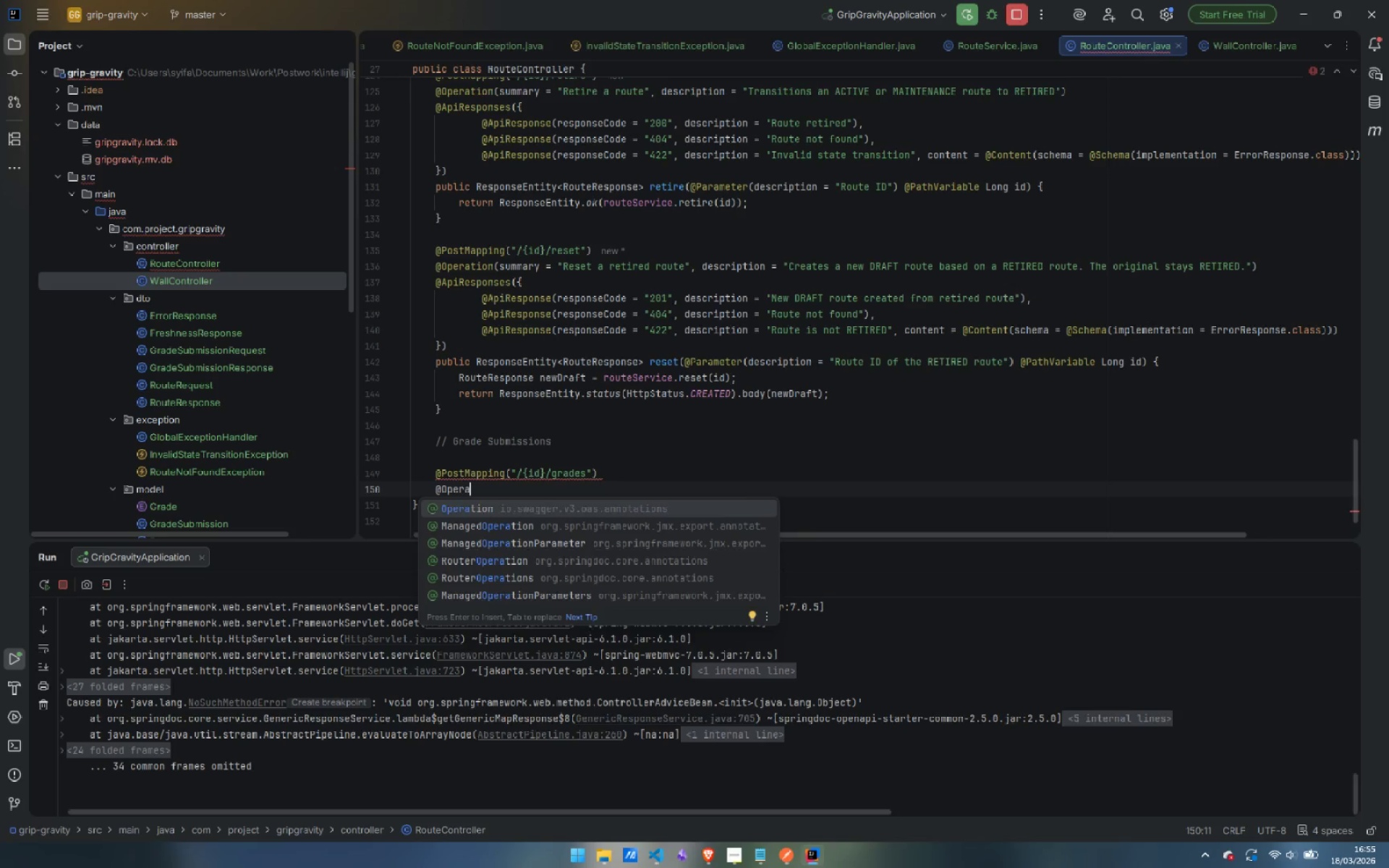 
key(Enter)
 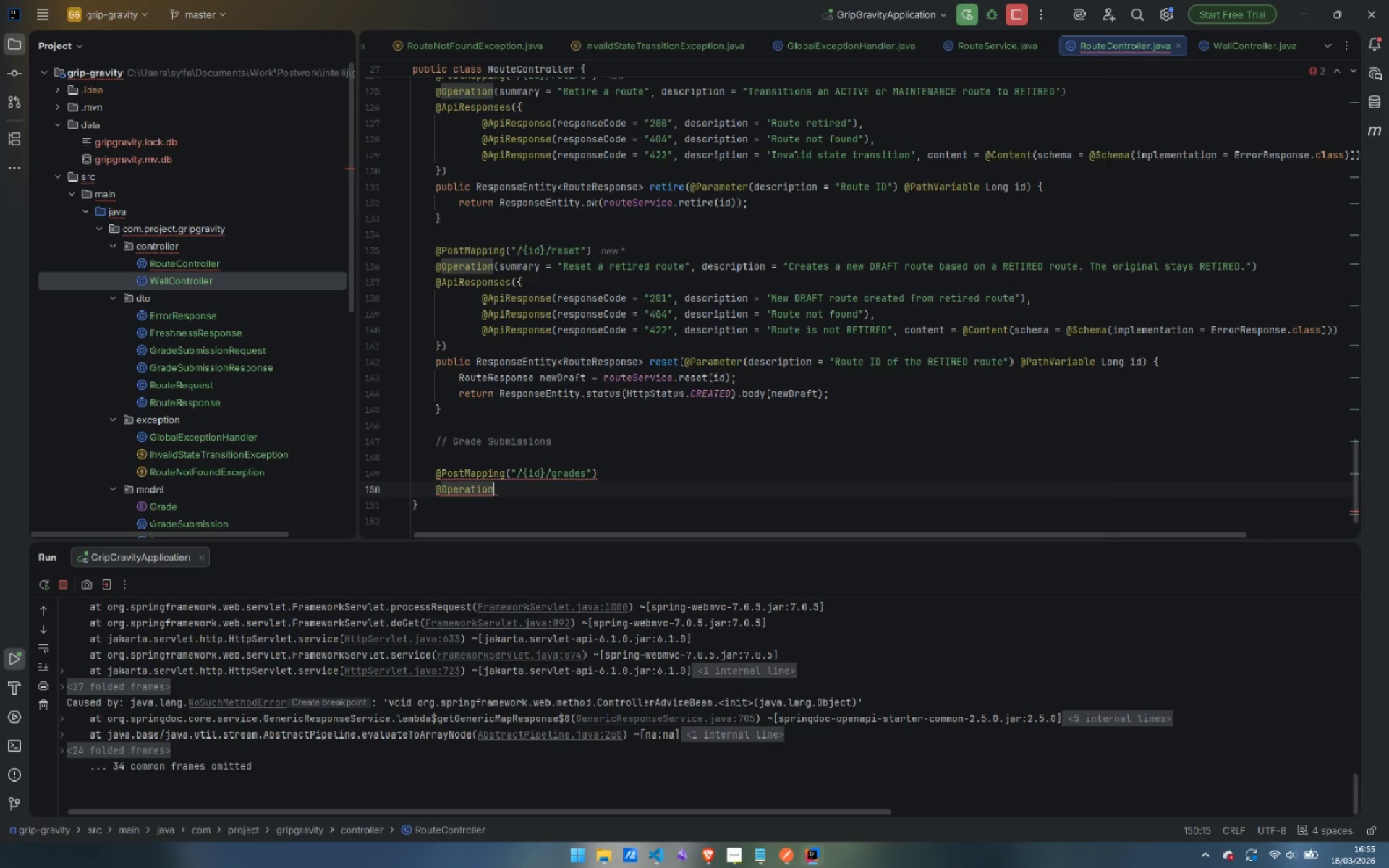 
type((sum)
 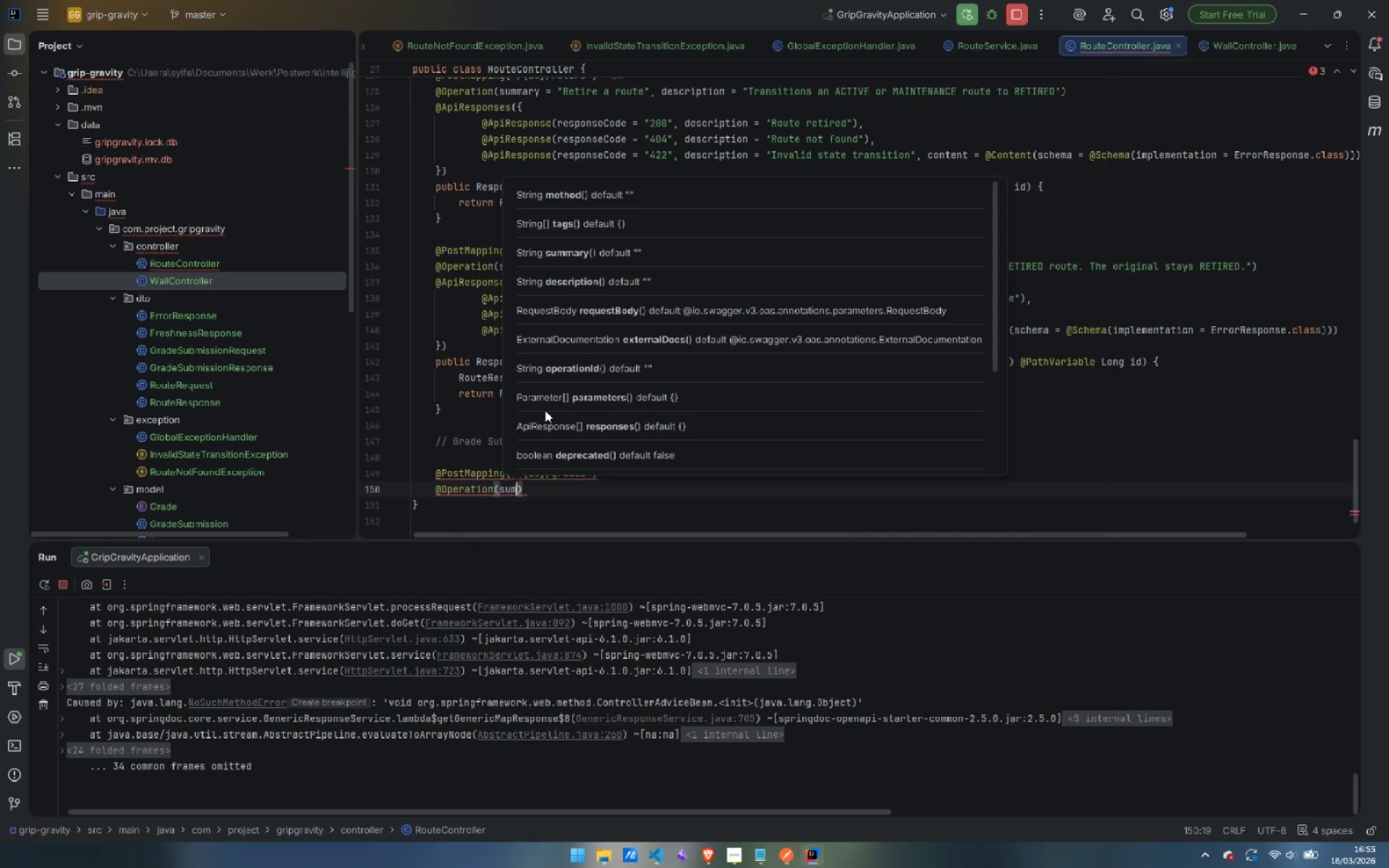 
key(Enter)
 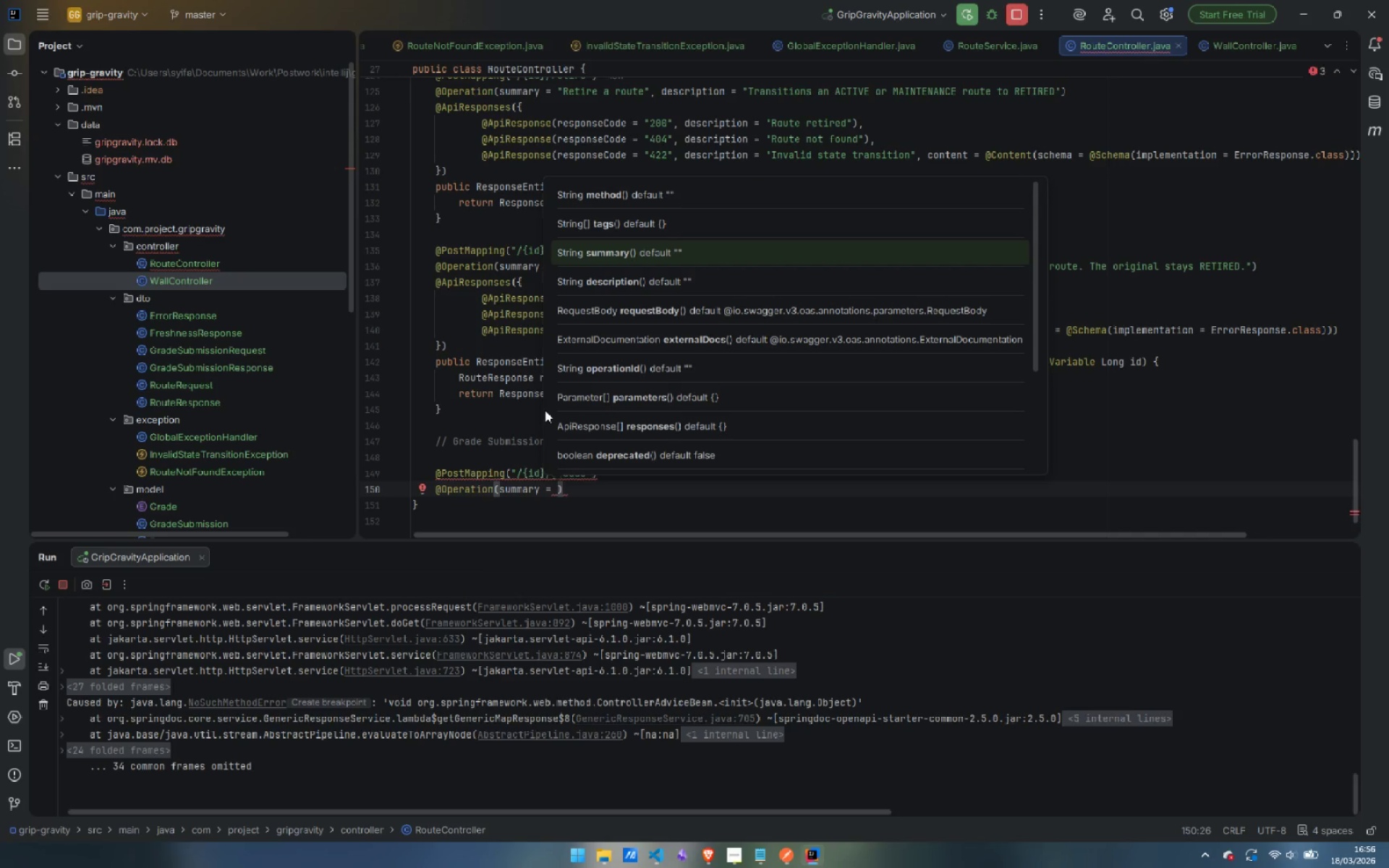 
type("Submit a community grade)
 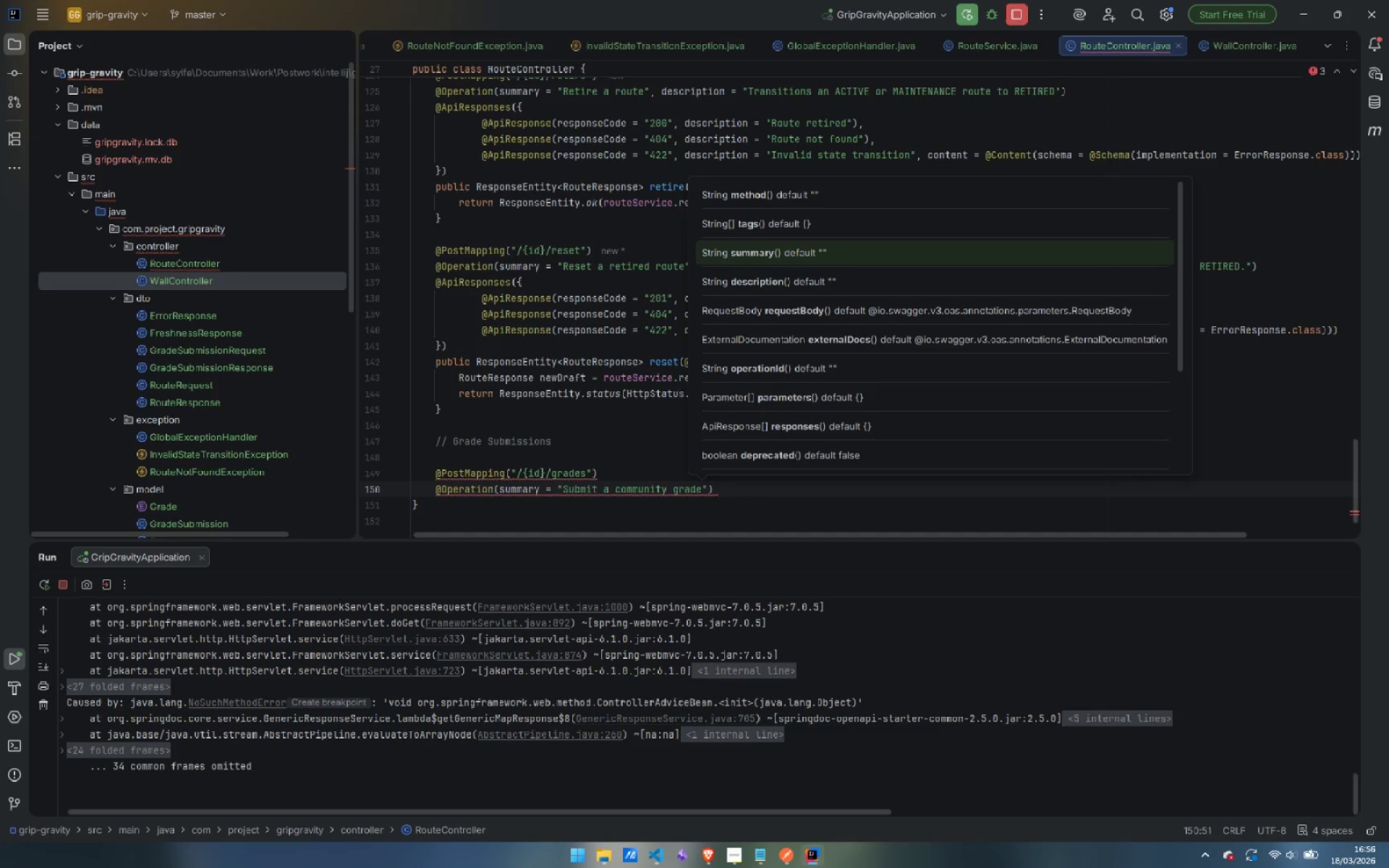 
key(ArrowRight)
 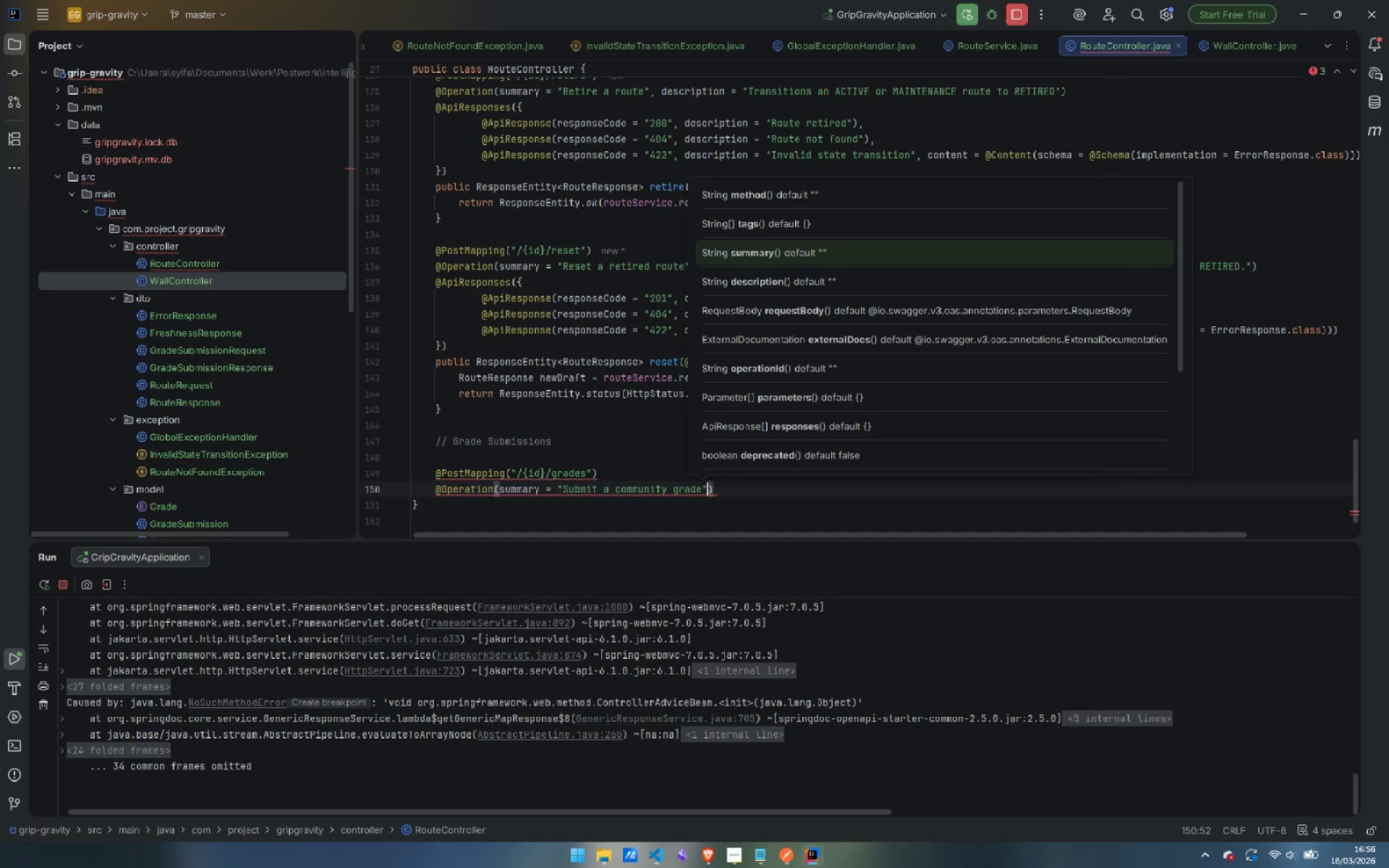 
key(ArrowRight)
 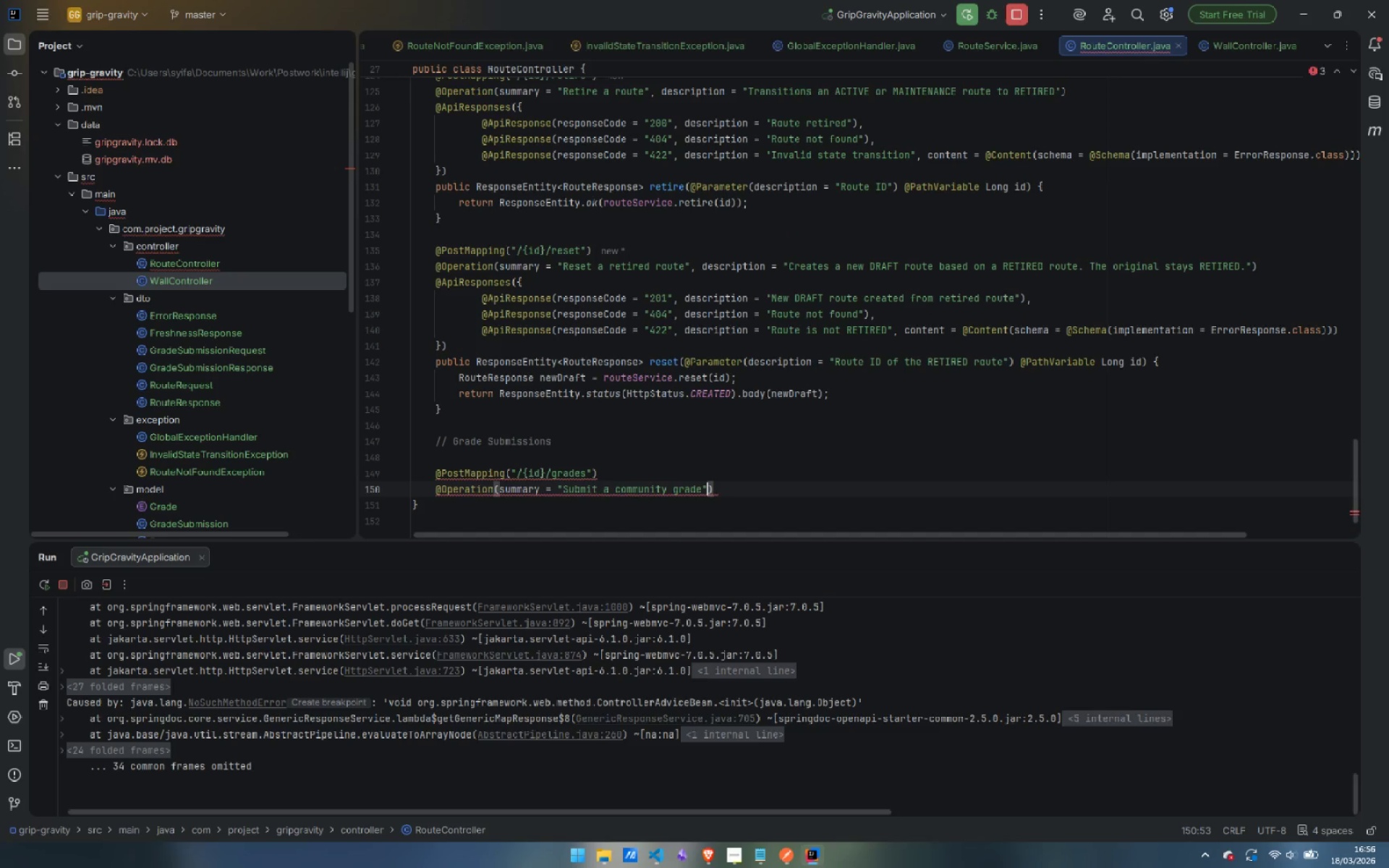 
key(ArrowLeft)
 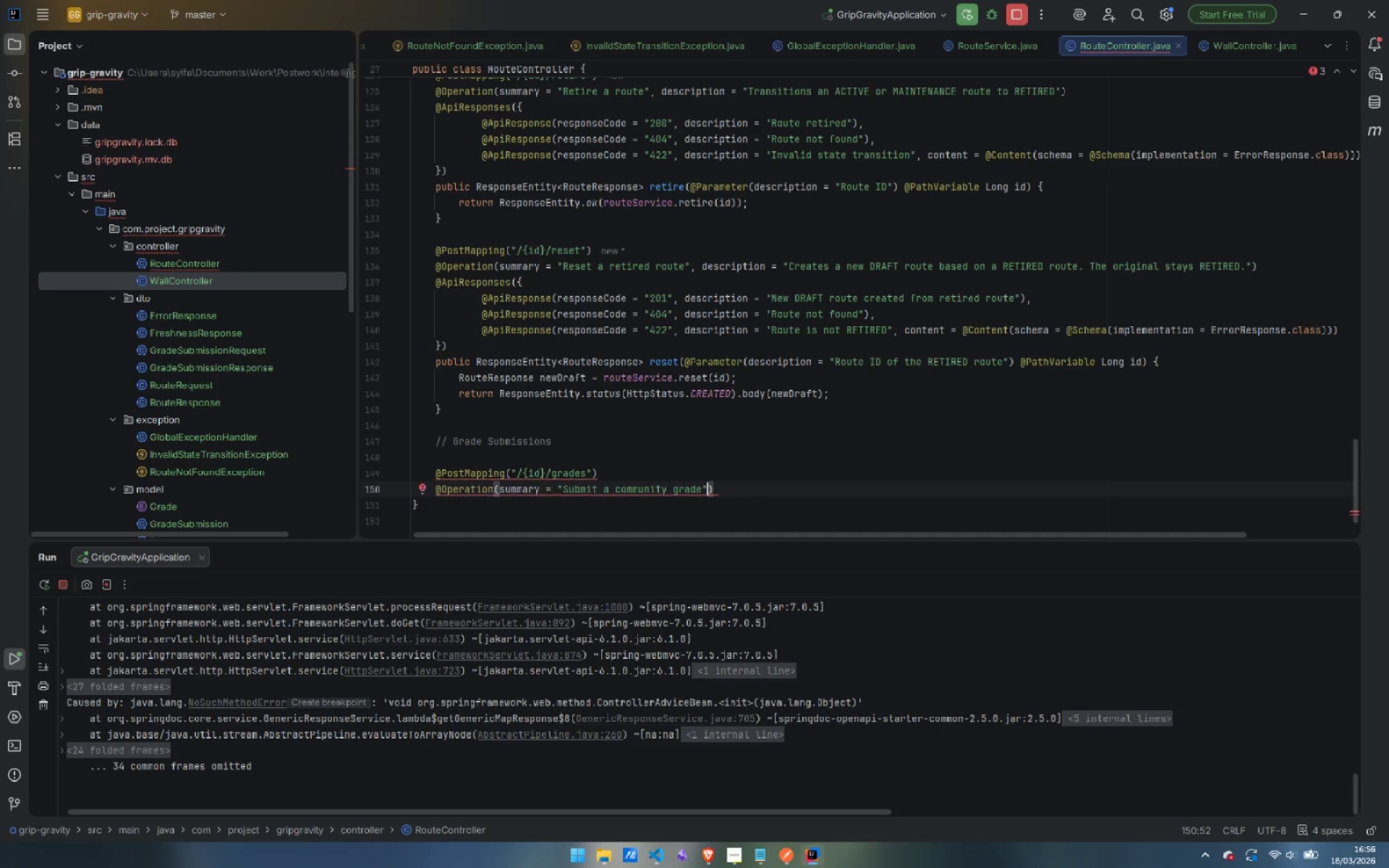 
type(, desc)
 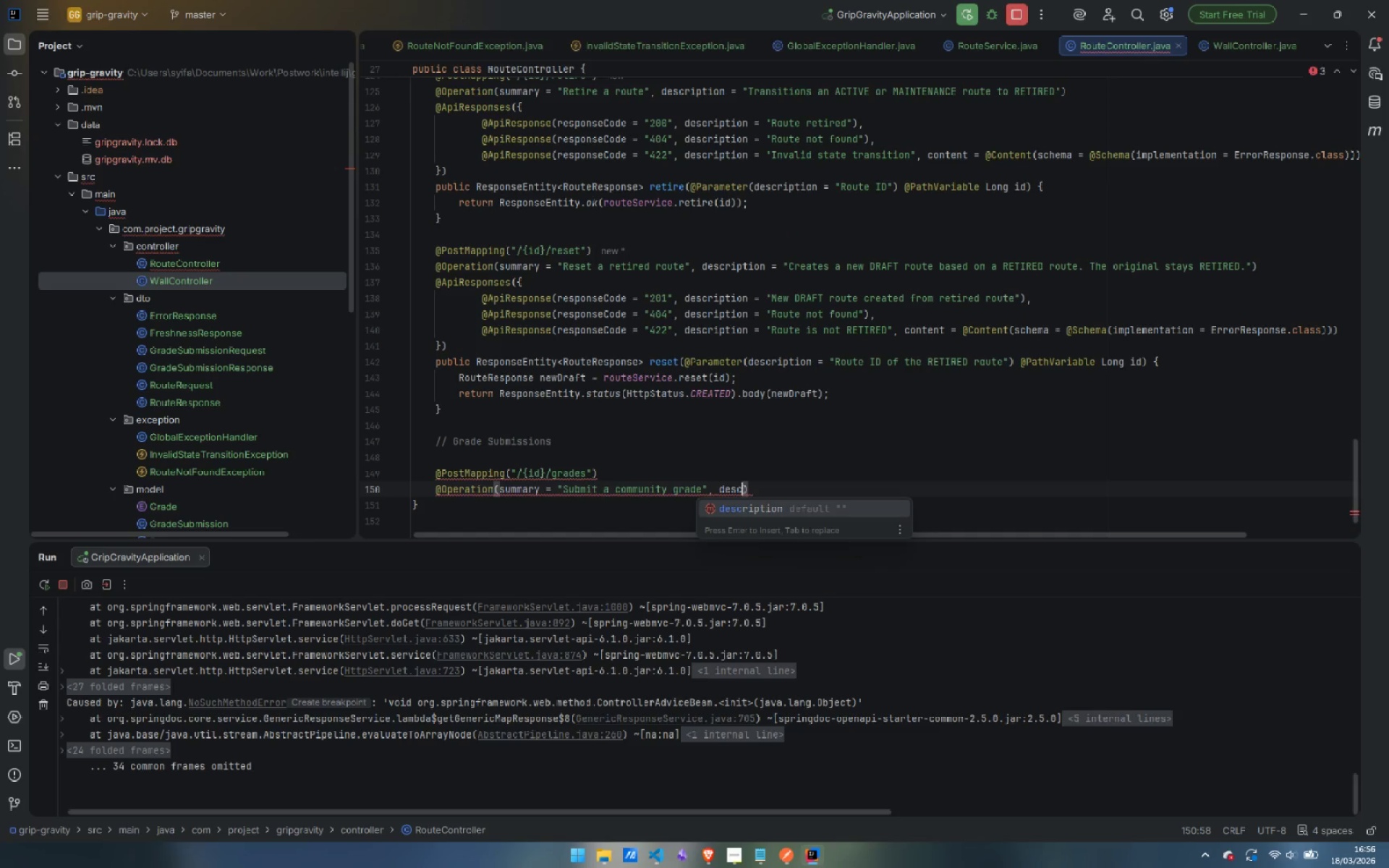 
key(Enter)
 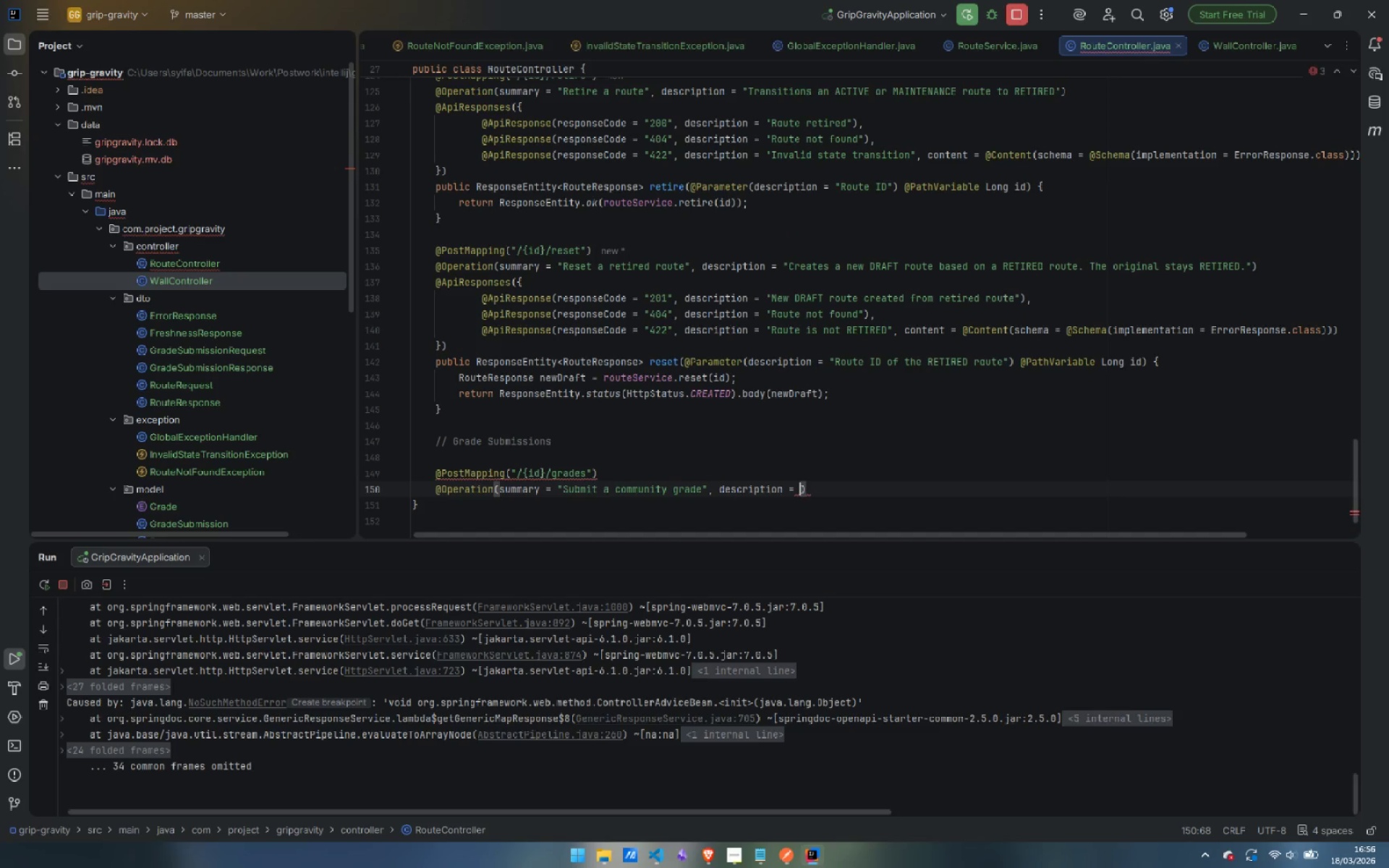 
type("Subn)
key(Backspace)
type(mit a grade suggestion for an ACTIVE or MAINTENACNE)
key(Backspace)
key(Backspace)
key(Backspace)
type(NCE route. )
 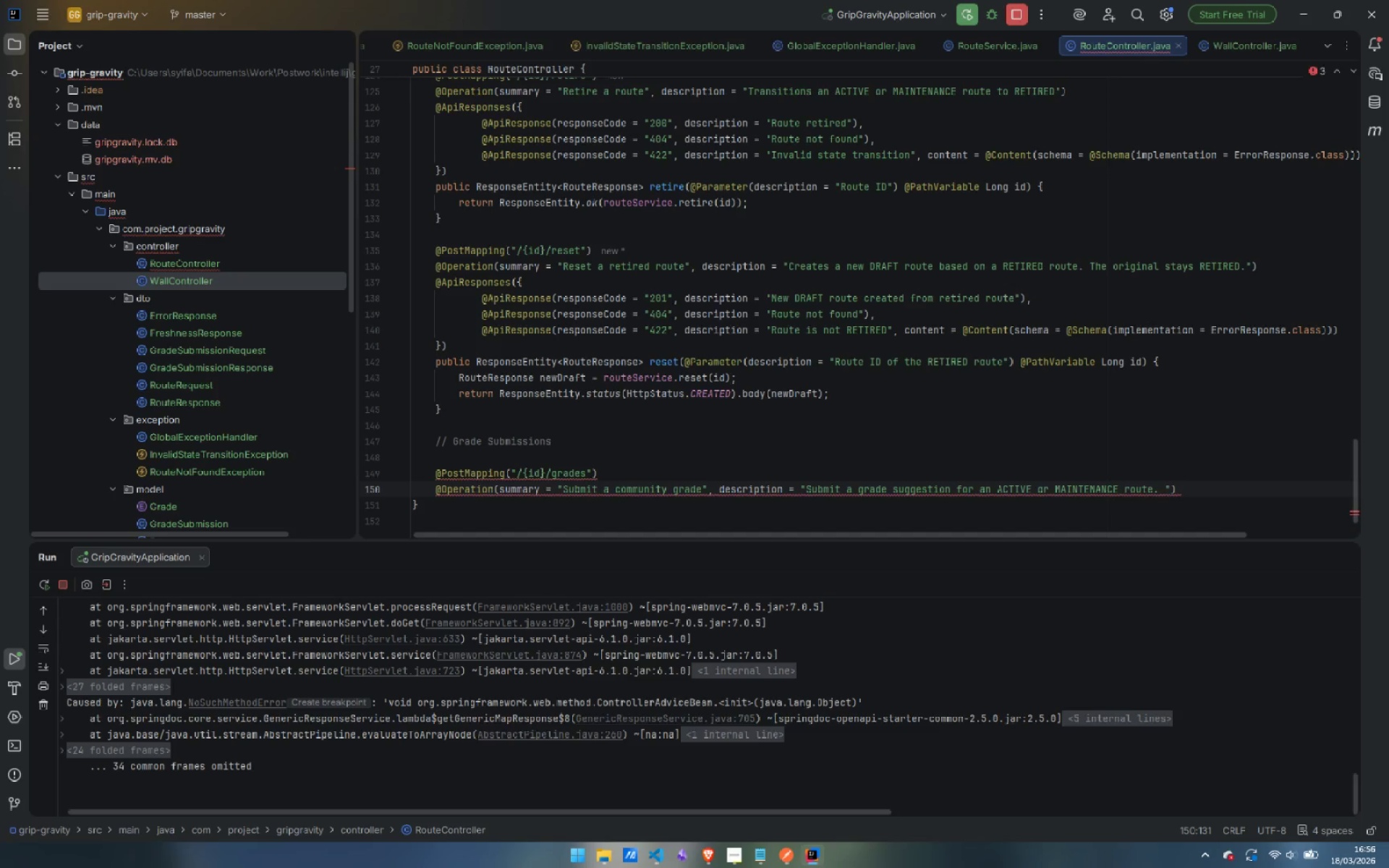 
wait(5.03)
 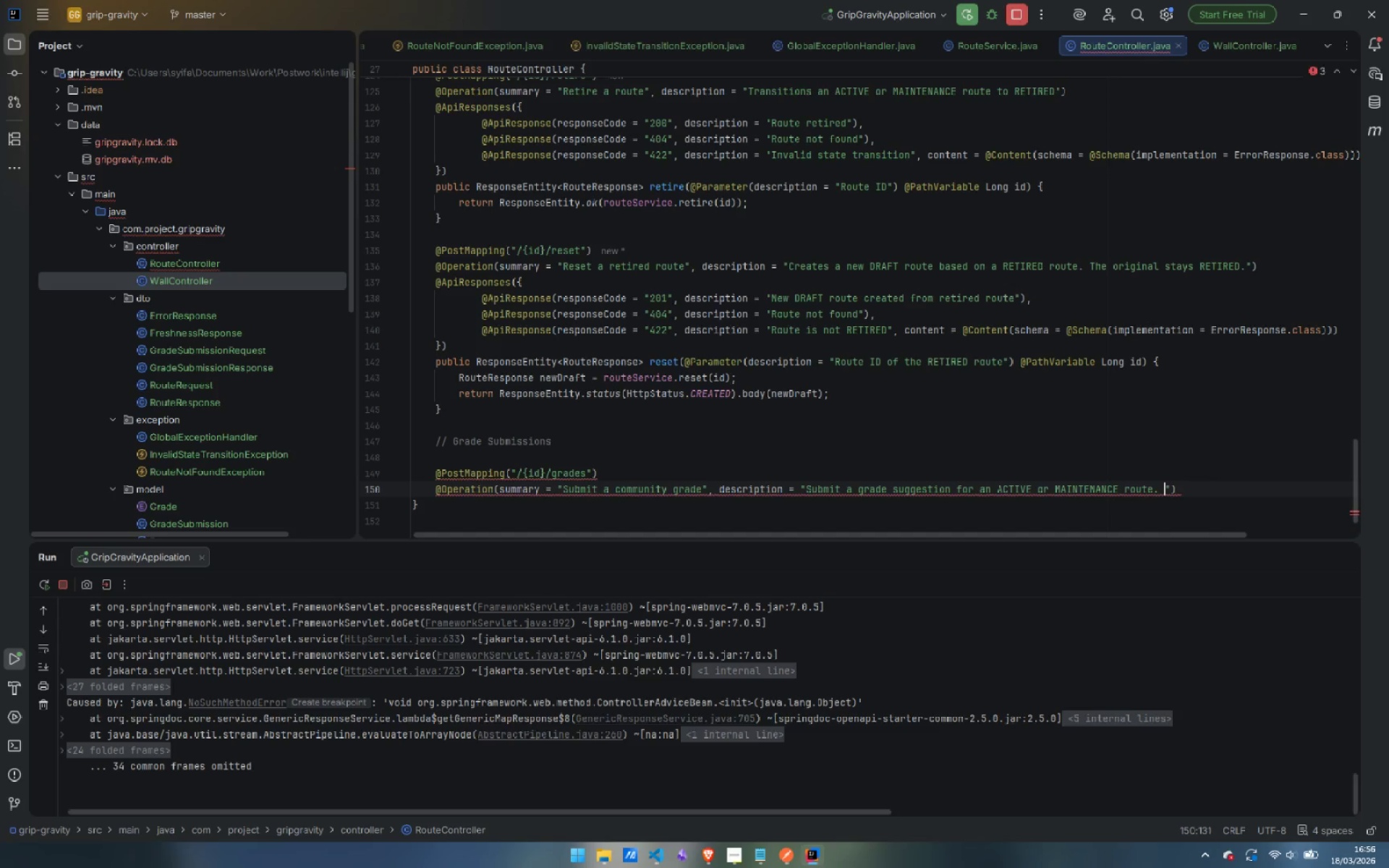 
type(The community ge)
key(Backspace)
type(rade is recomputed as the average of all submissions.)
 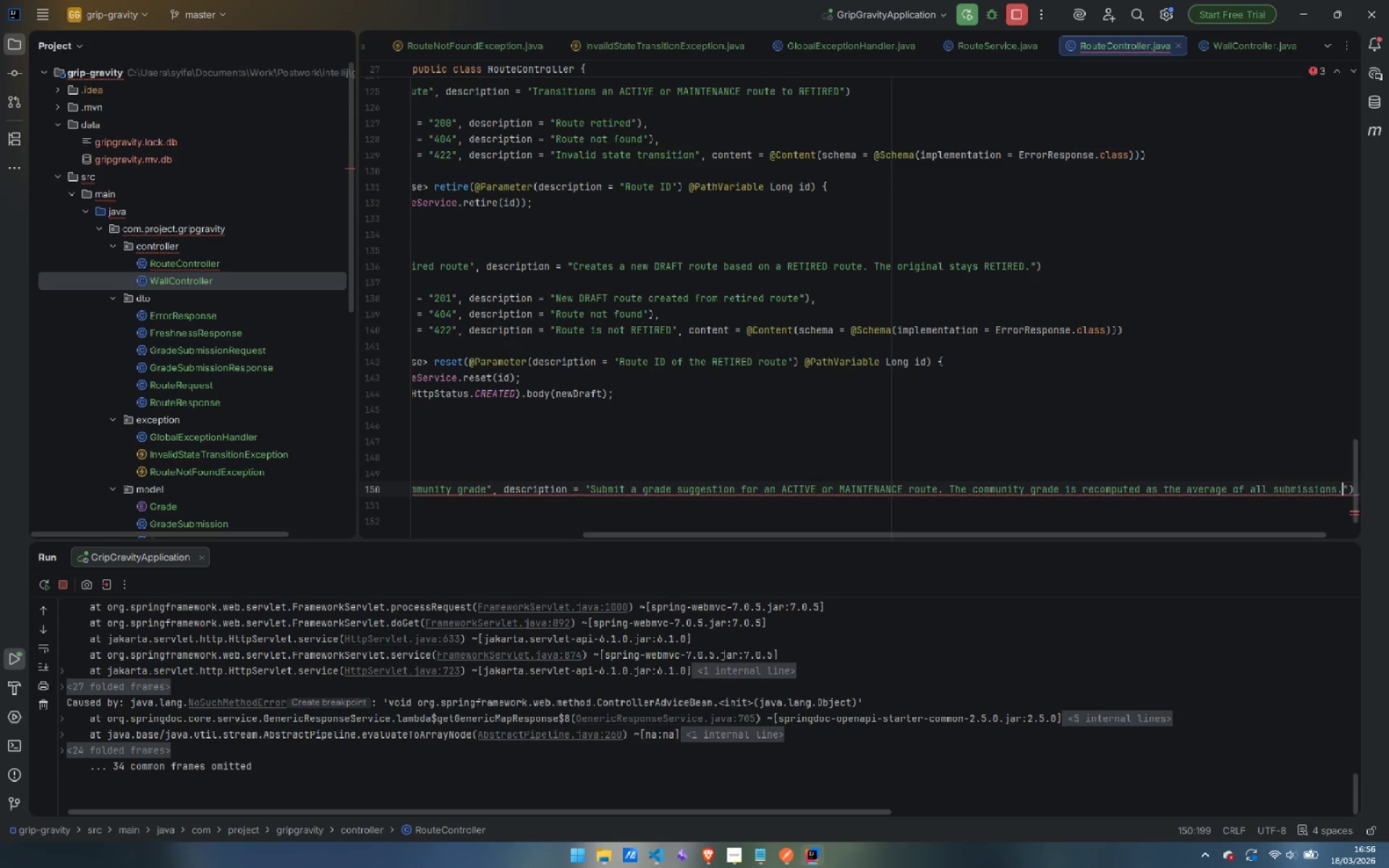 
key(ArrowRight)
 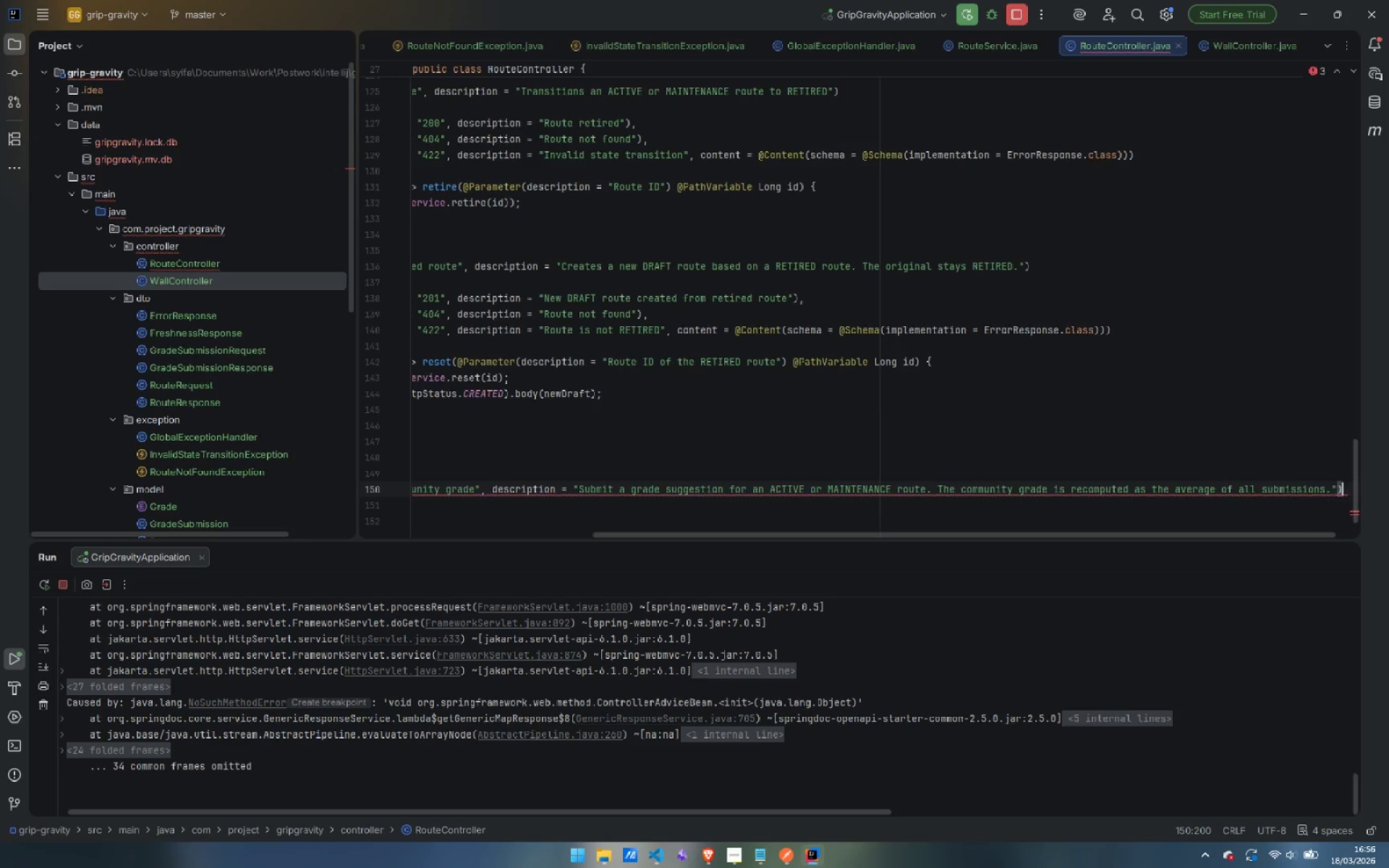 
key(ArrowRight)
 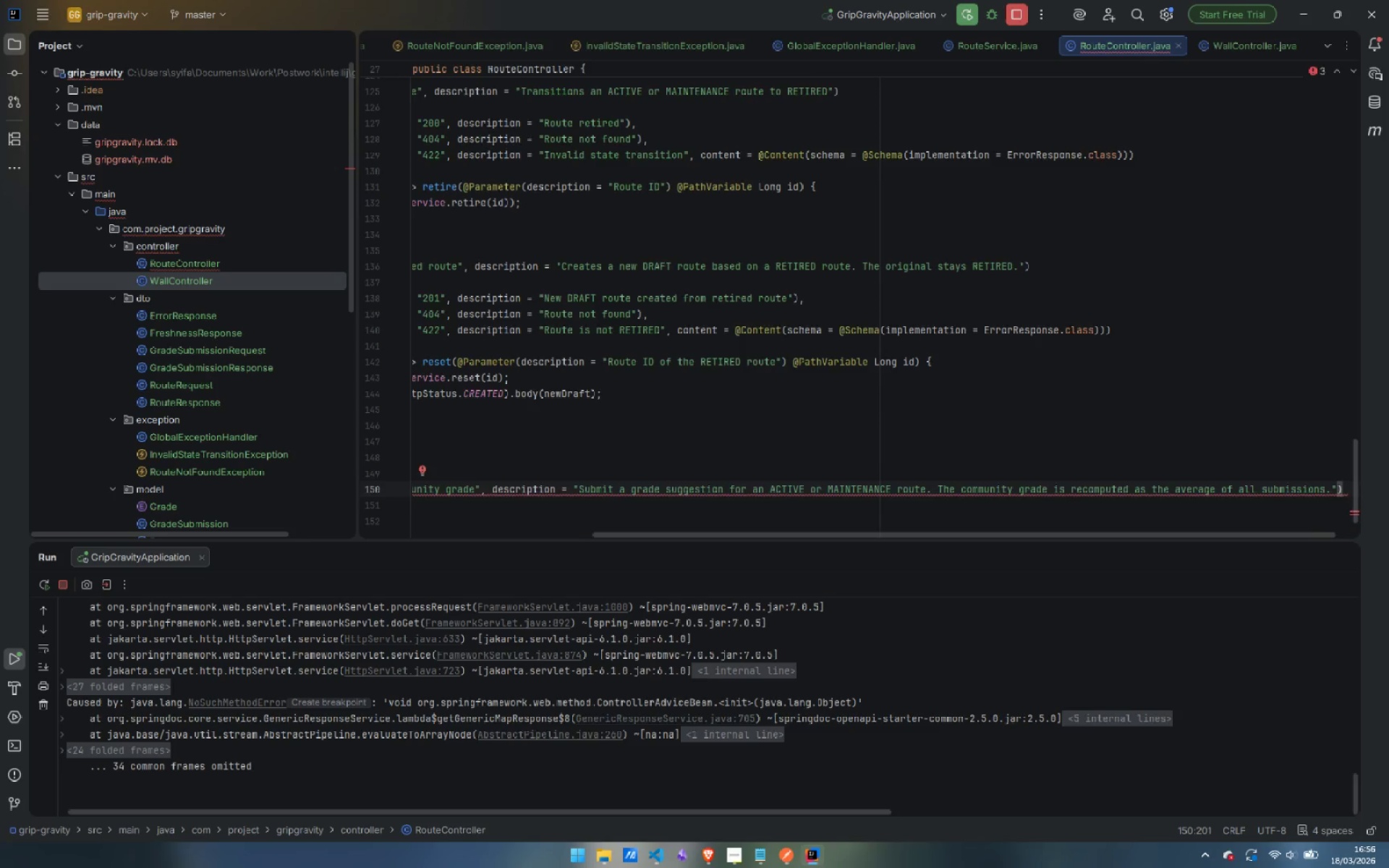 
key(ArrowDown)
 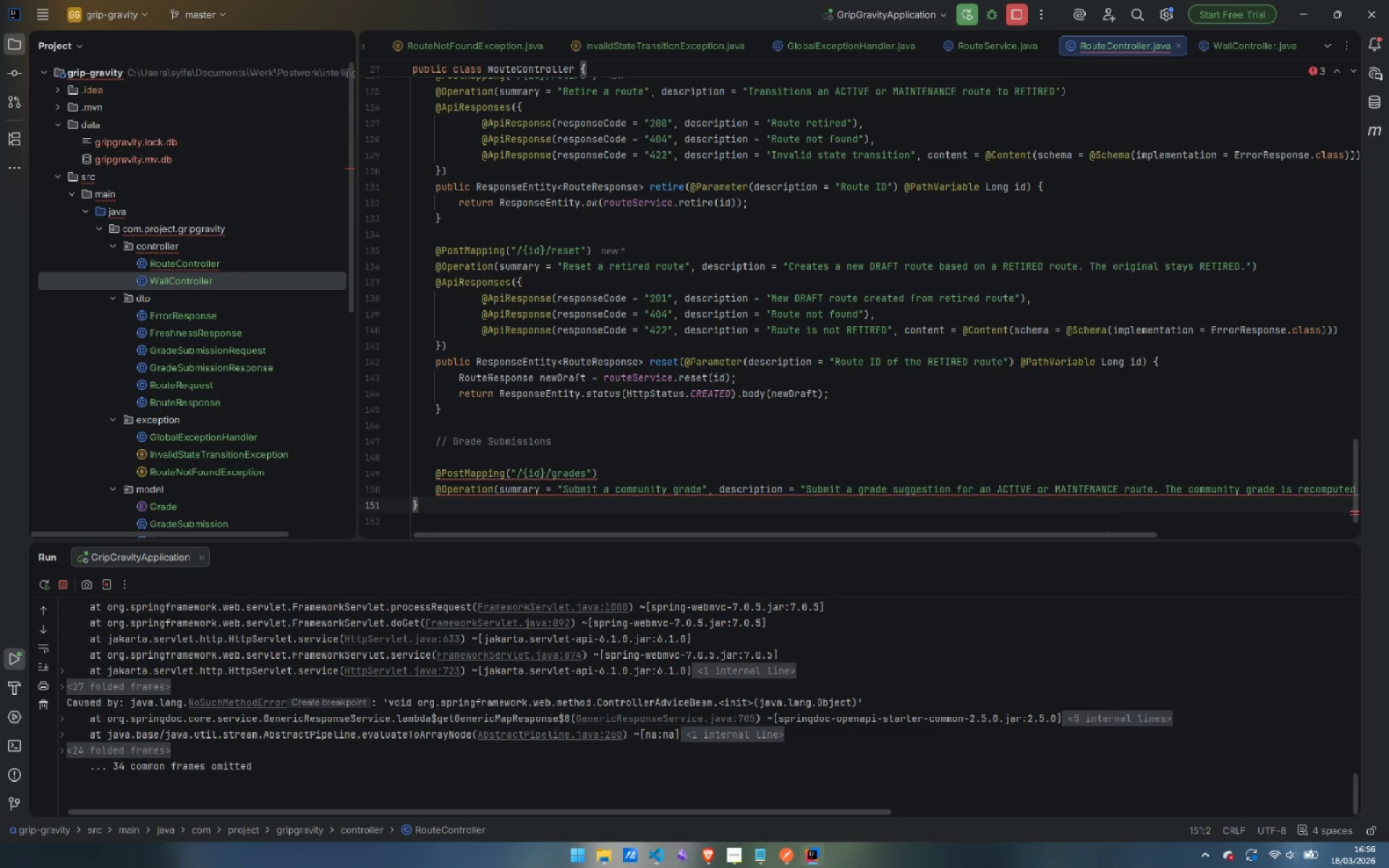 
key(ArrowLeft)
 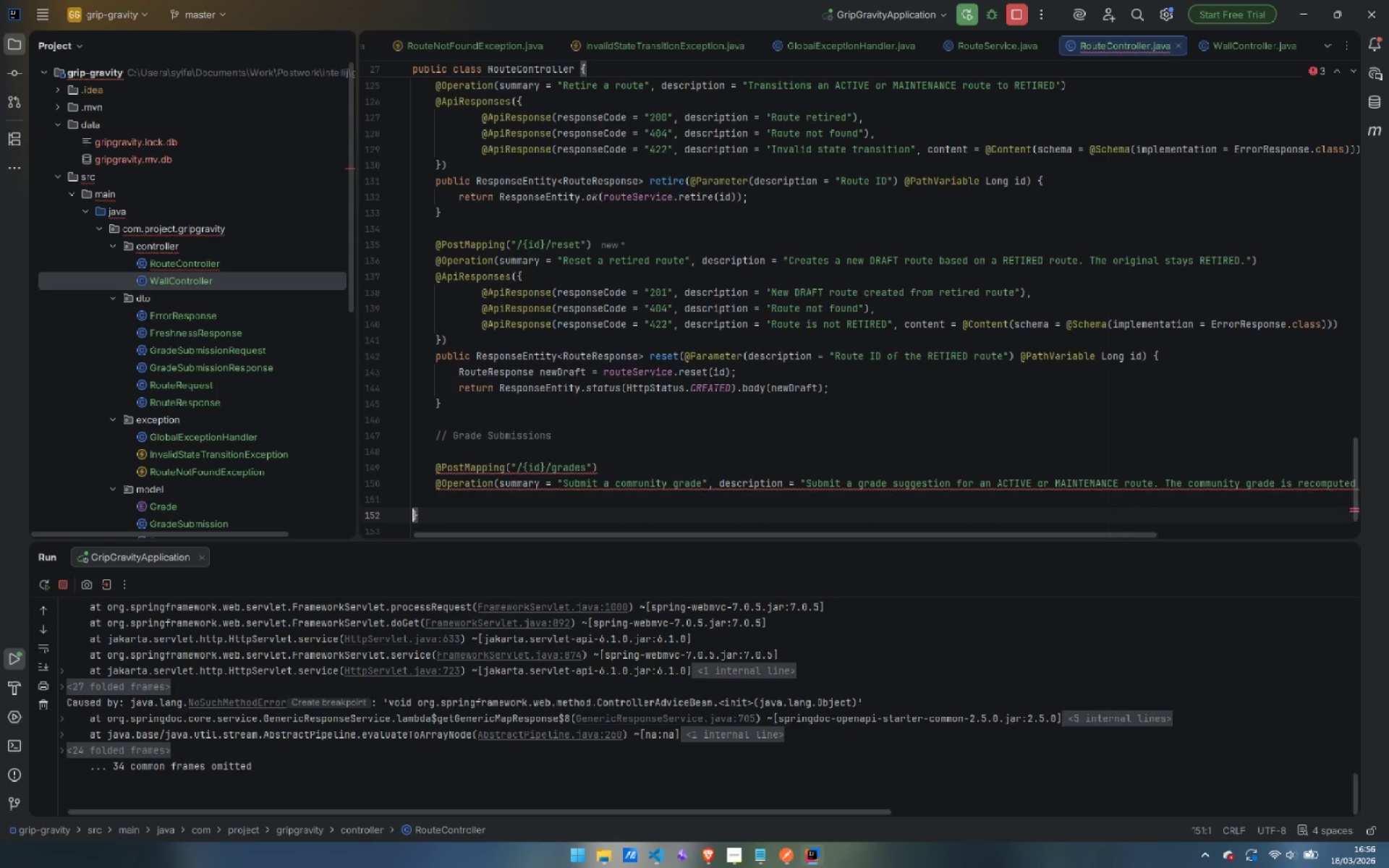 
key(Enter)
 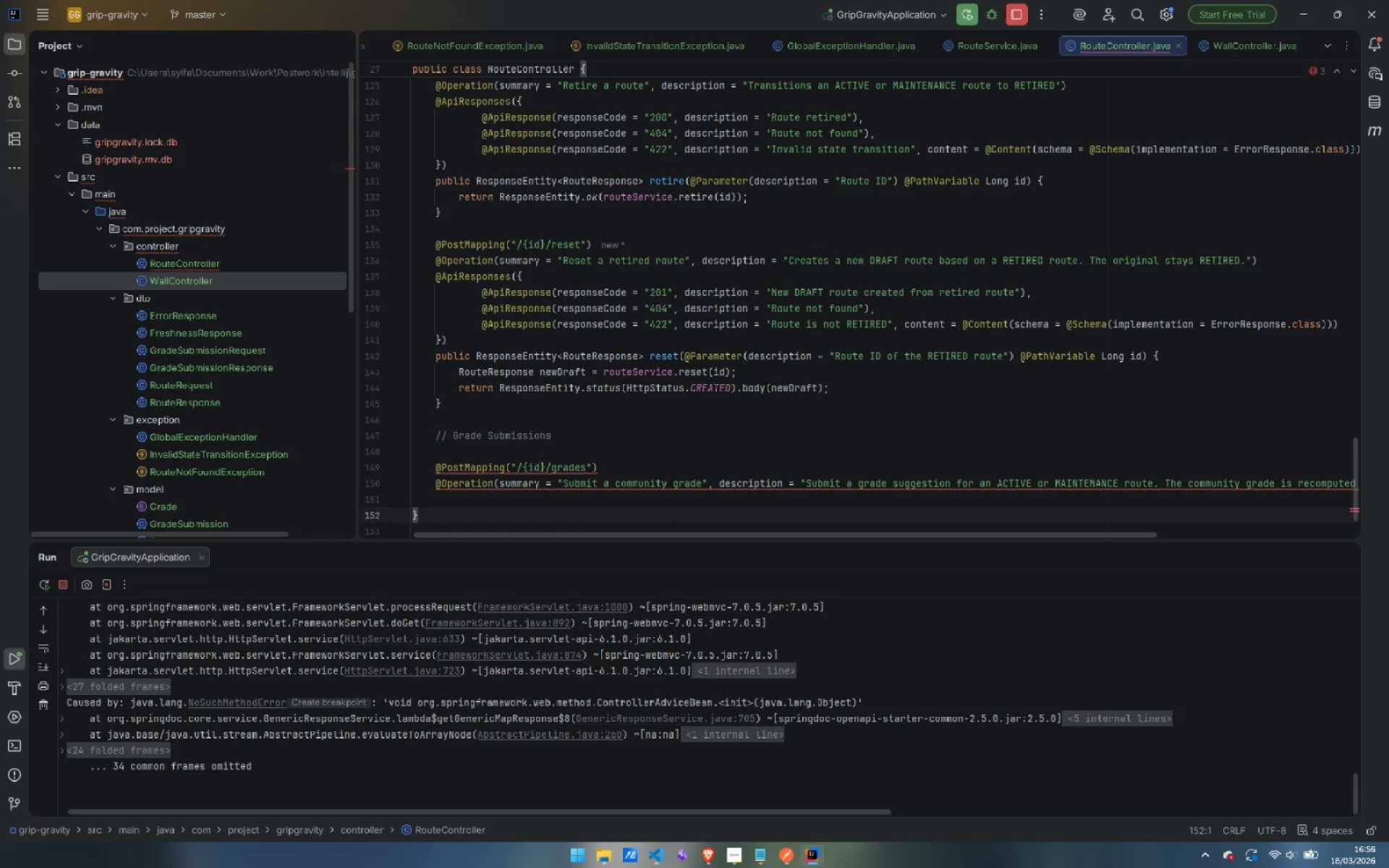 
key(ArrowUp)
 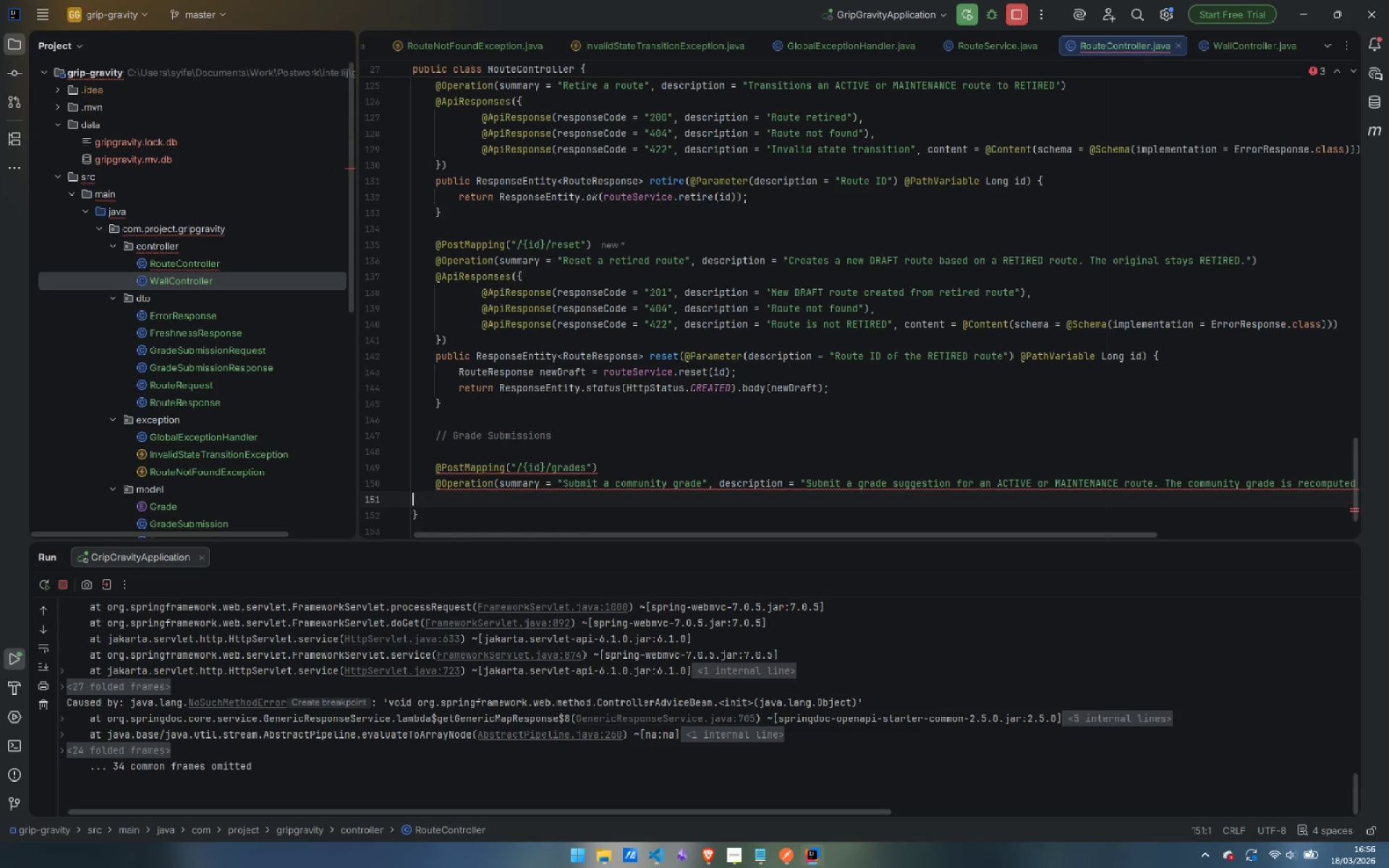 
key(Tab)
 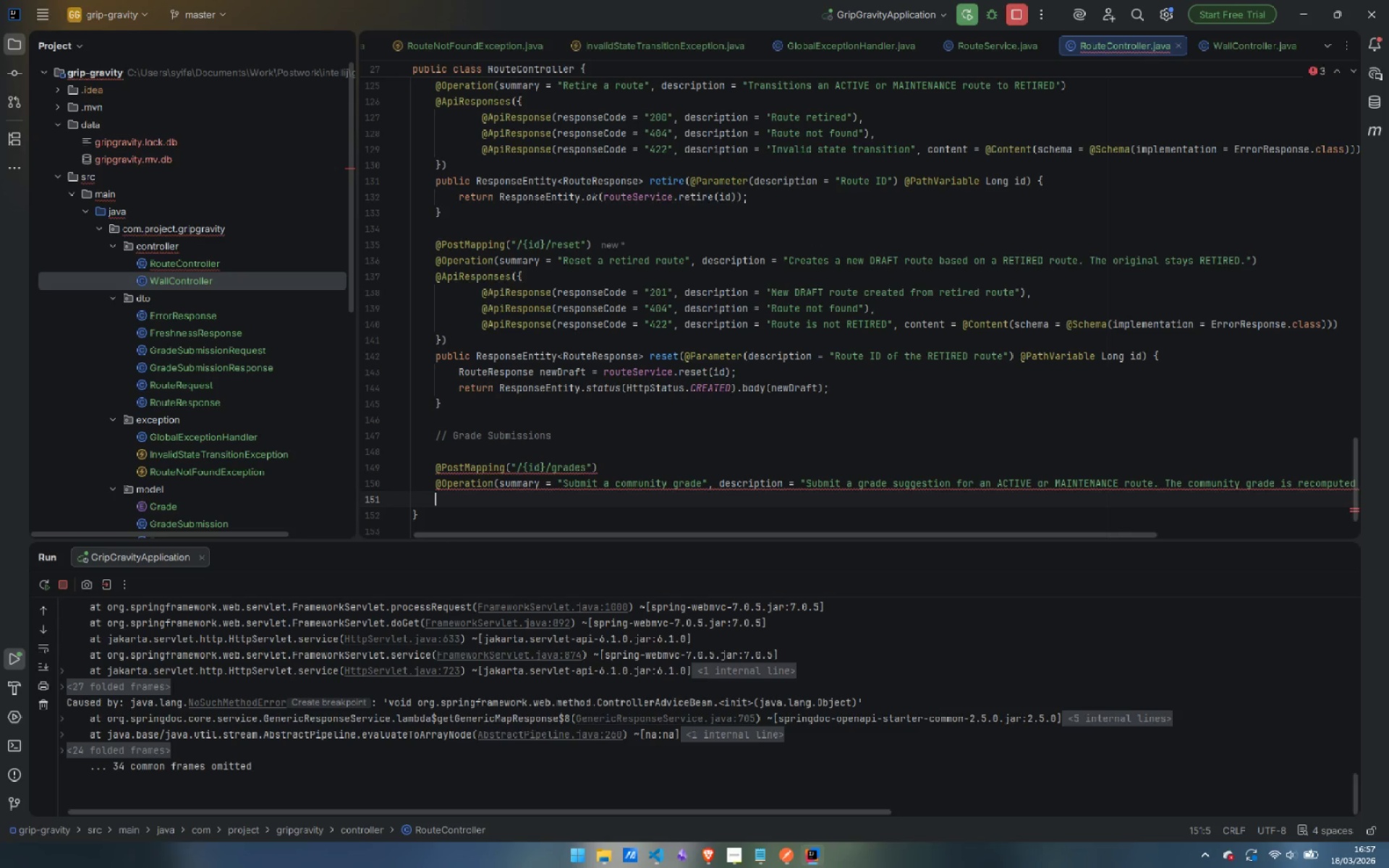 
key(Enter)
 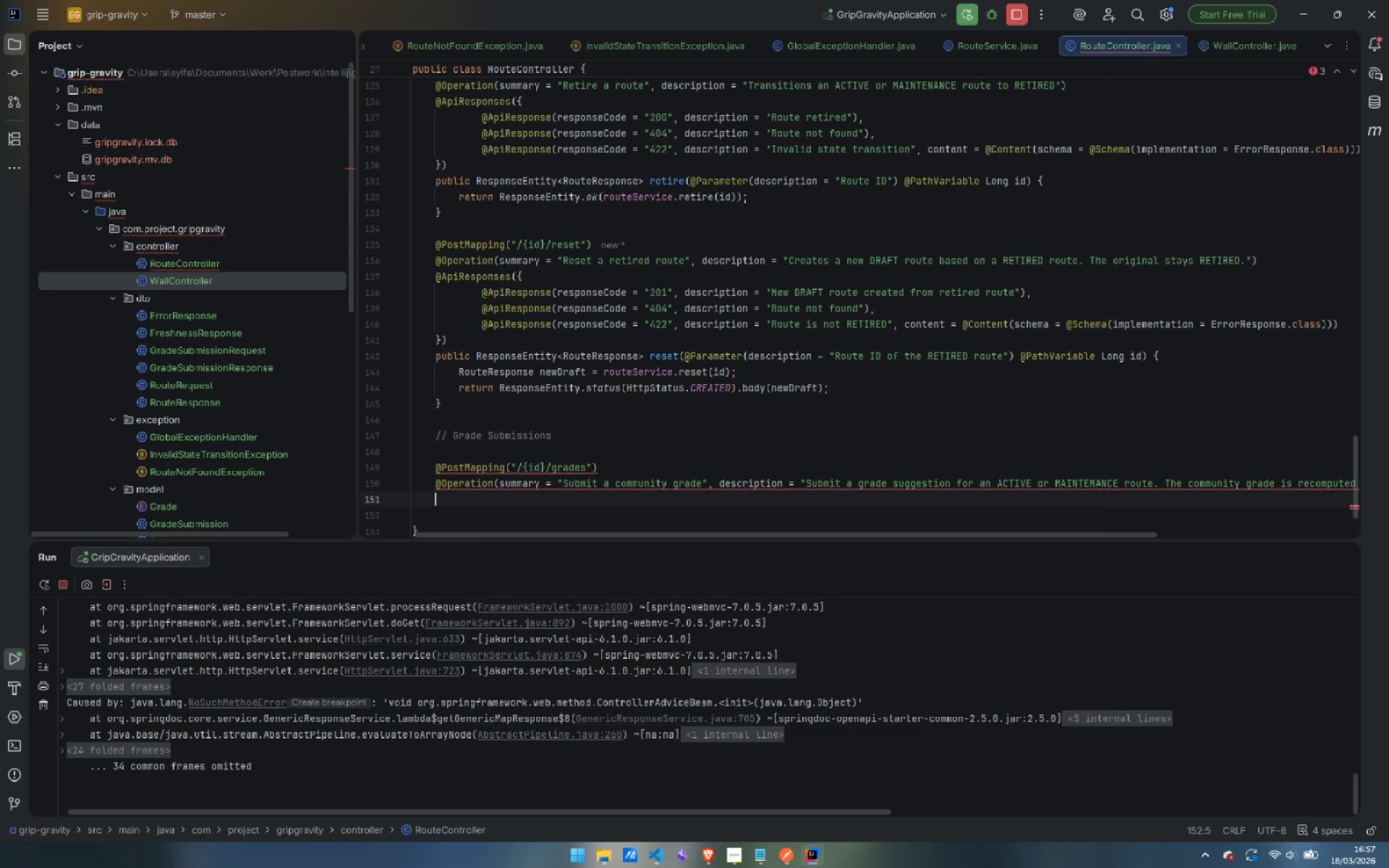 
key(ArrowUp)
 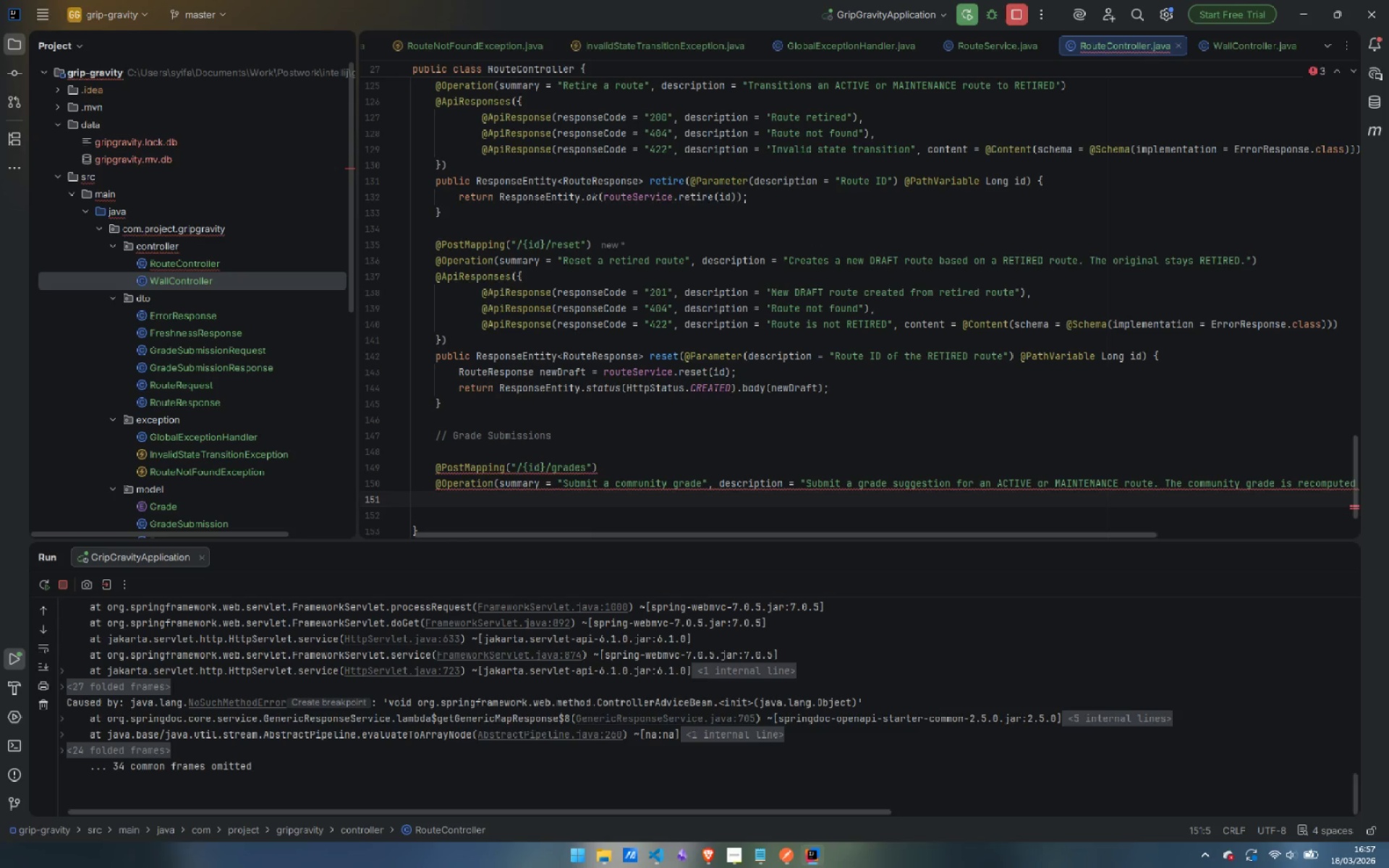 
type(@ApiRE)
 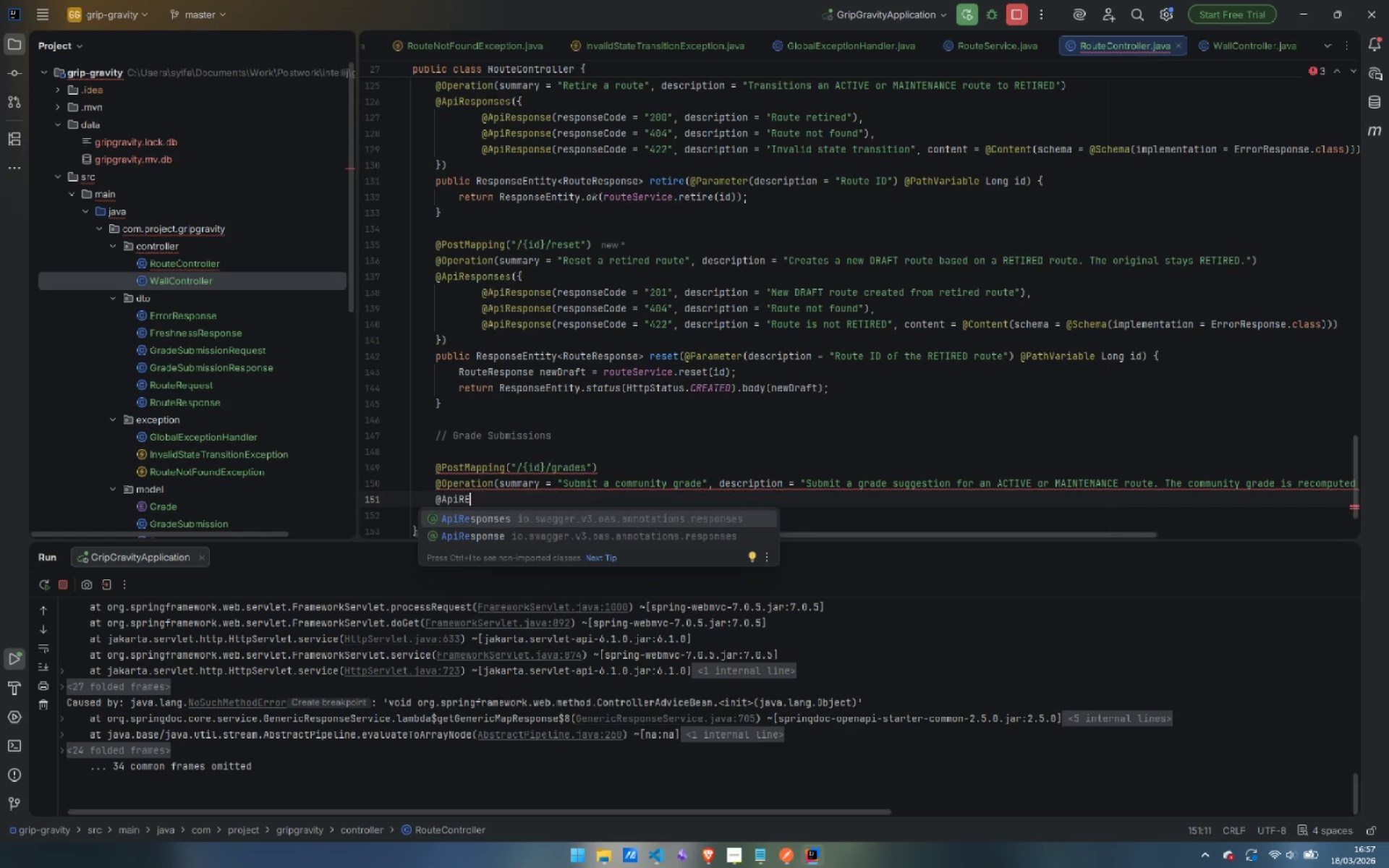 
key(Enter)
 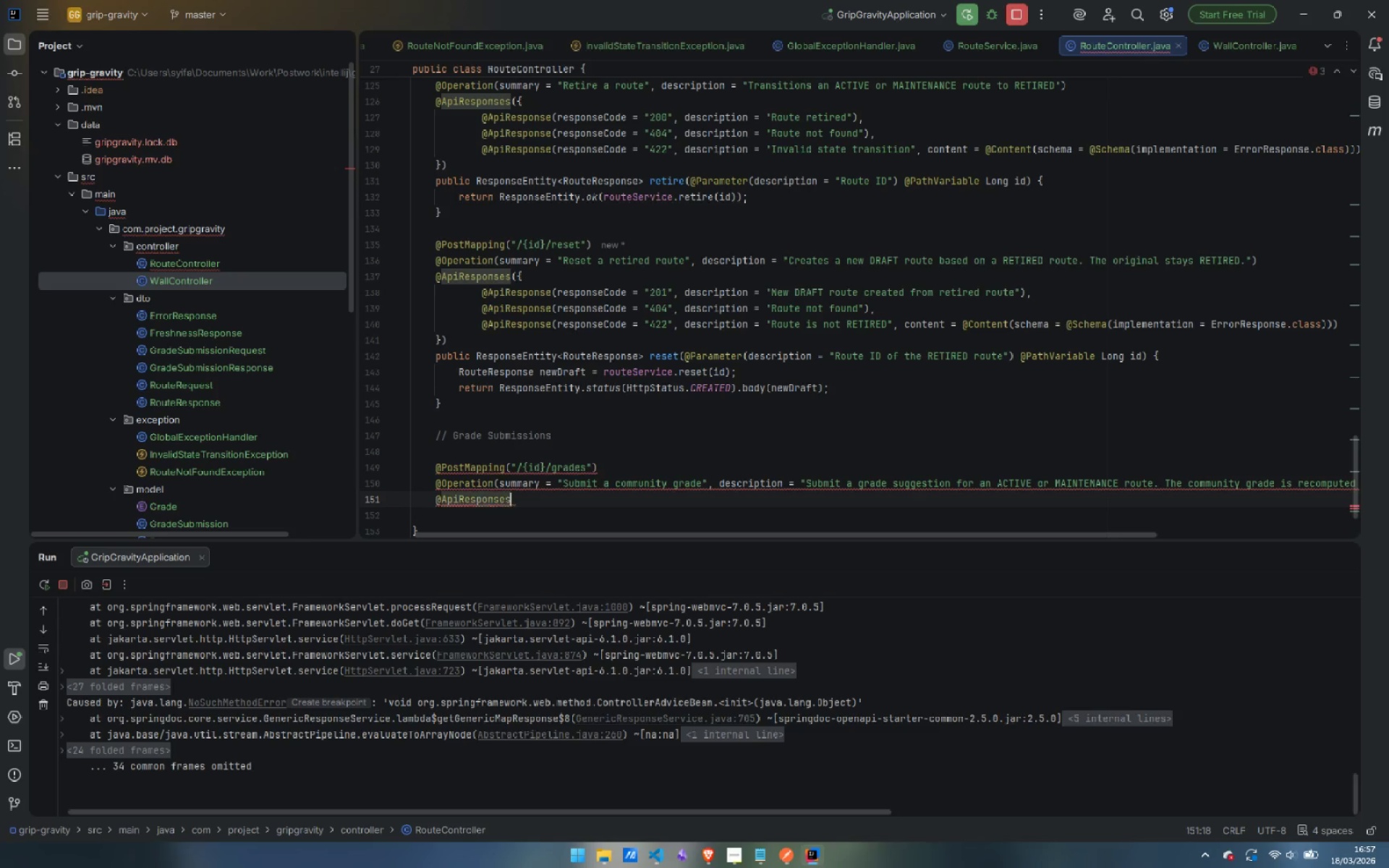 
key(Shift+9)
 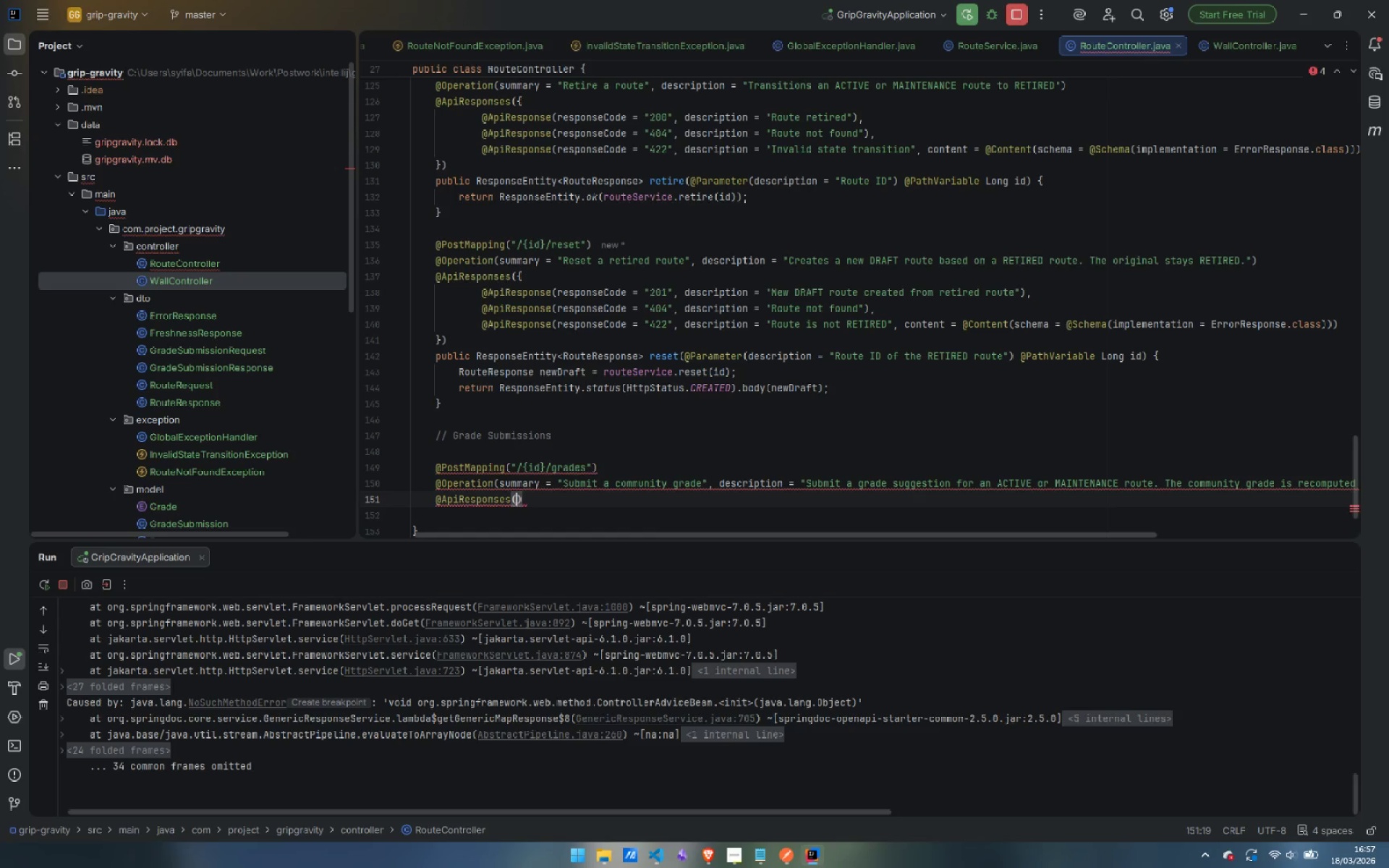 
key(Shift+BracketLeft)
 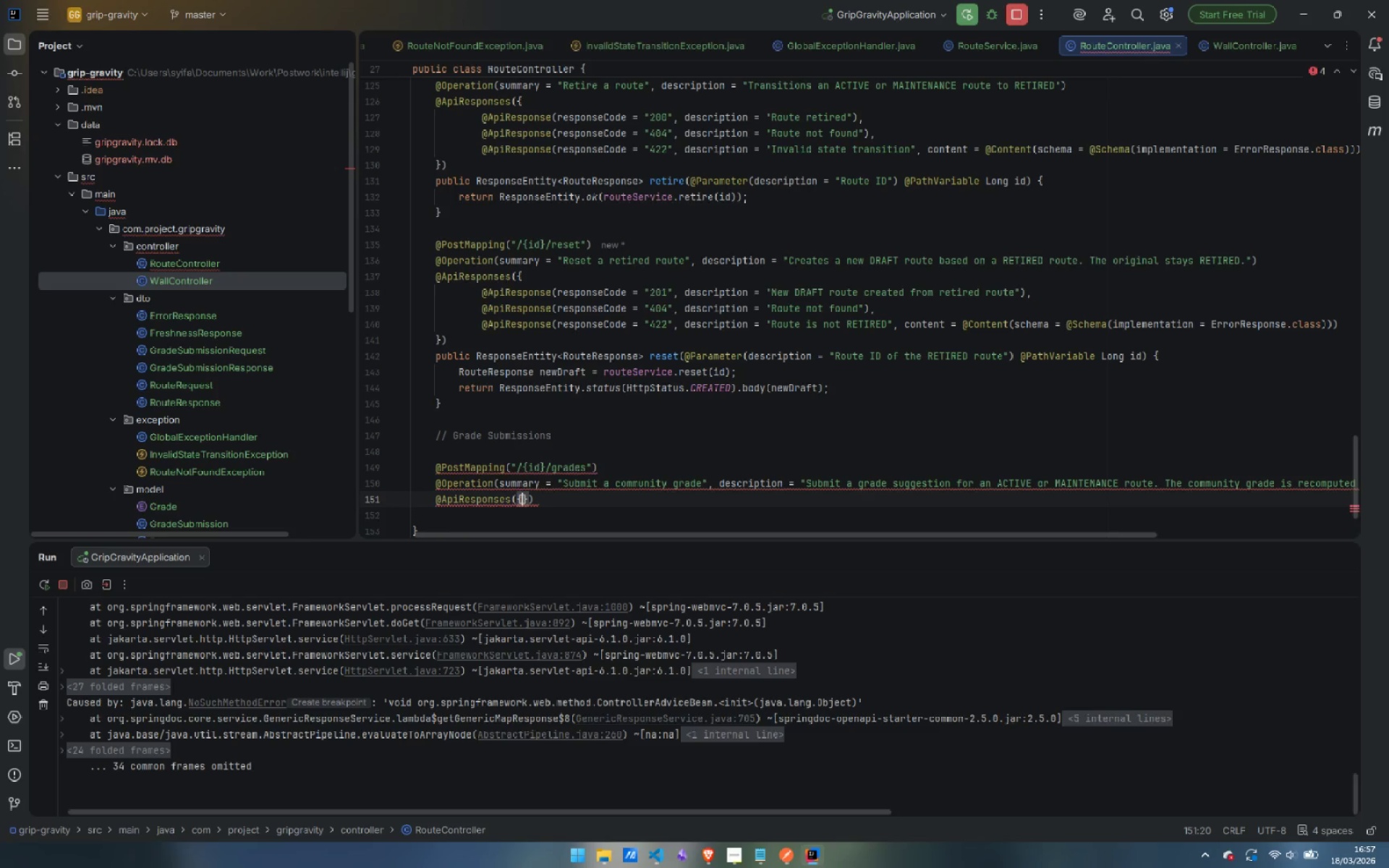 
key(Enter)
 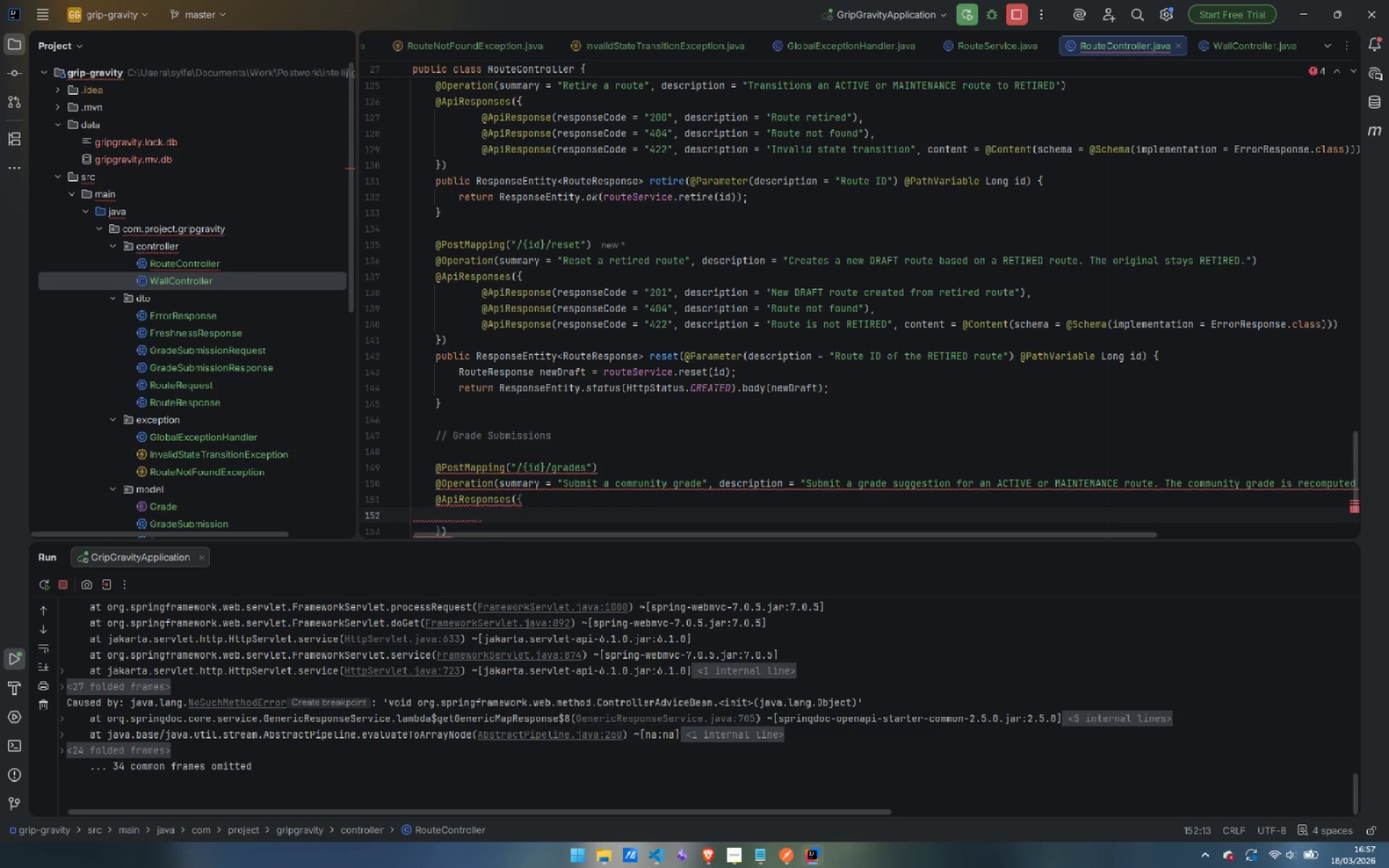 
type(@ApiRE)
 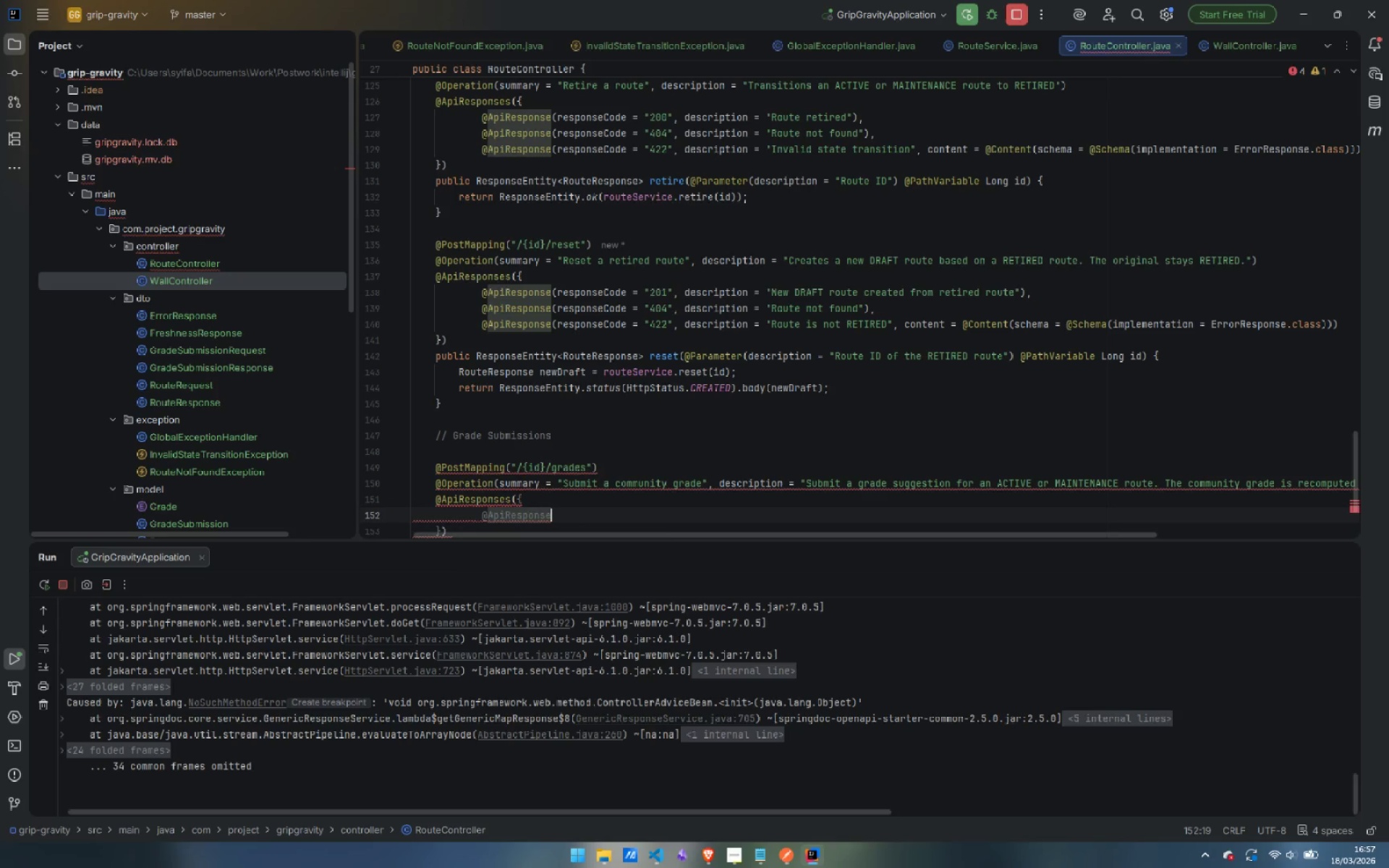 
key(Enter)
 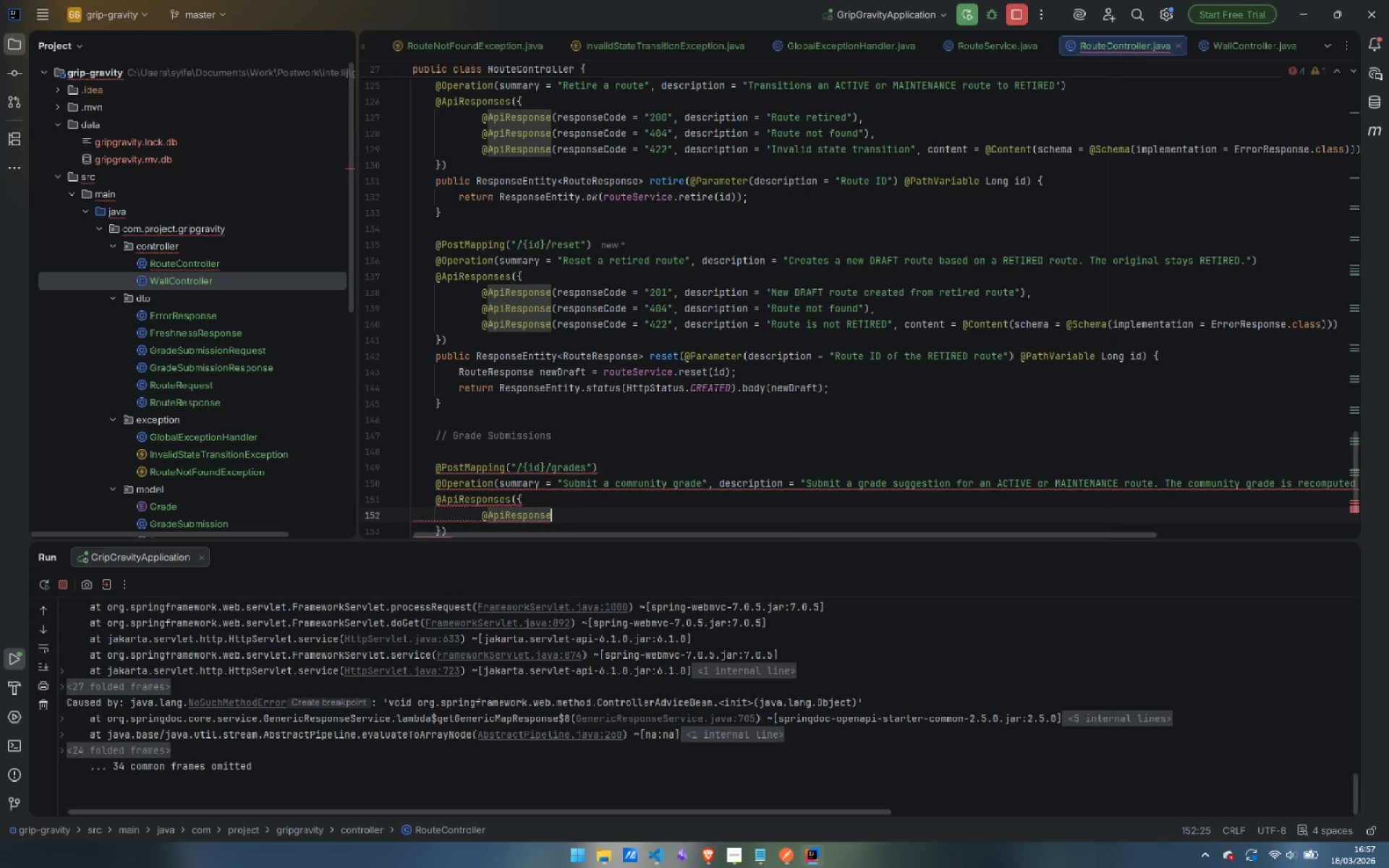 
type((res)
 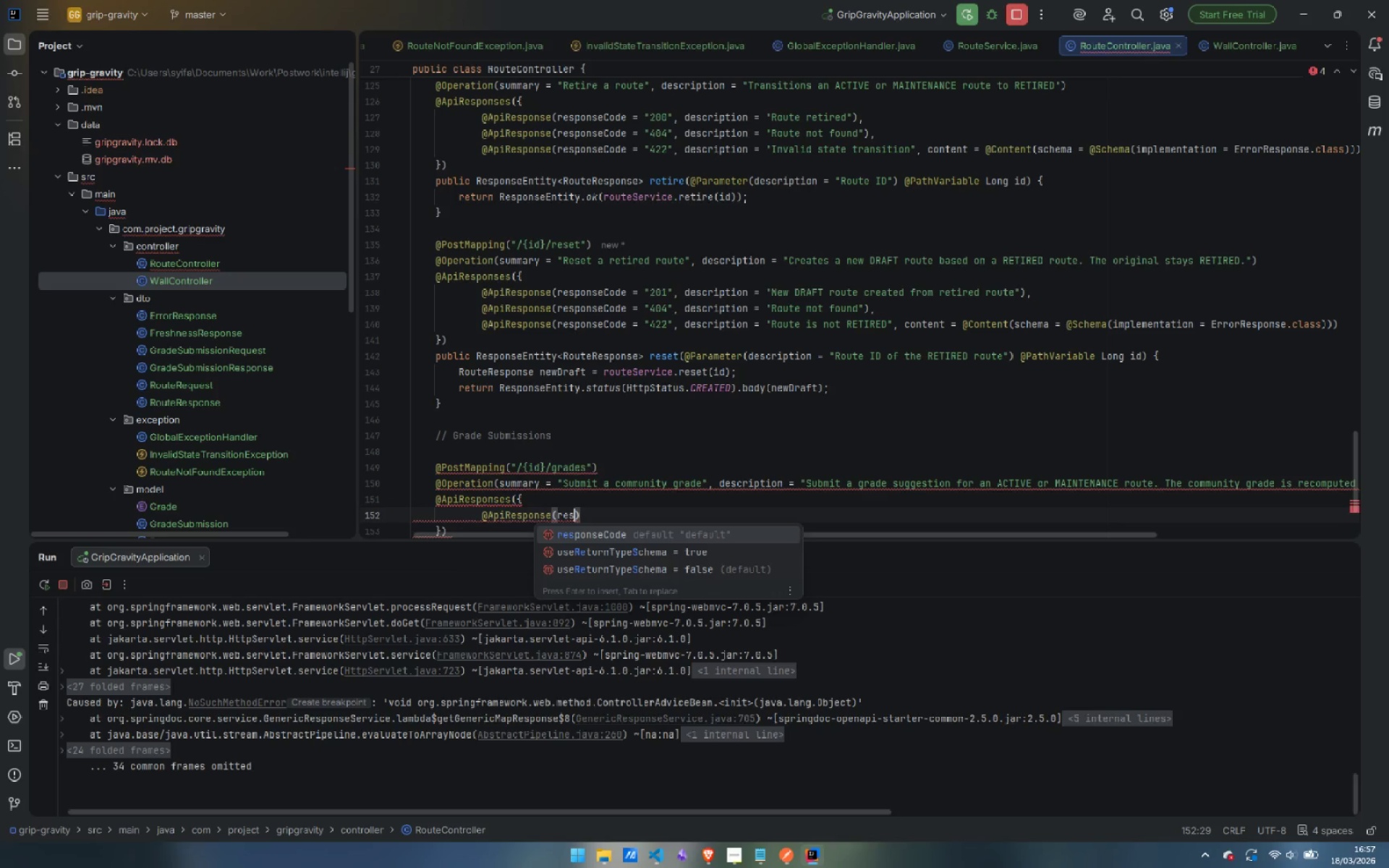 
key(Enter)
 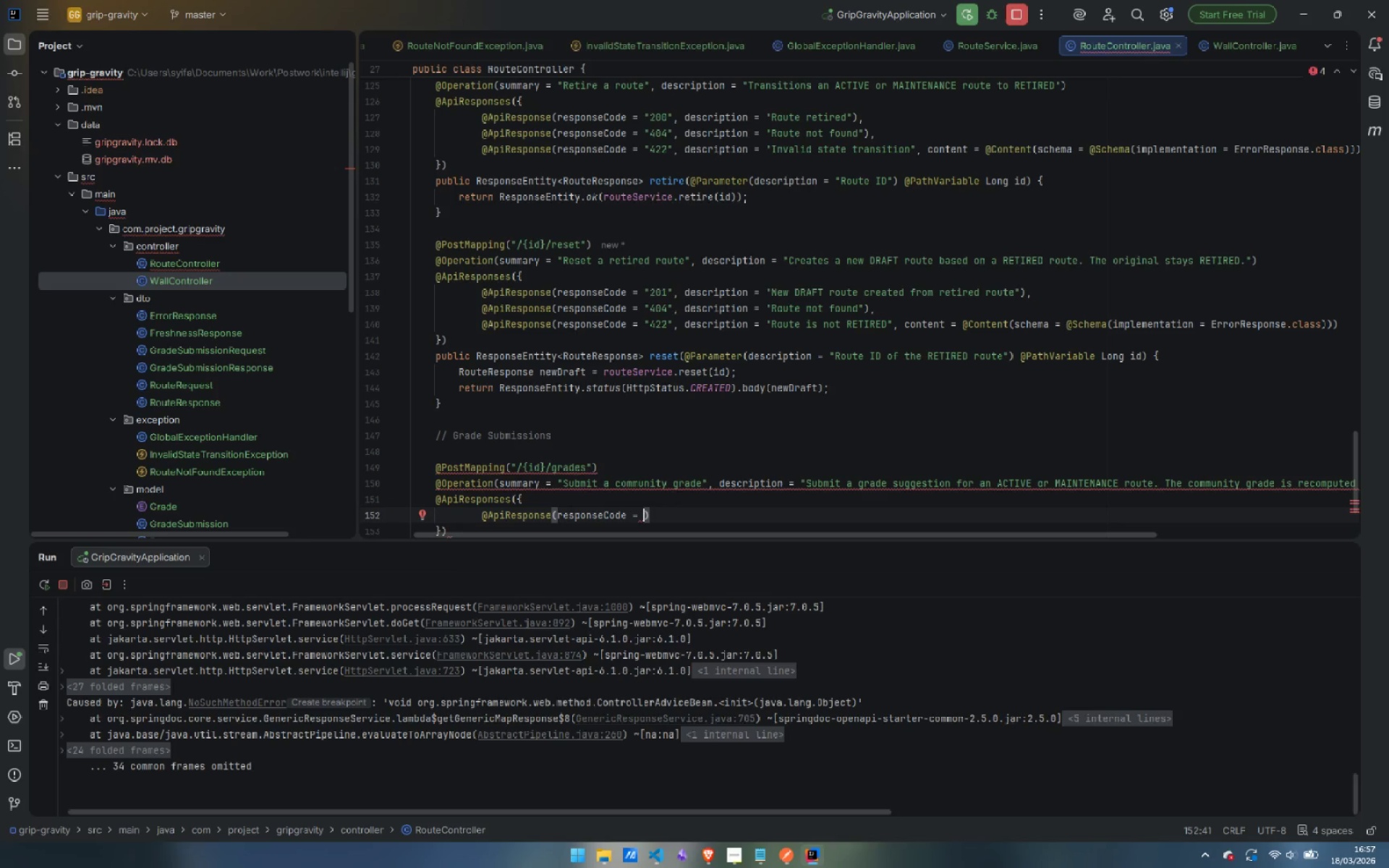 
type("201)
 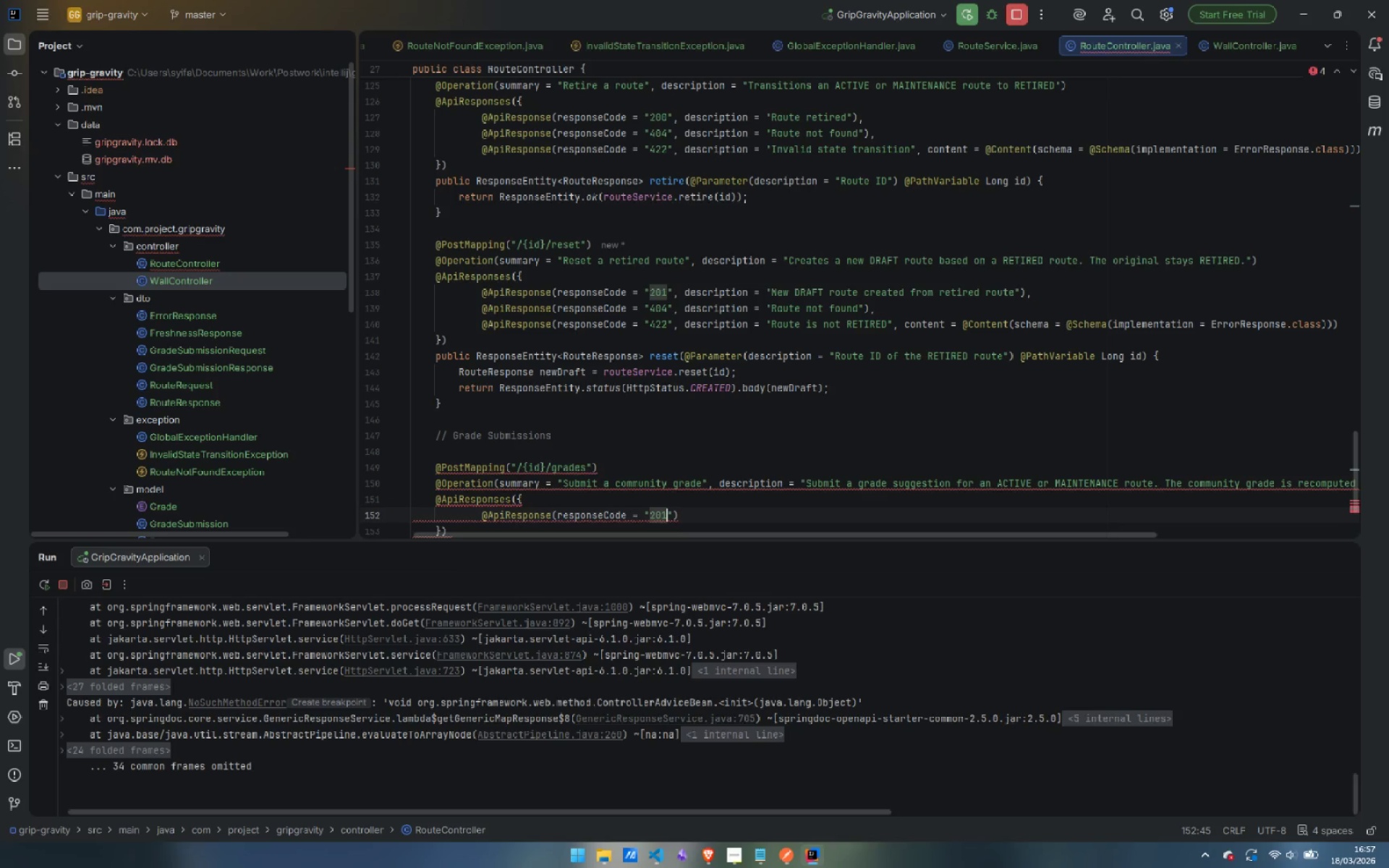 
key(ArrowRight)
 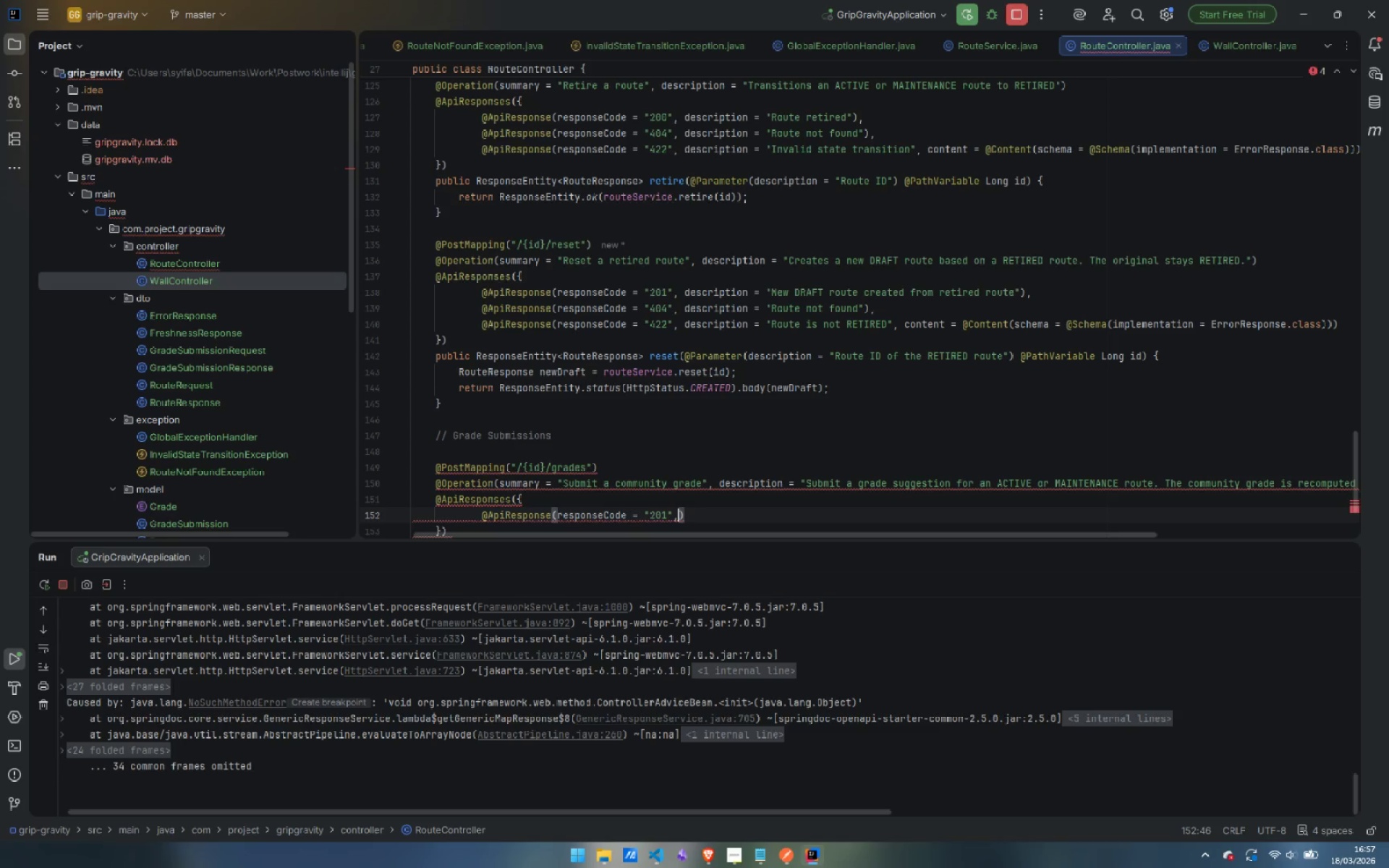 
type(, desc)
 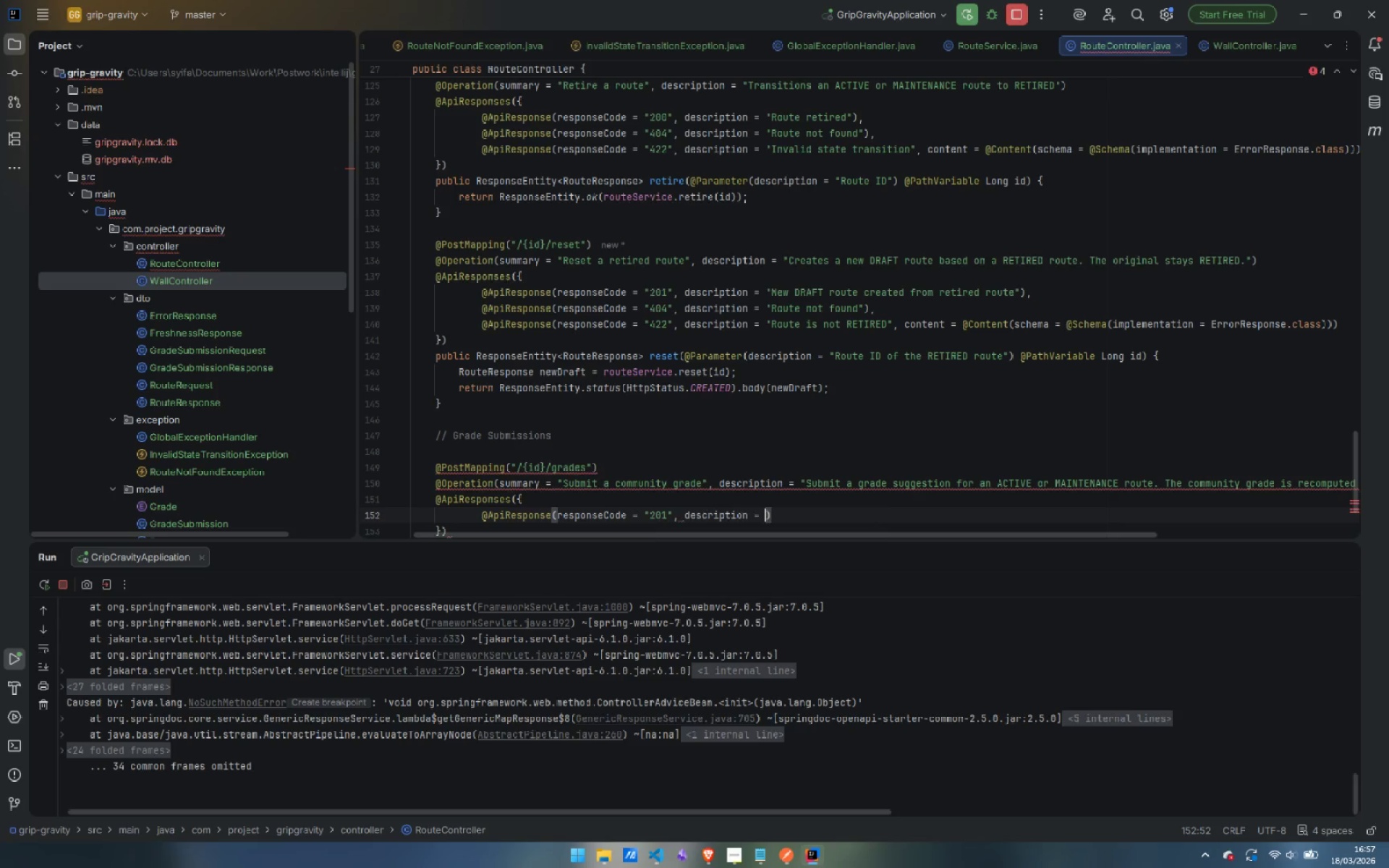 
key(Enter)
 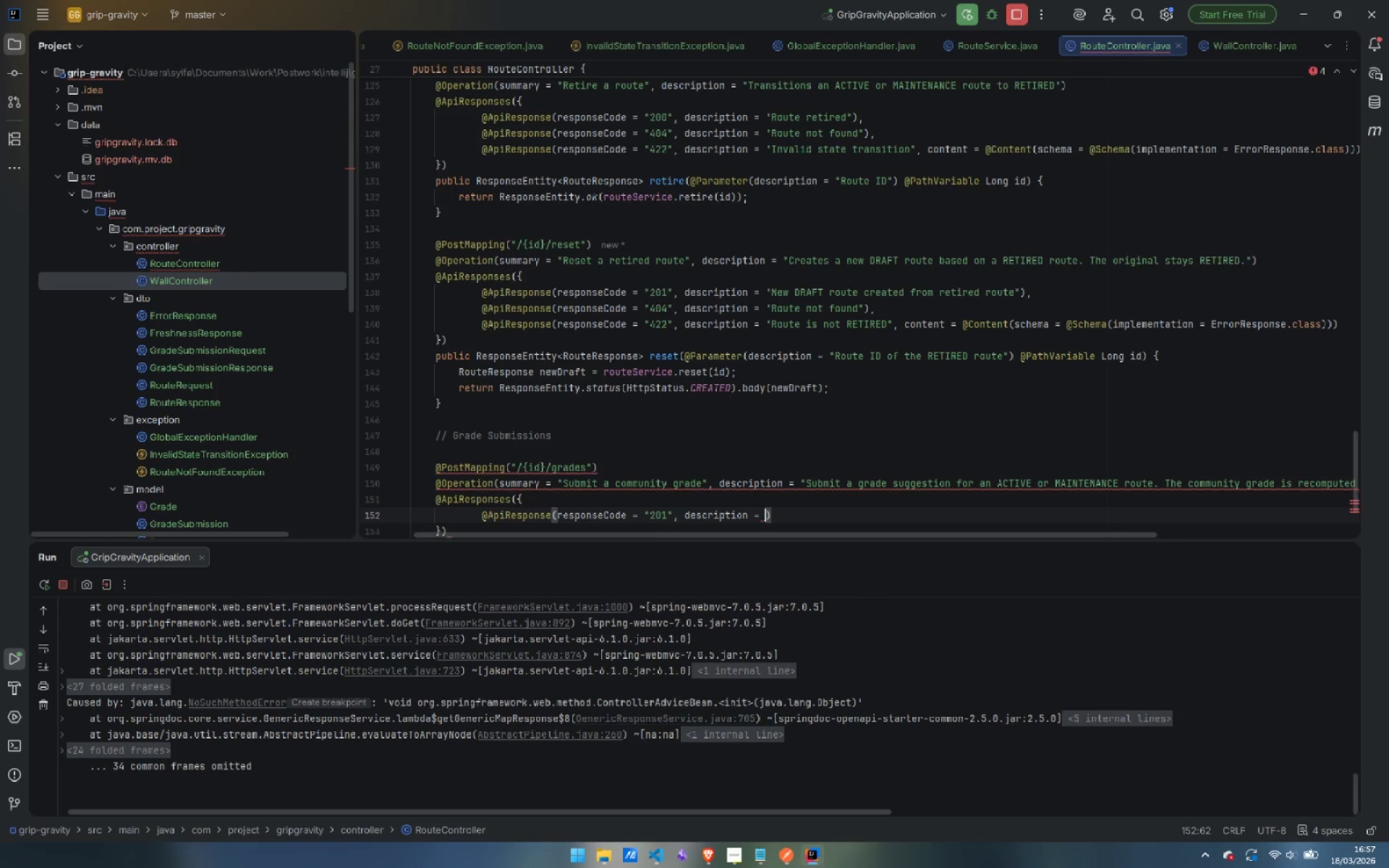 
key(Shift+Quote)
 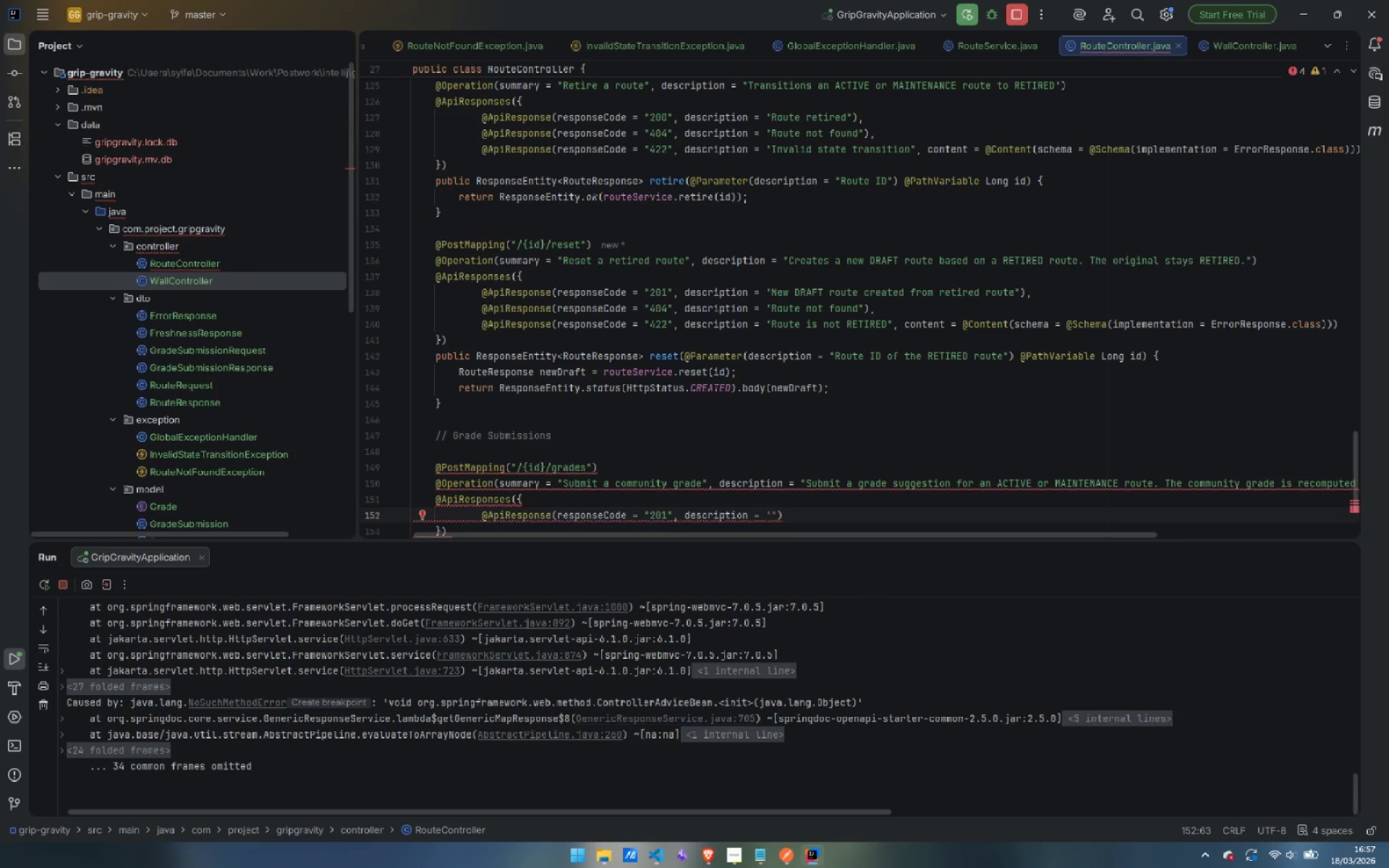 
type(Grade submission recorded)
 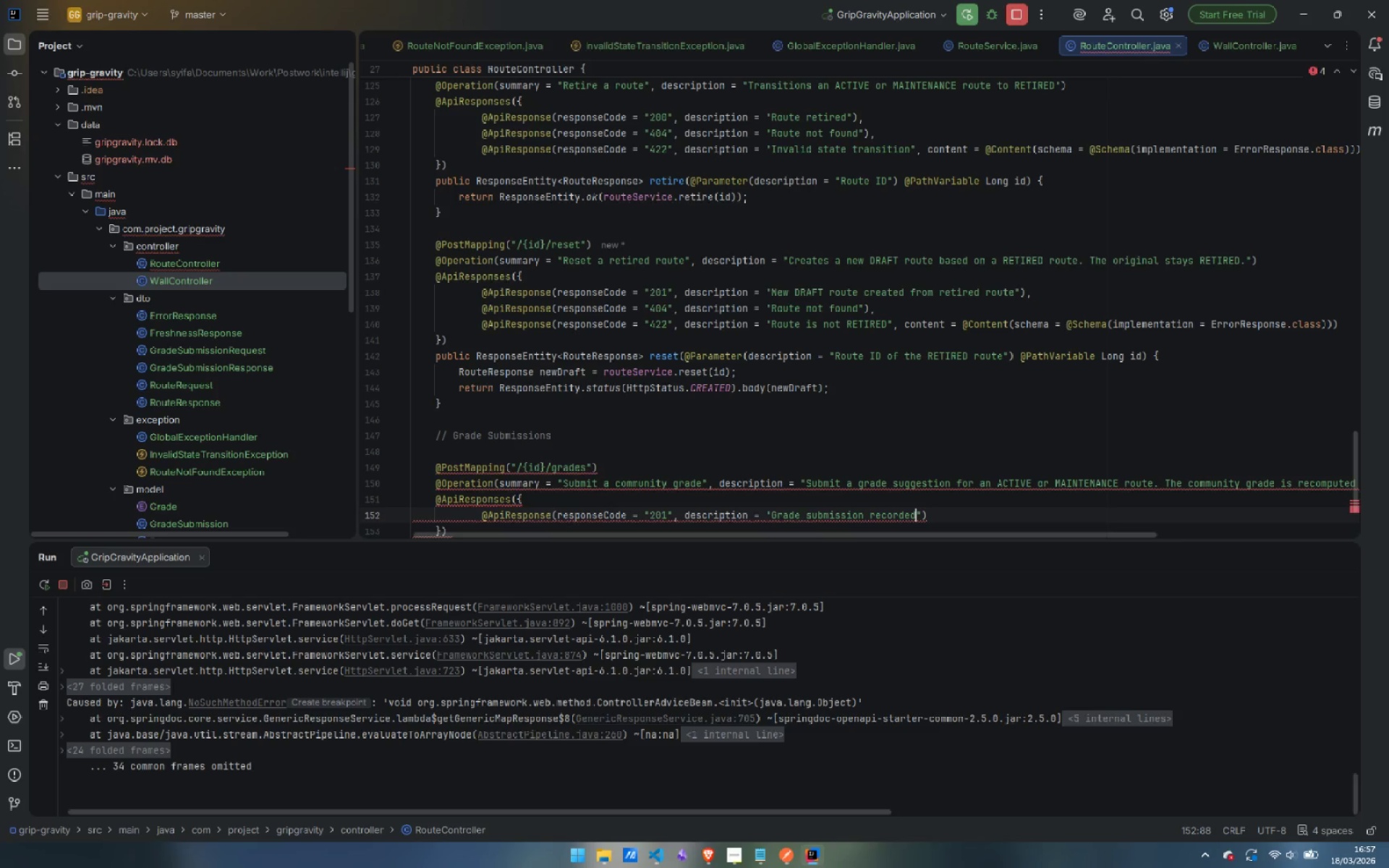 
key(ArrowRight)
 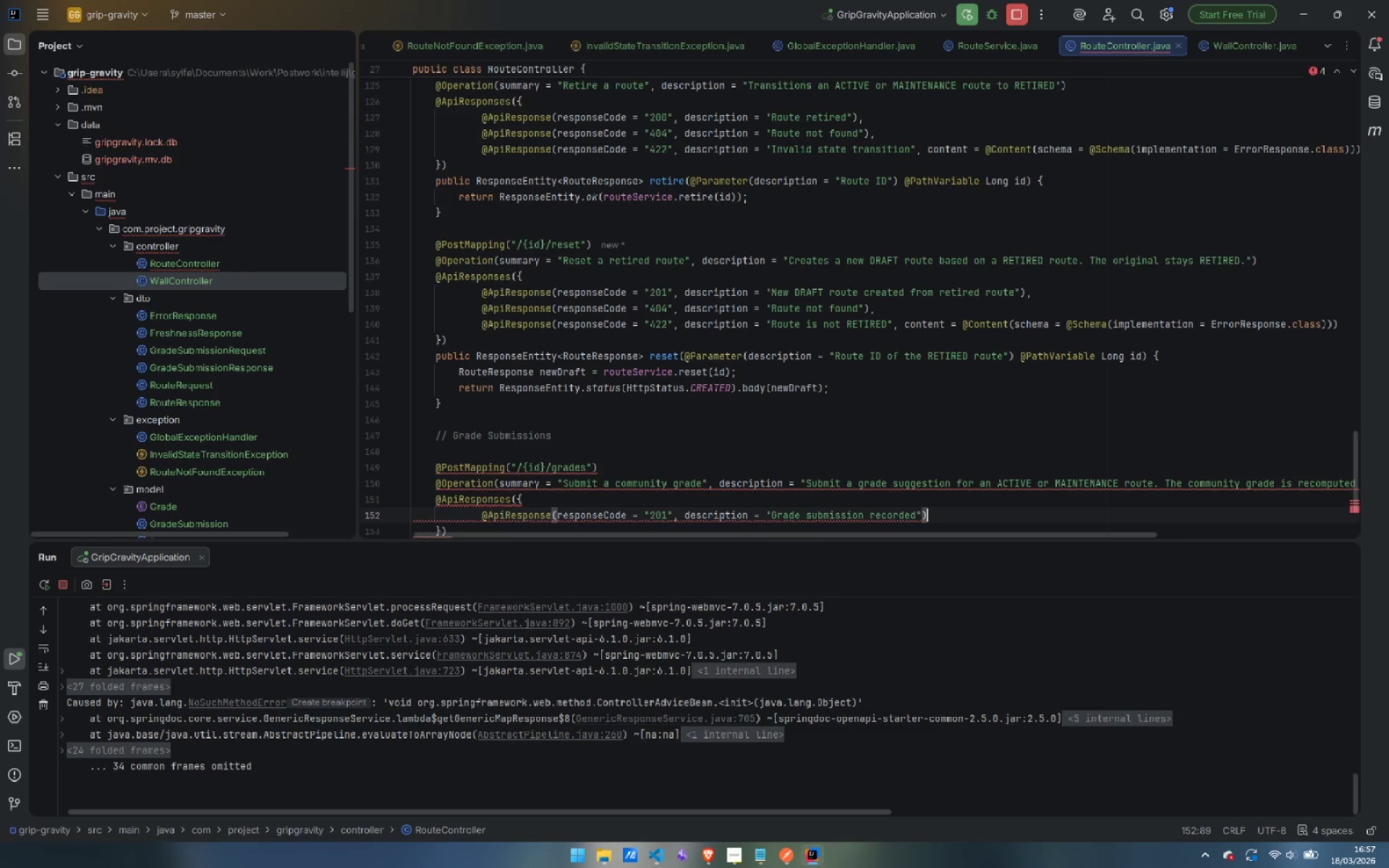 
key(ArrowRight)
 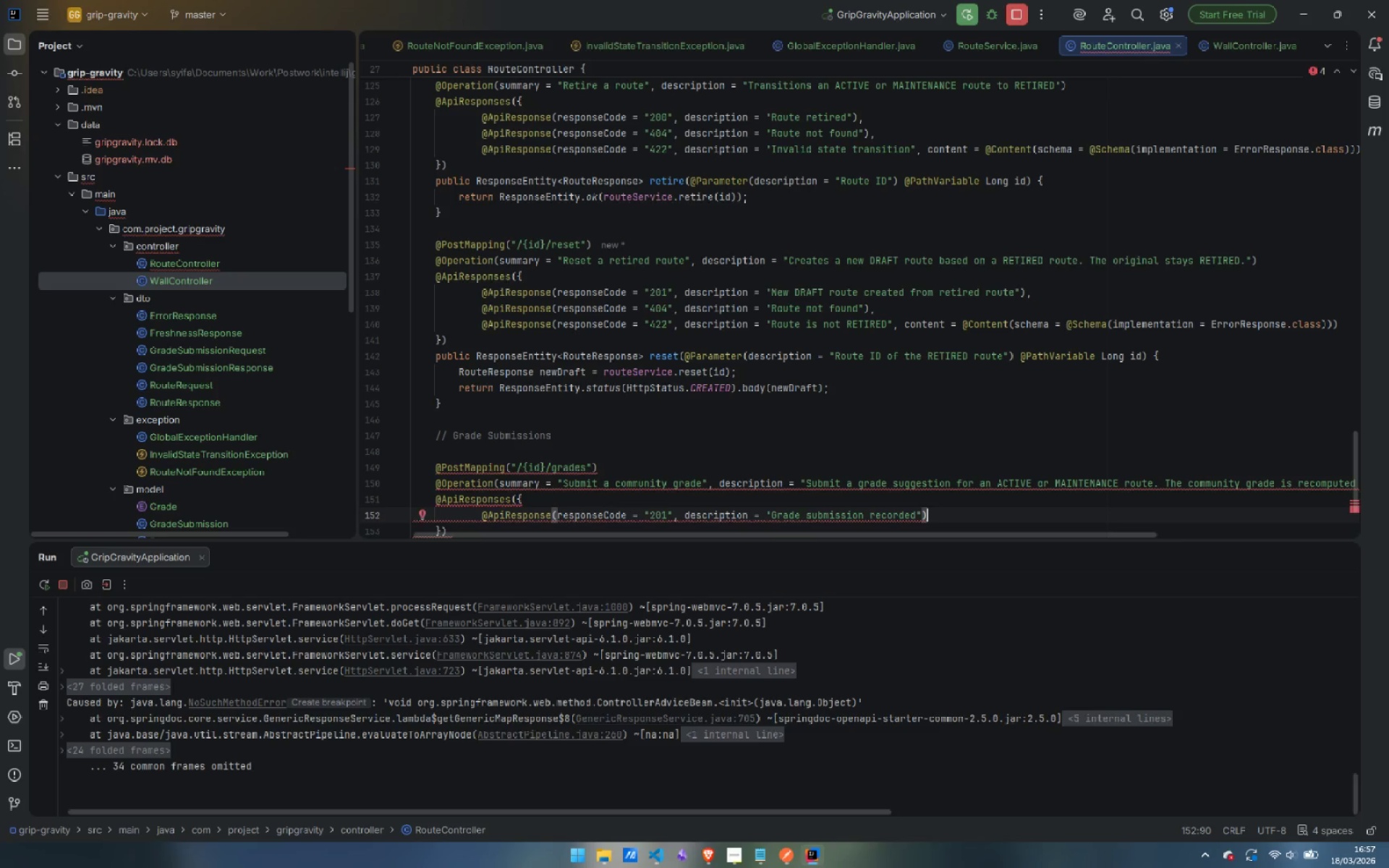 
key(Comma)
 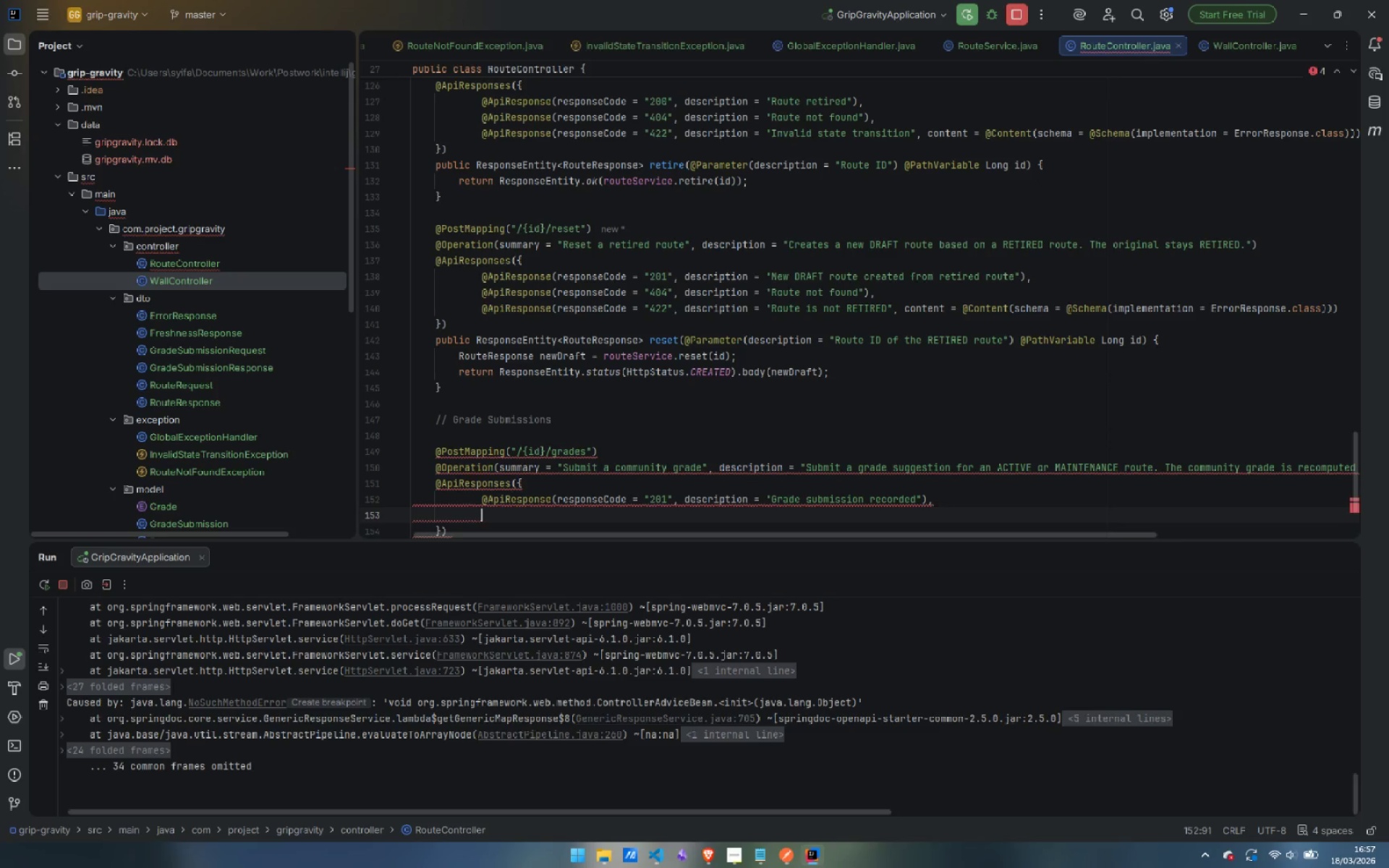 
key(Enter)
 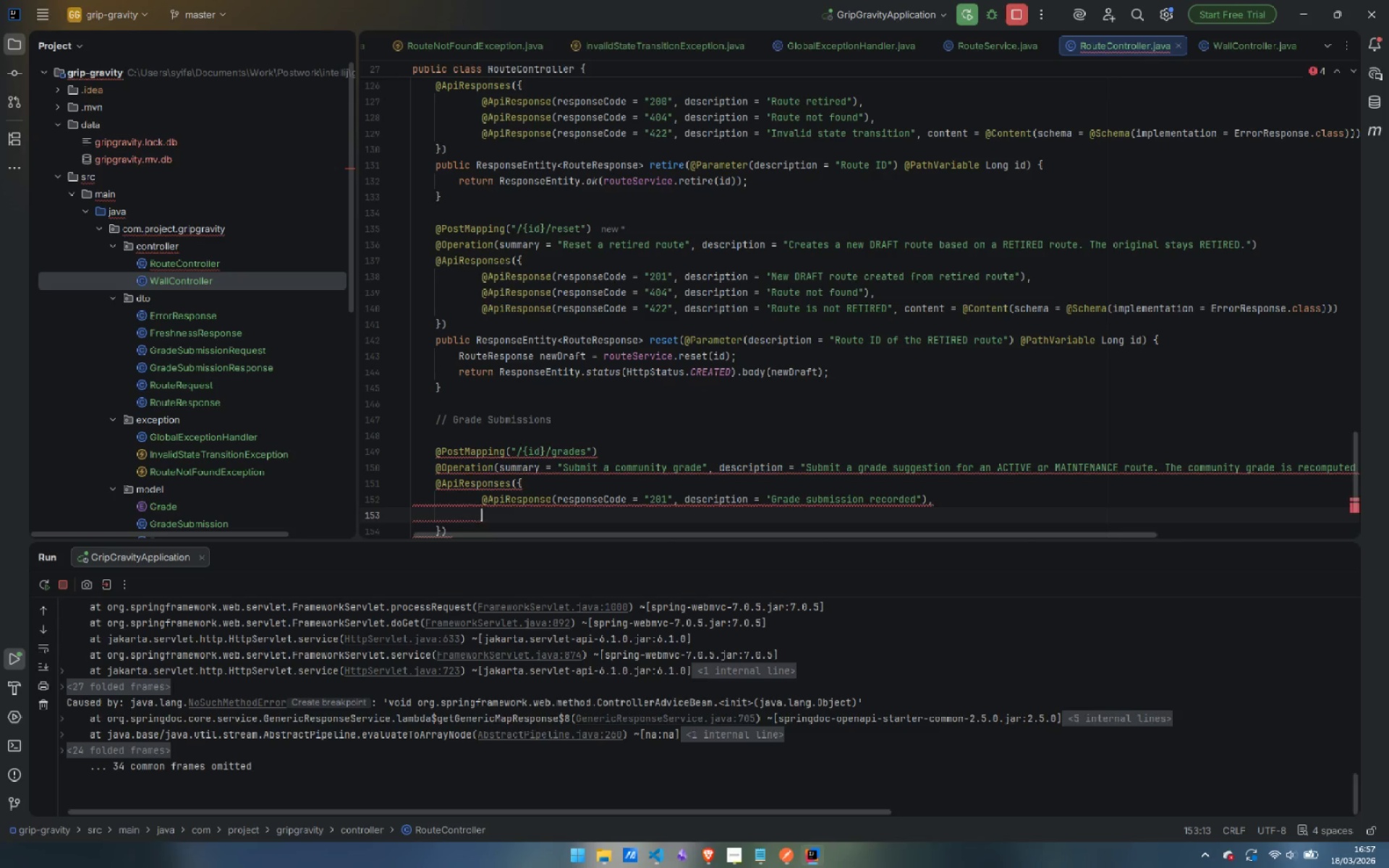 
type(@Api)
 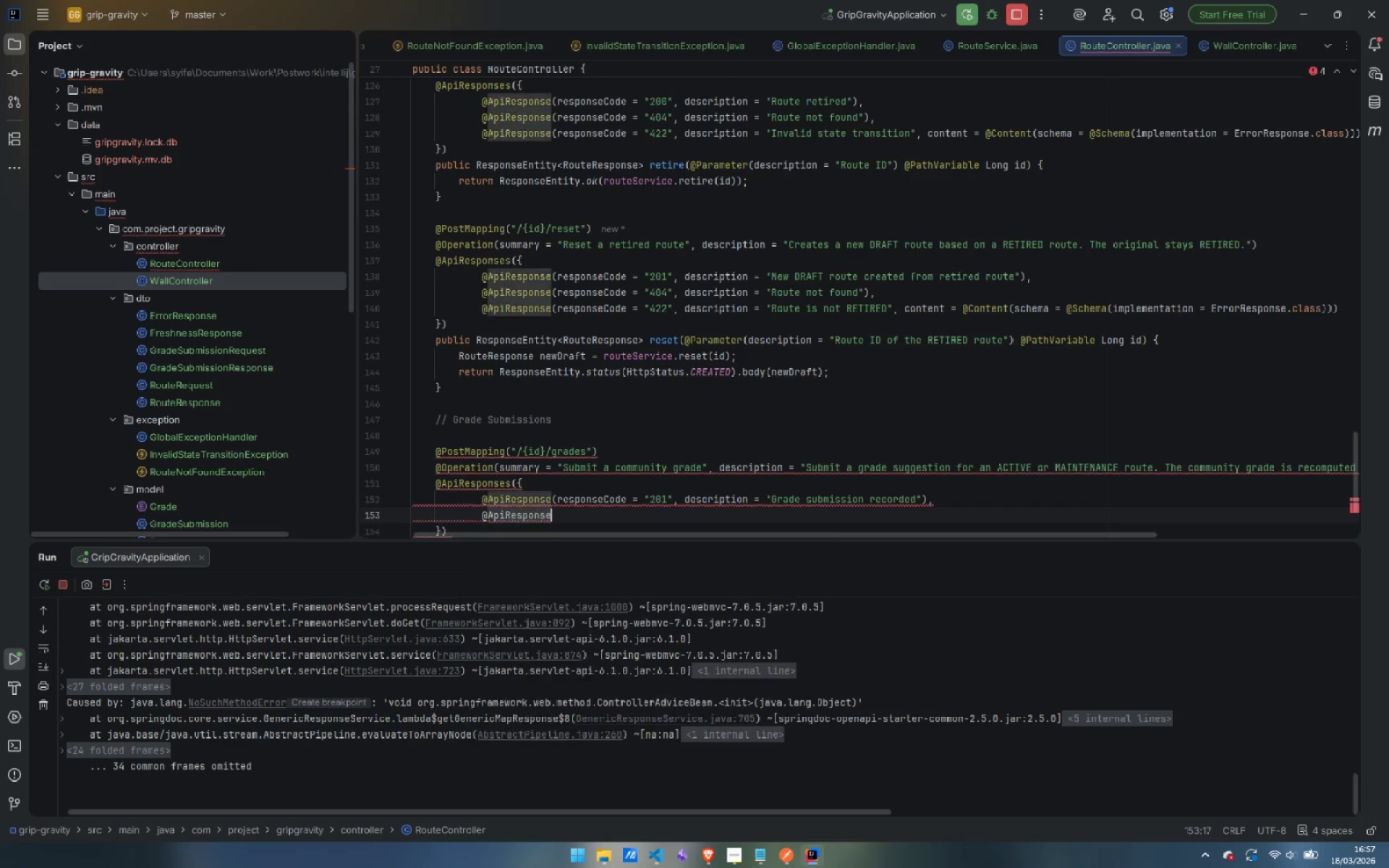 
key(Enter)
 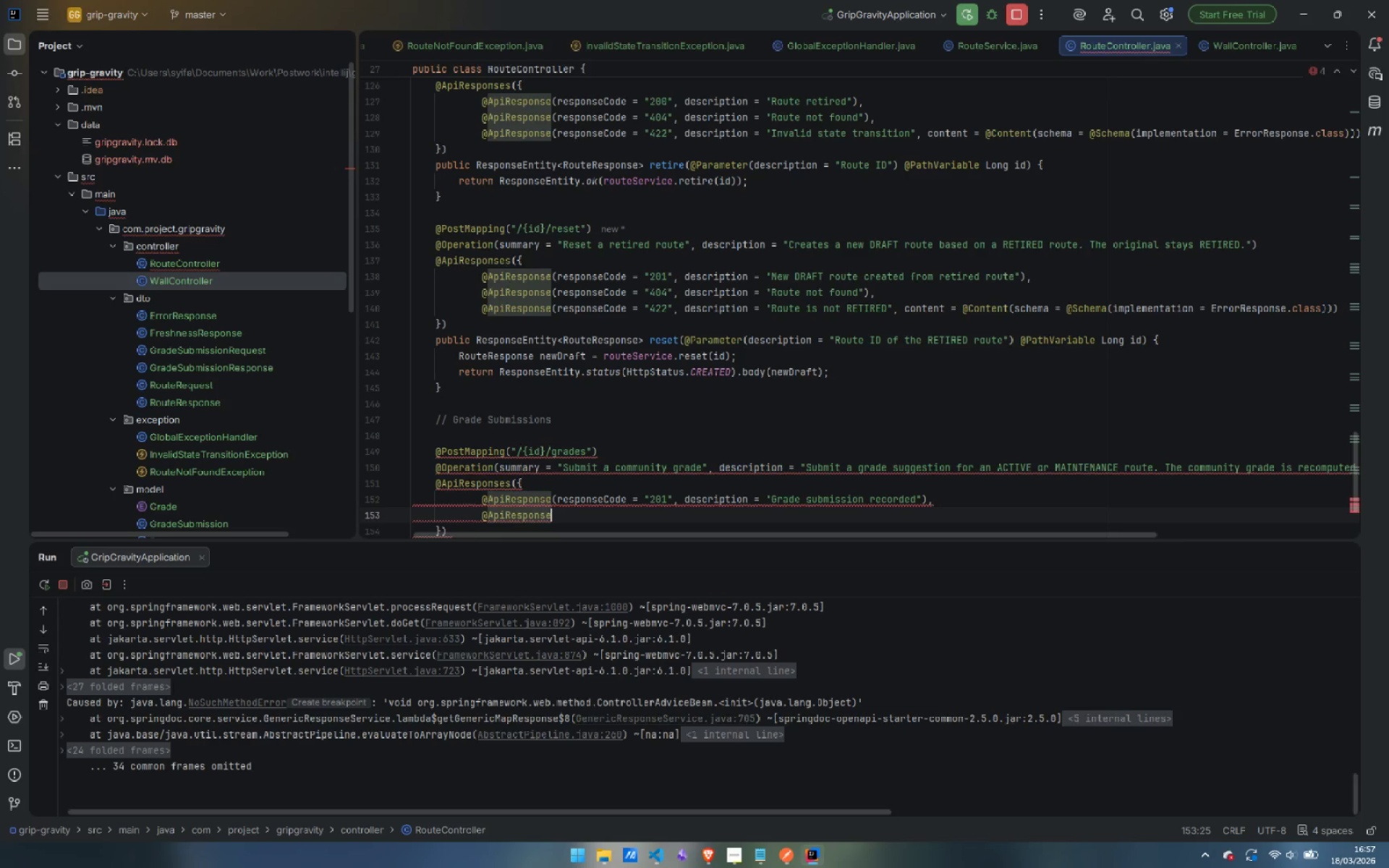 
type((res)
 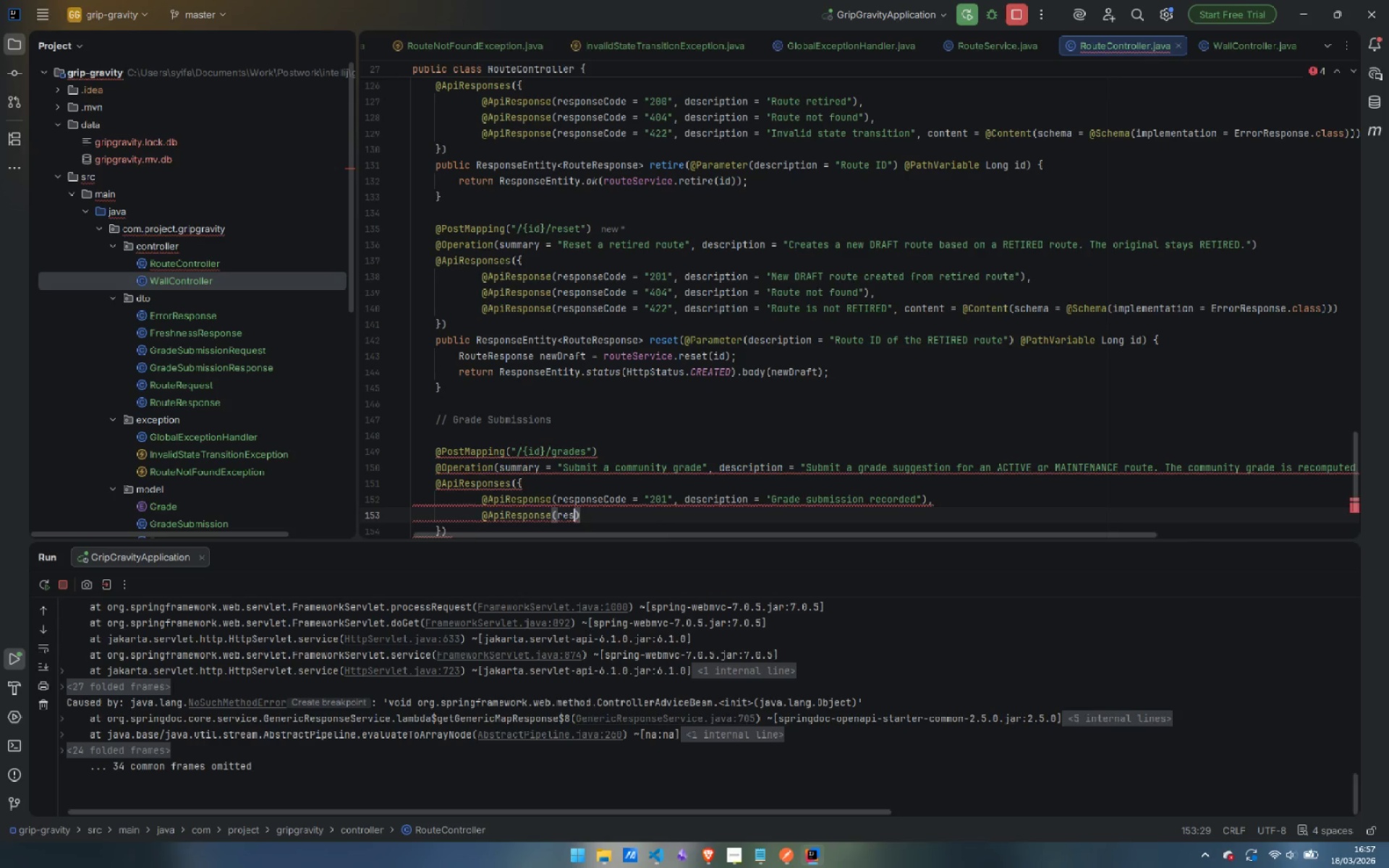 
key(Enter)
 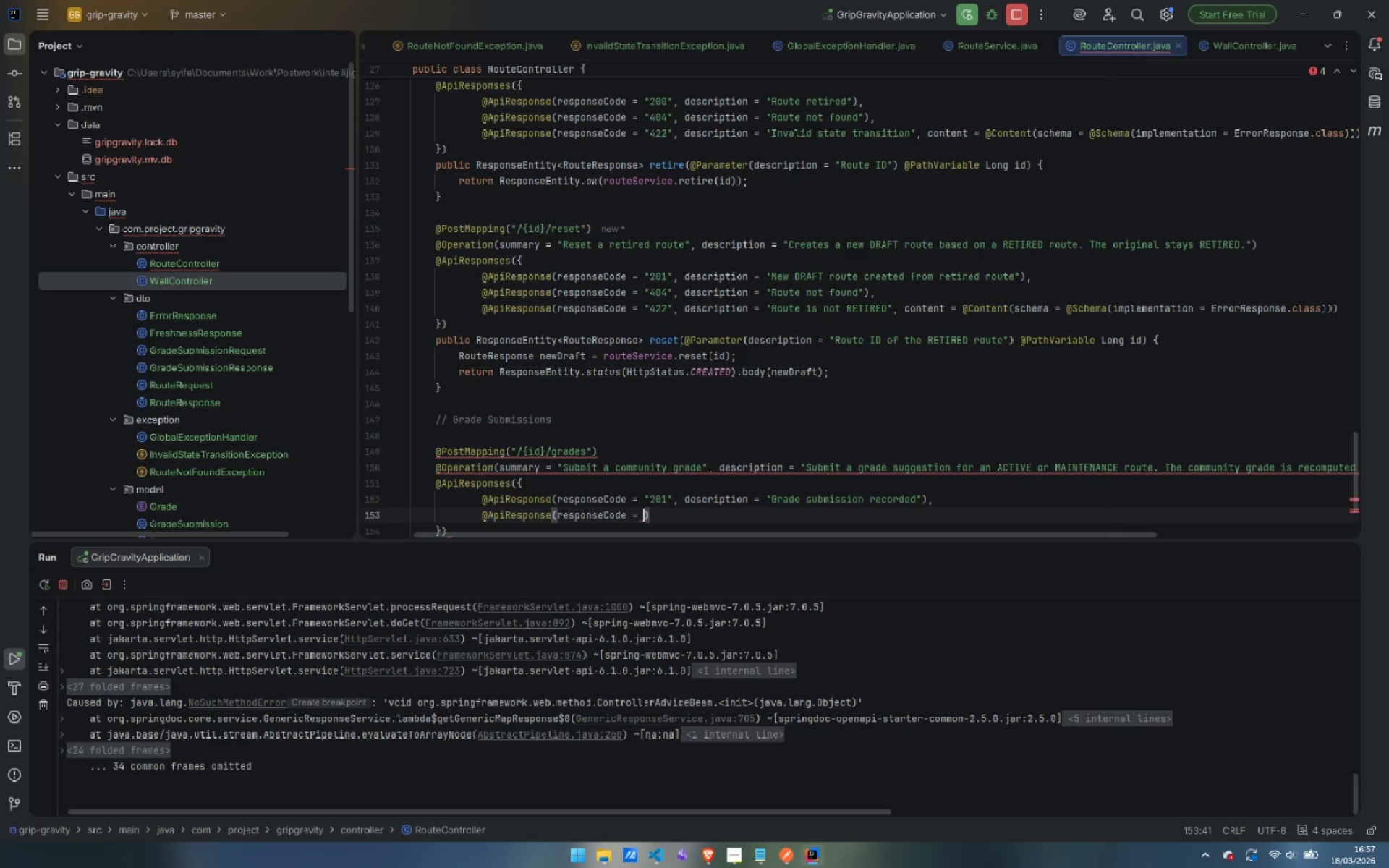 
type("400)
 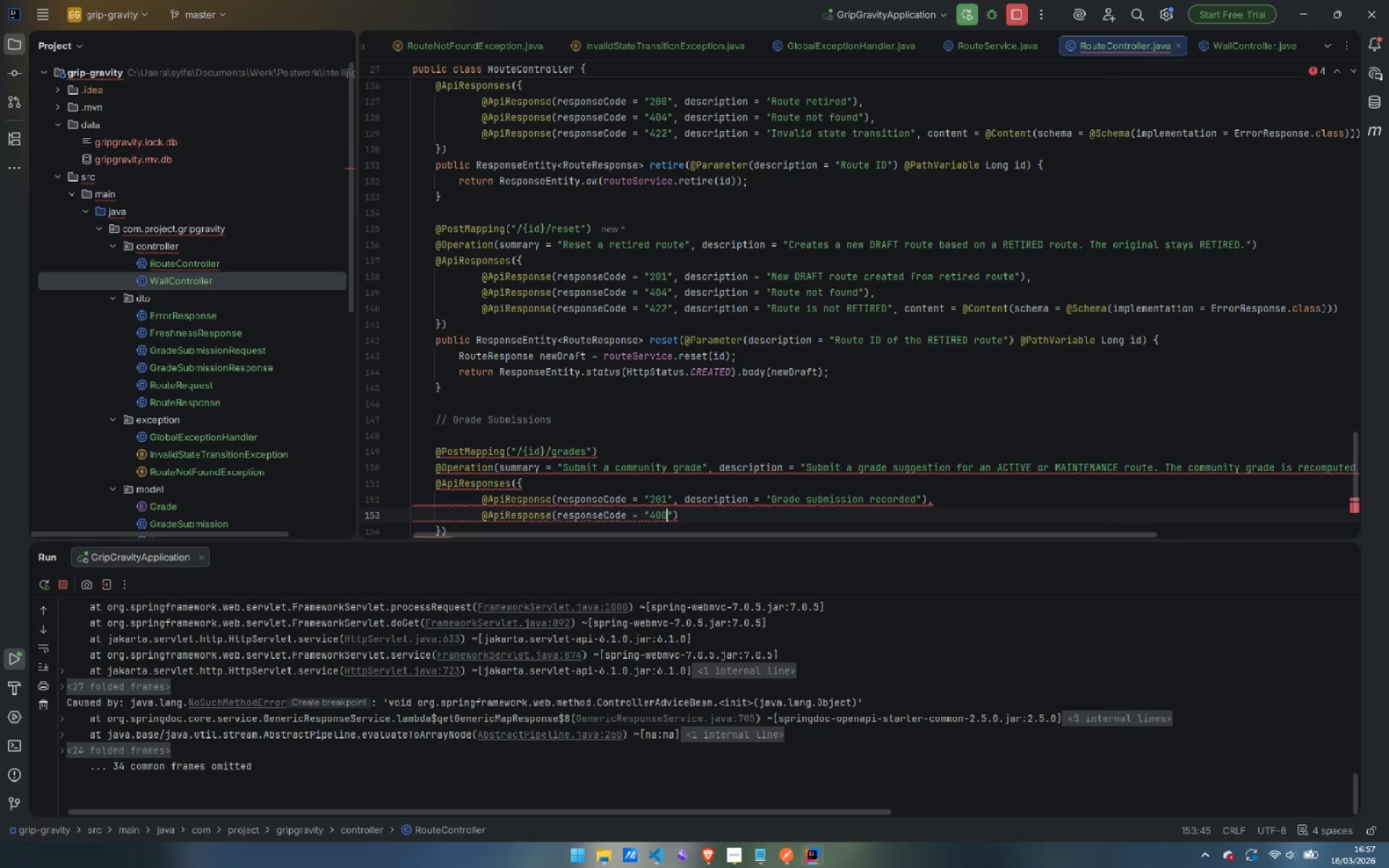 
key(ArrowRight)
 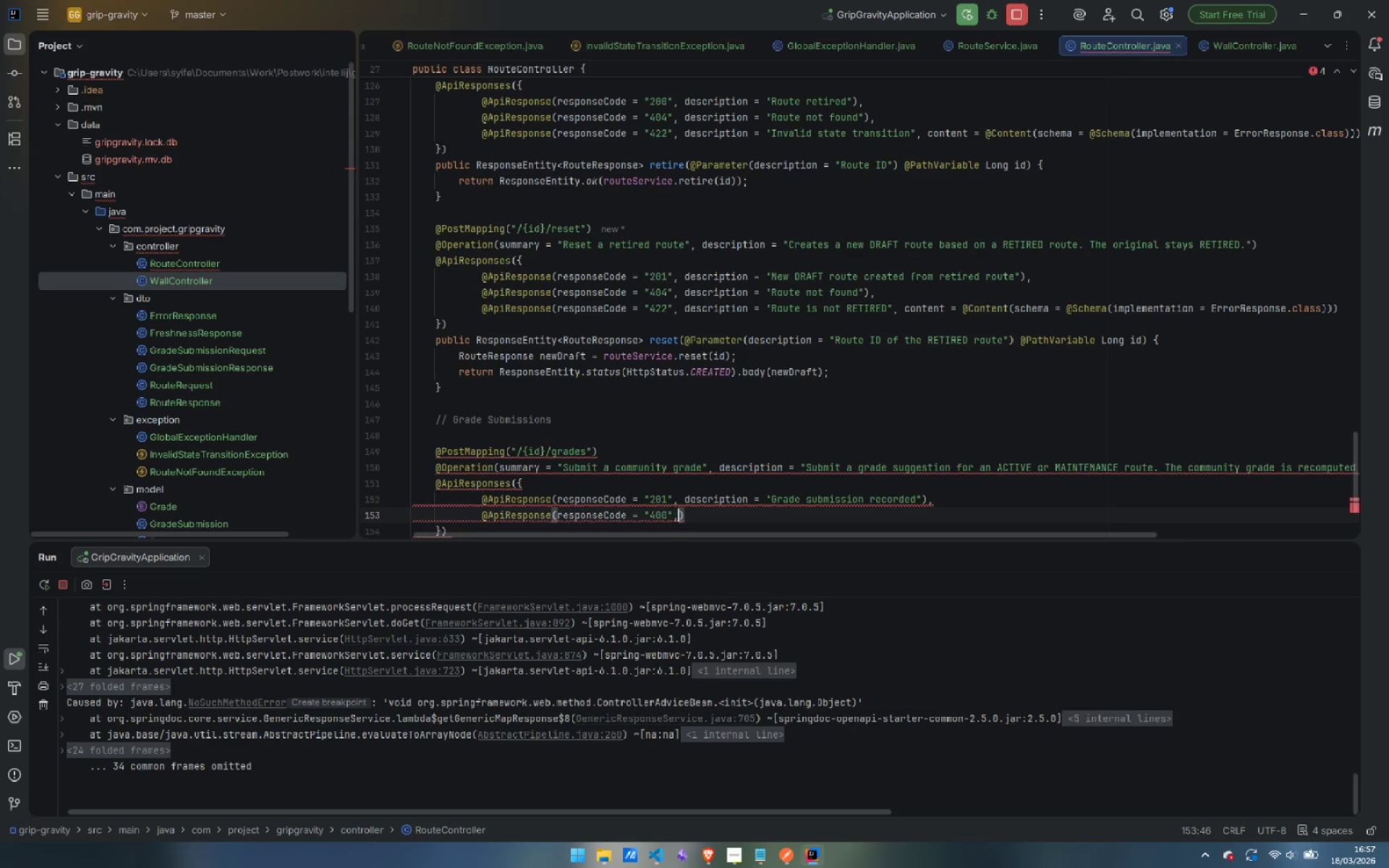 
type(, desc)
 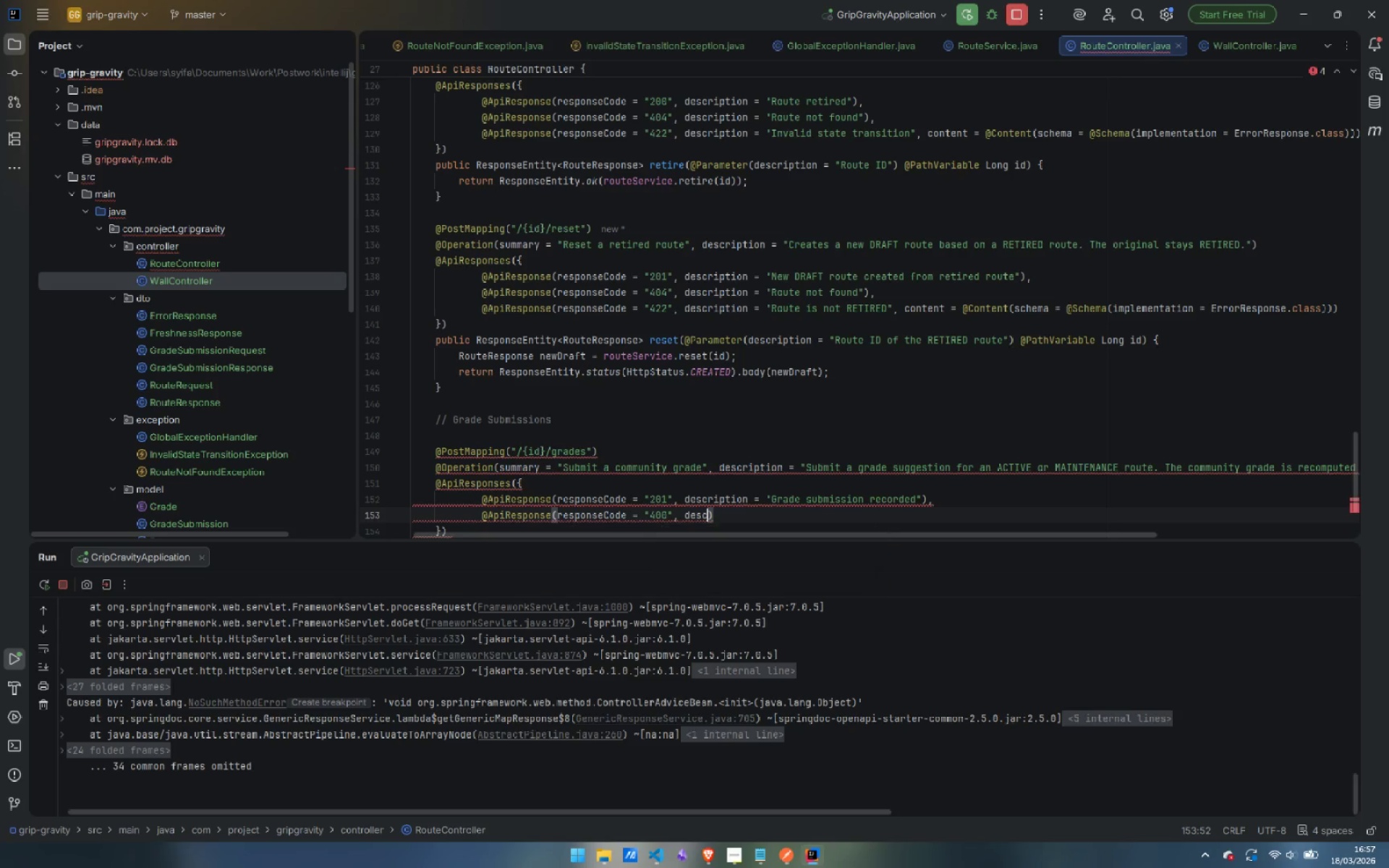 
key(Enter)
 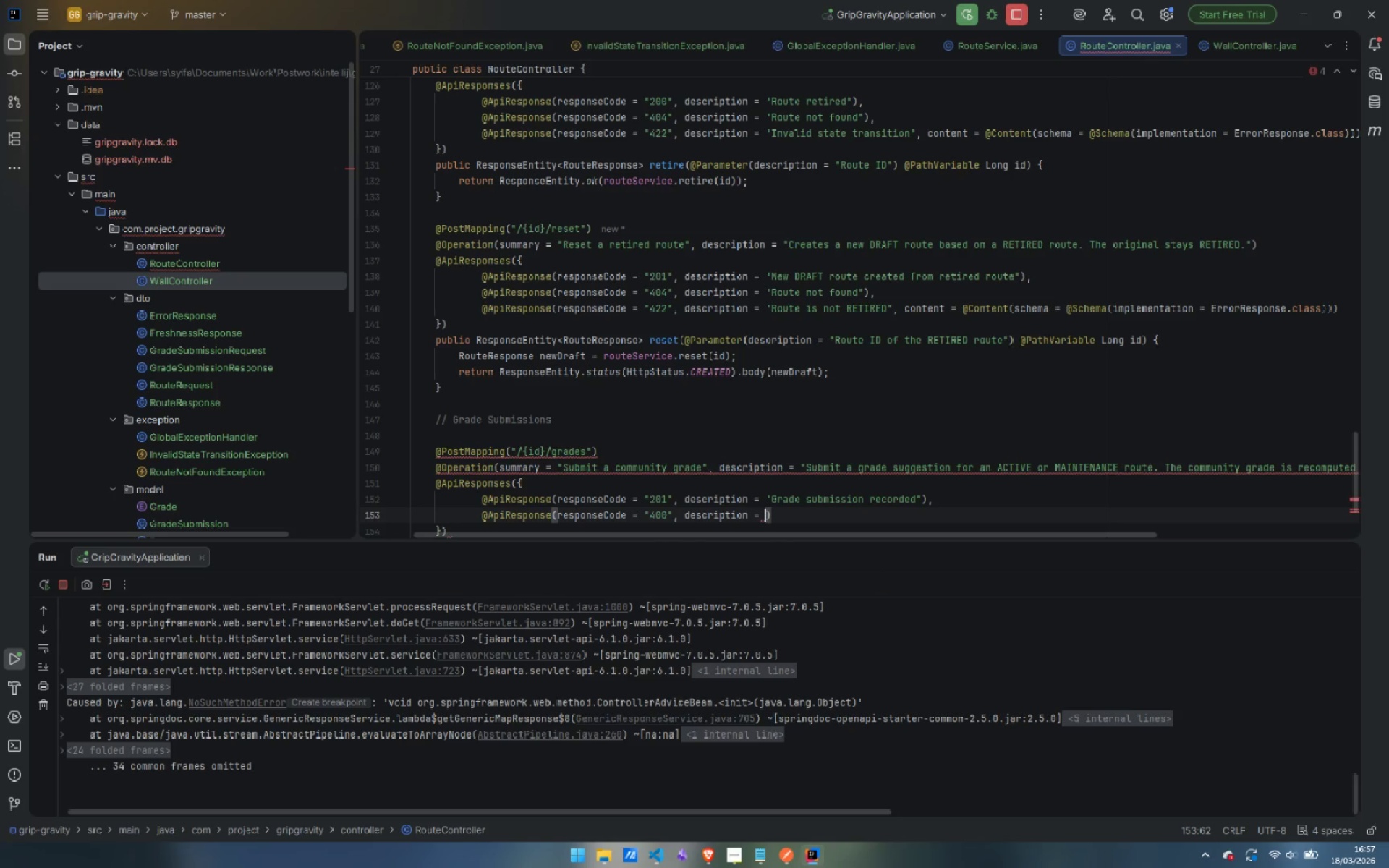 
type("Validation error)
 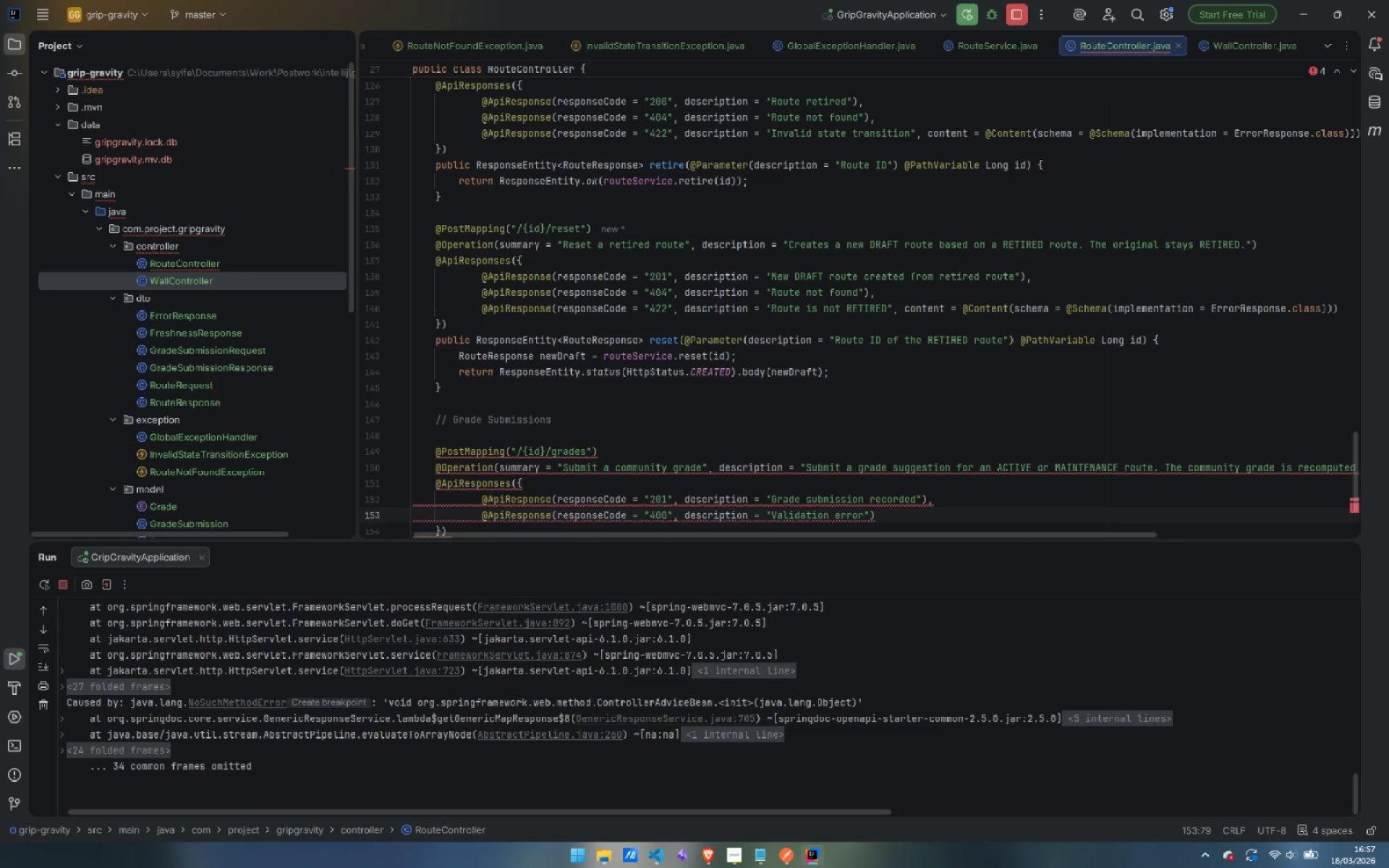 
key(ArrowRight)
 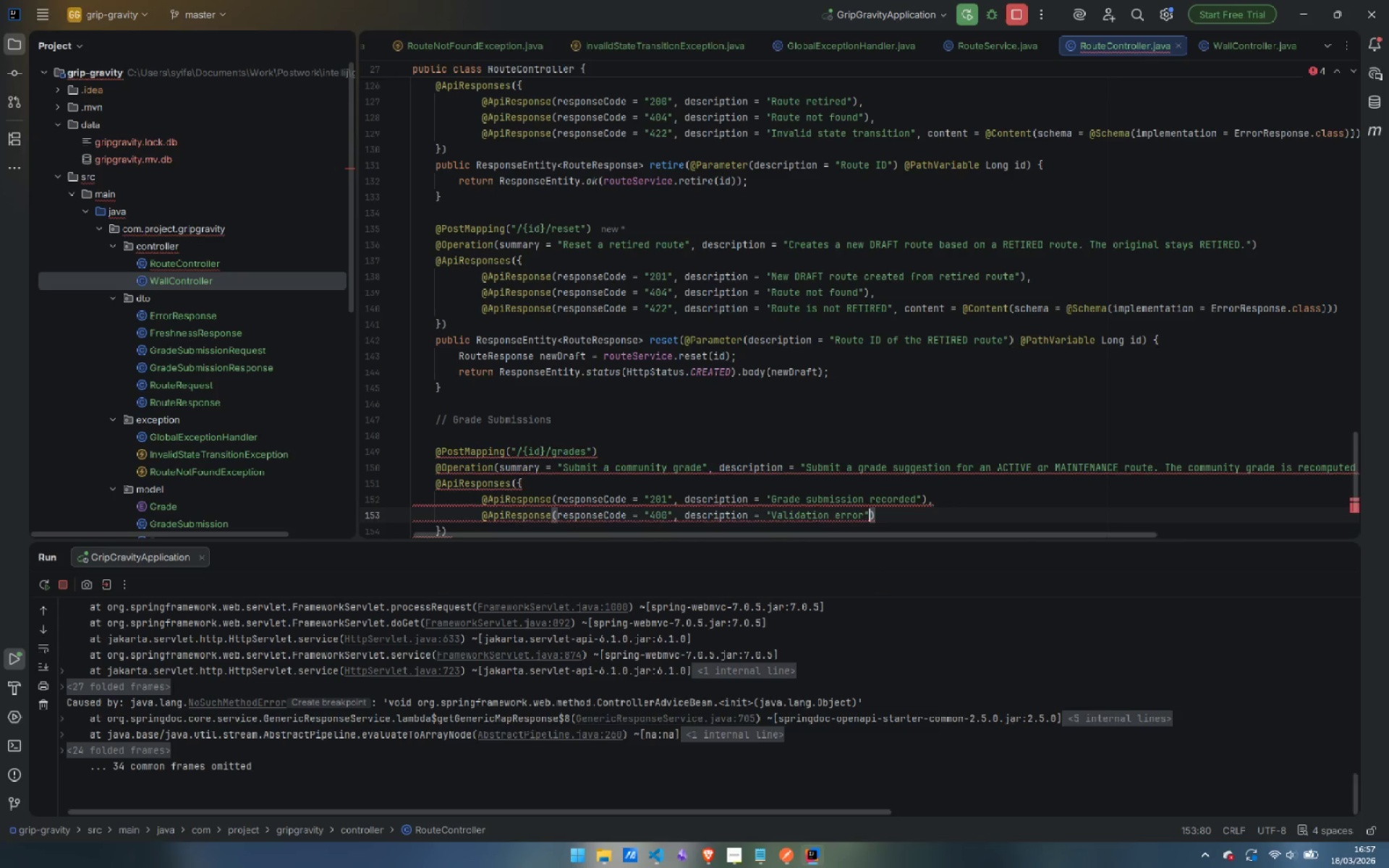 
key(ArrowRight)
 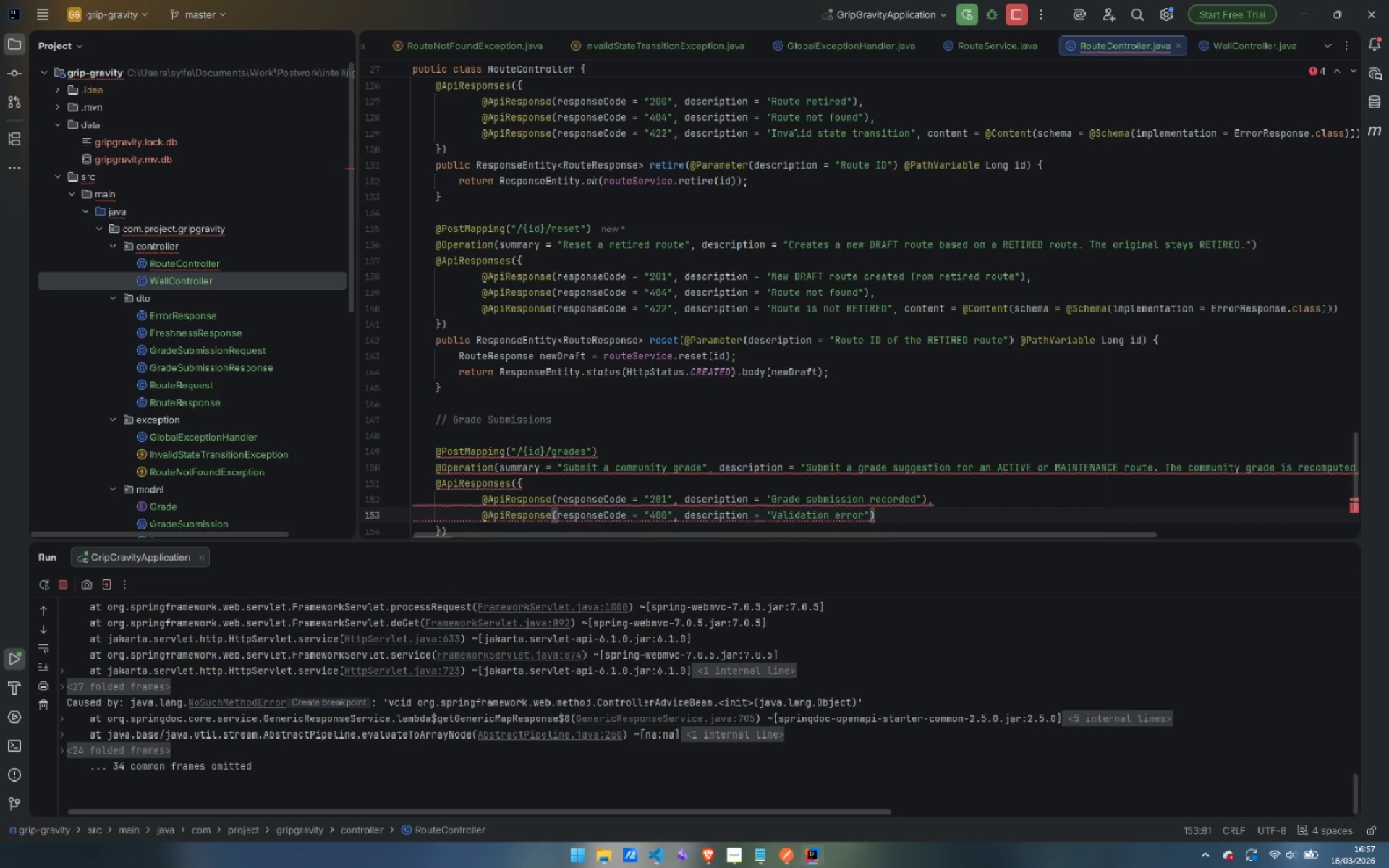 
key(Comma)
 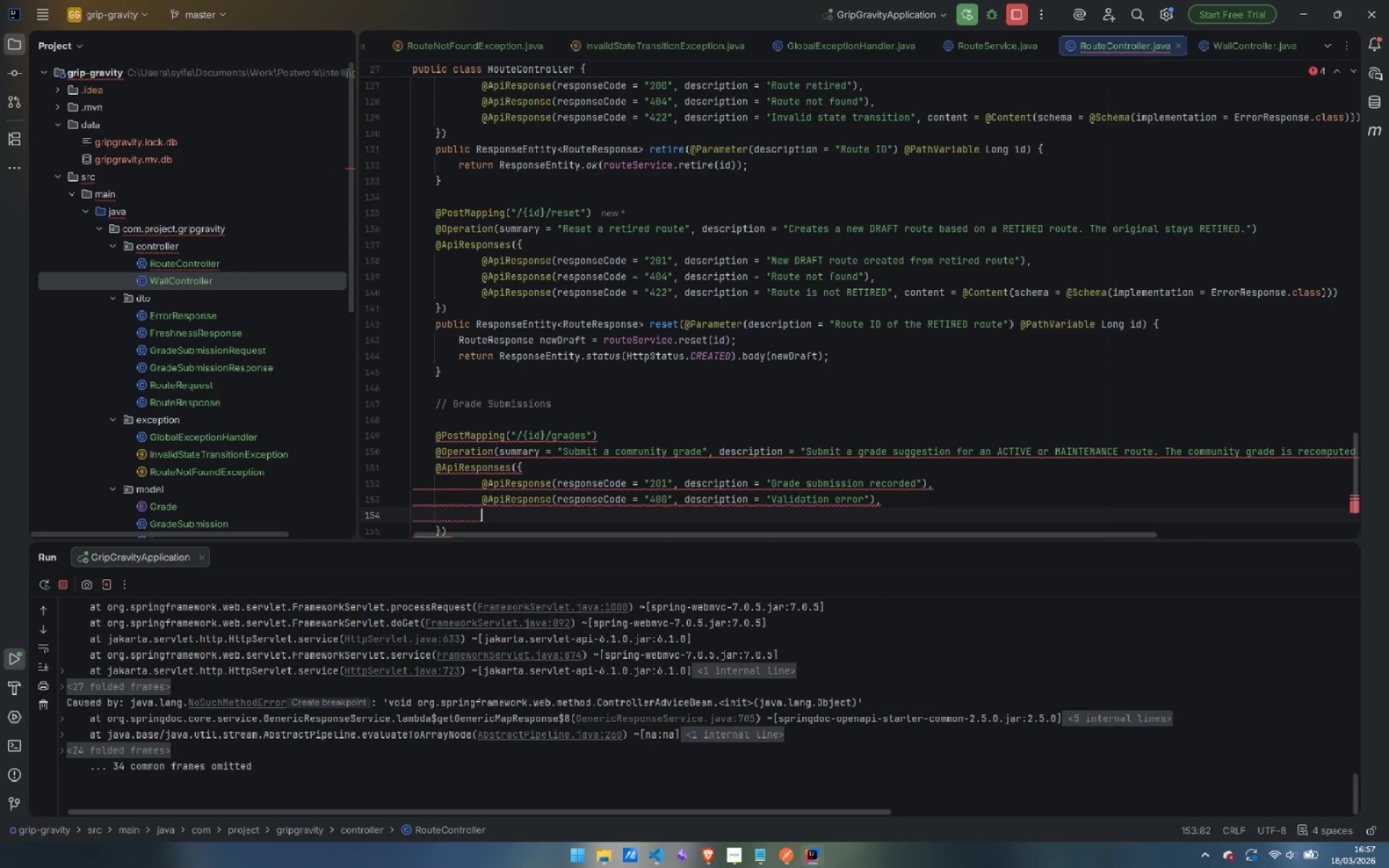 
key(Enter)
 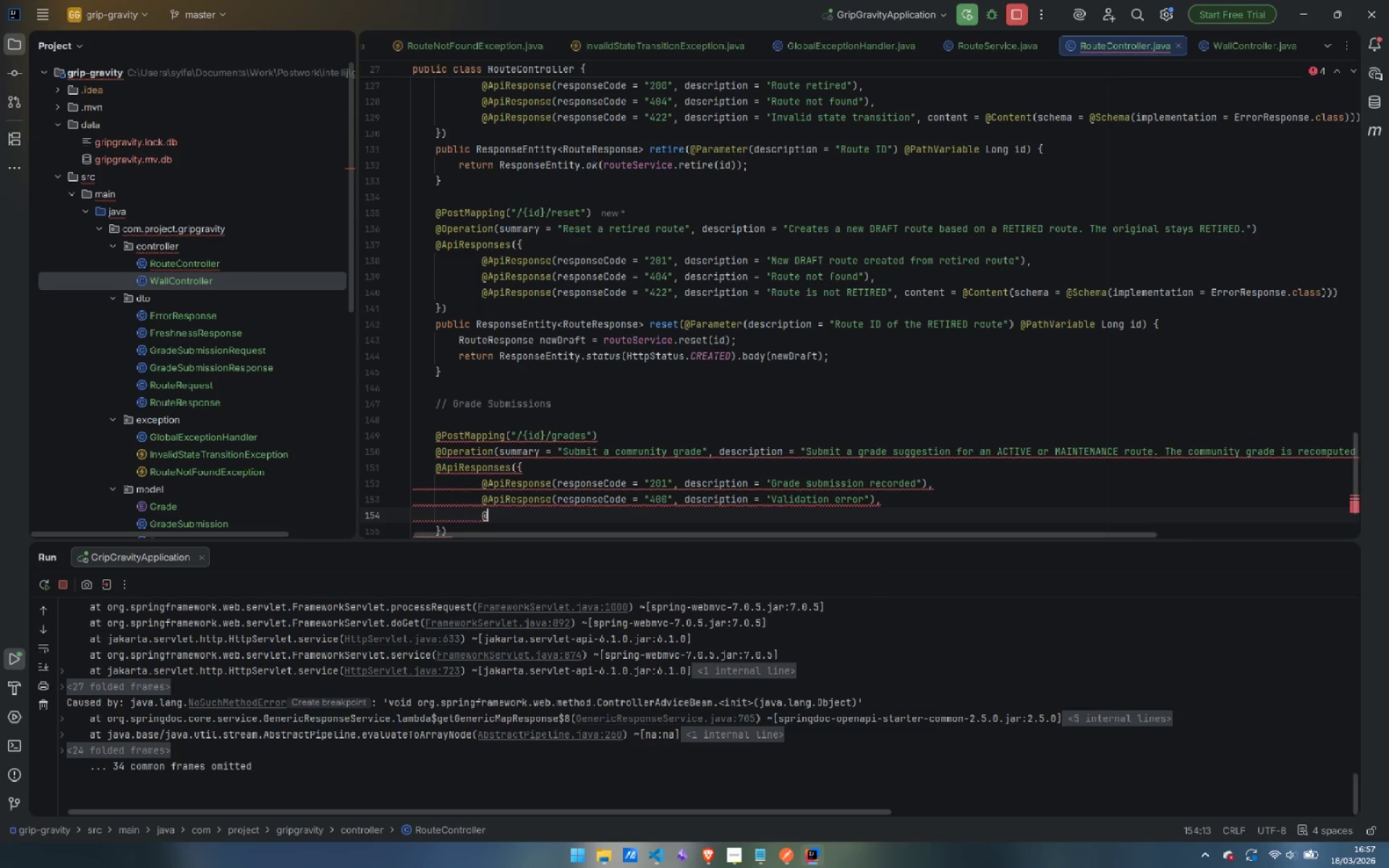 
type(@Api)
 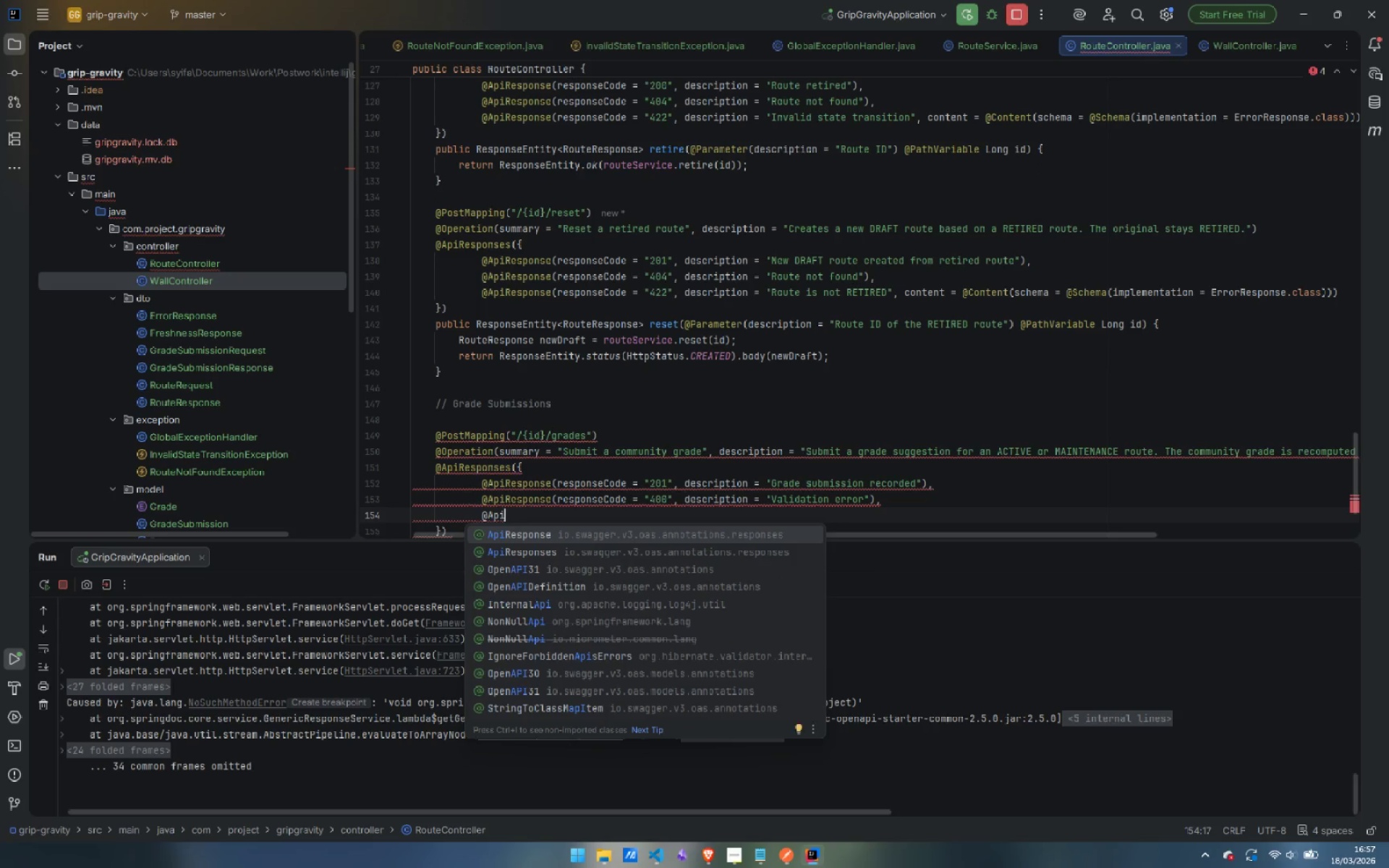 
key(Enter)
 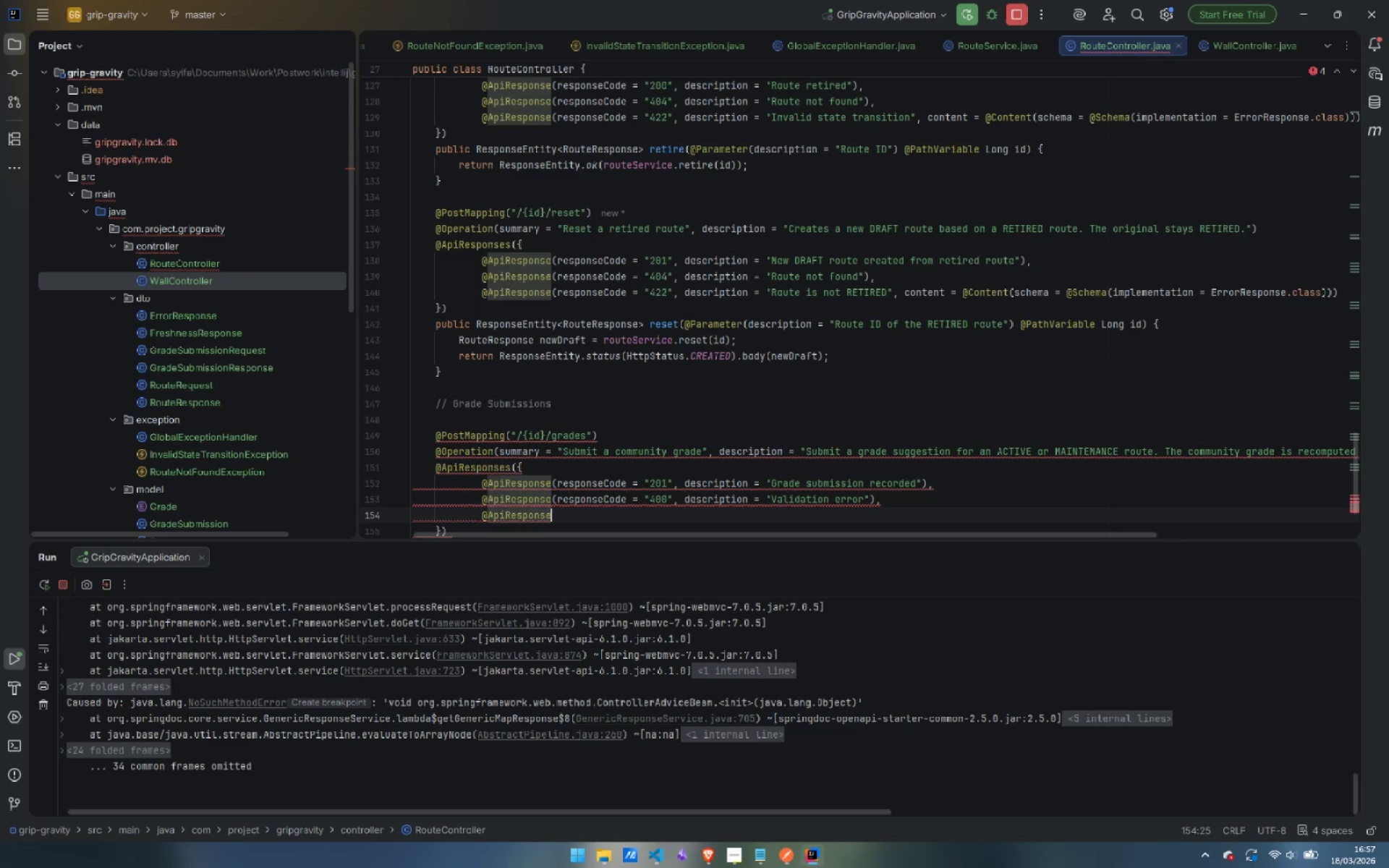 
type((repo)
key(Backspace)
key(Backspace)
 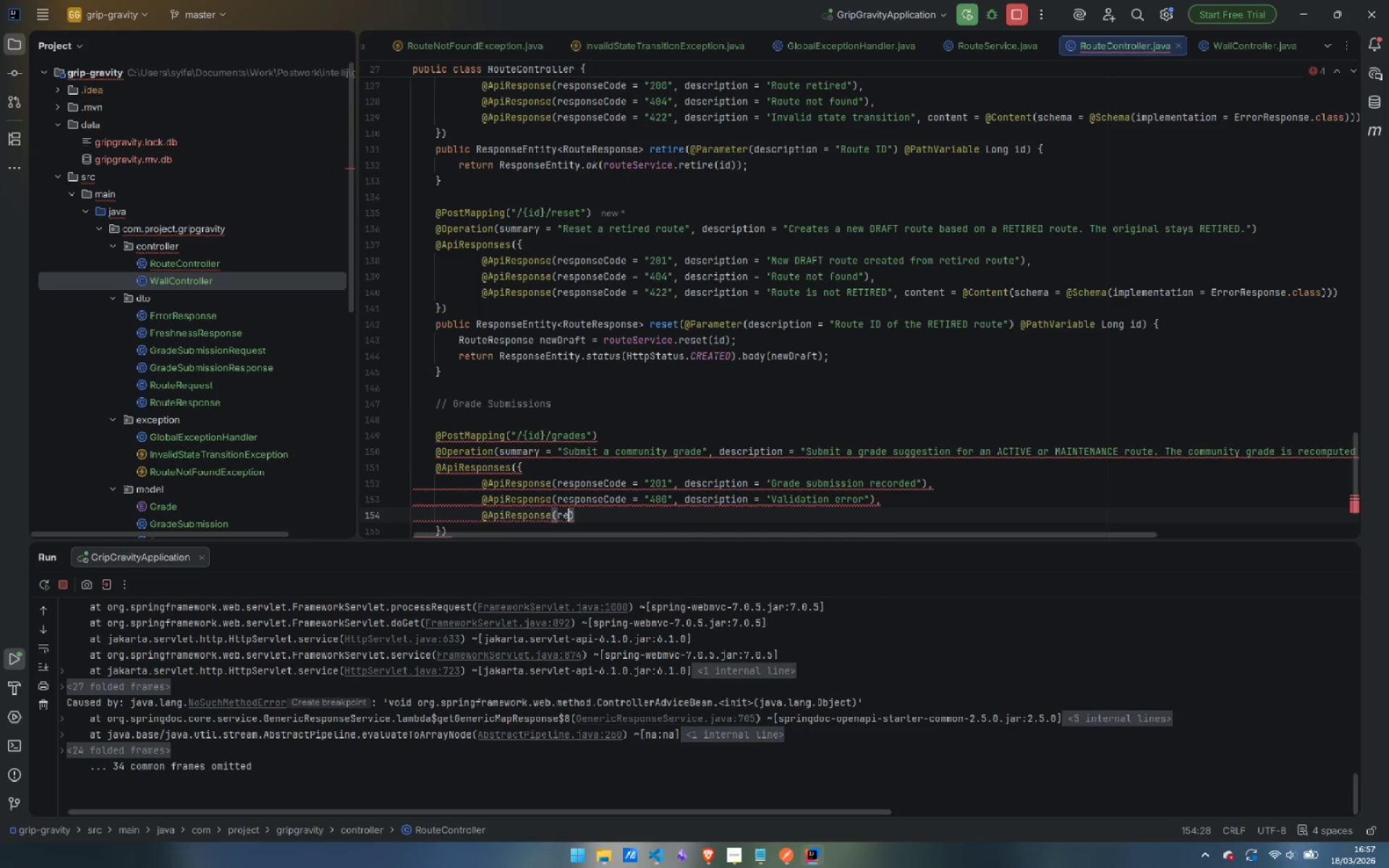 
key(Enter)
 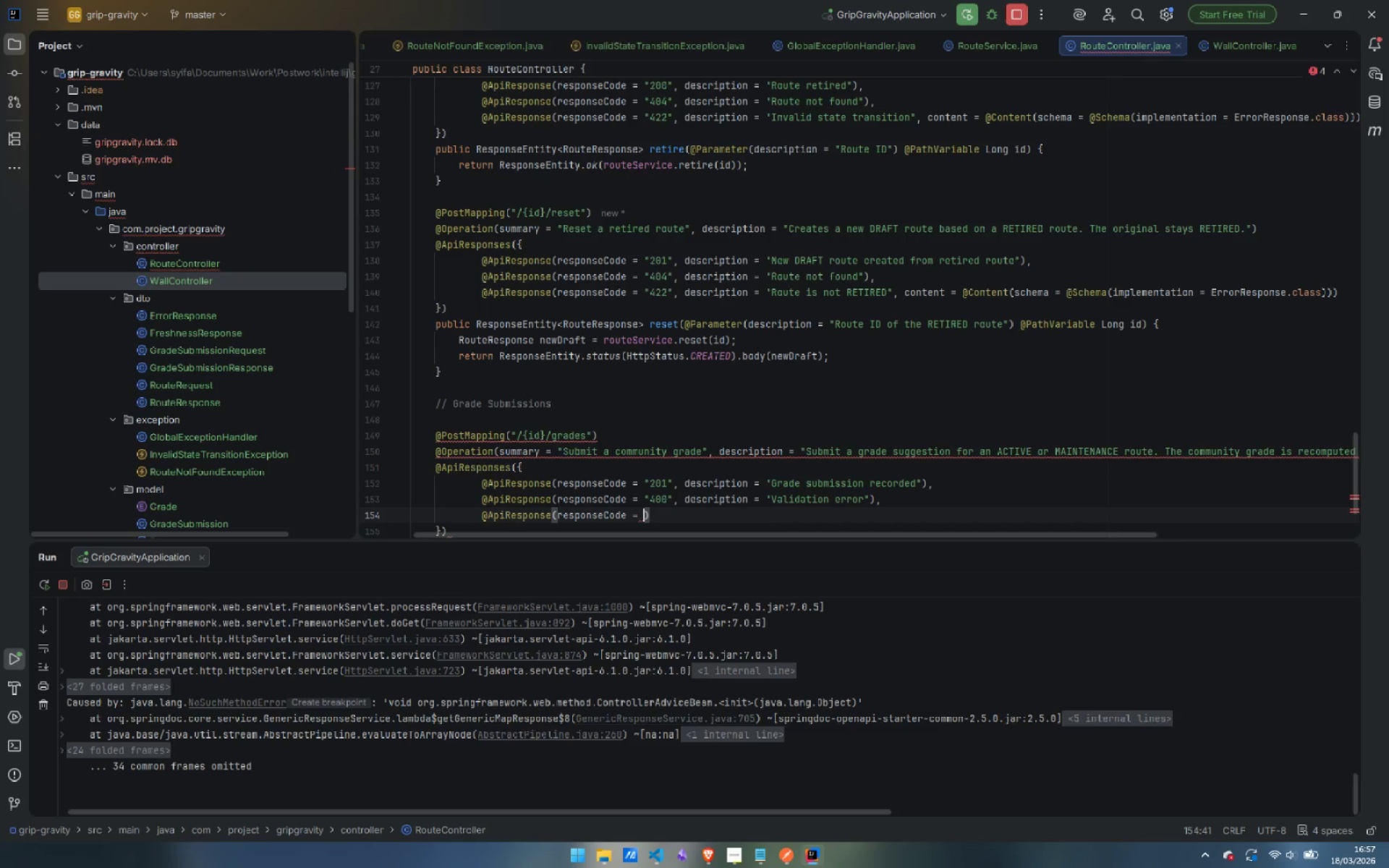 
type("404)
 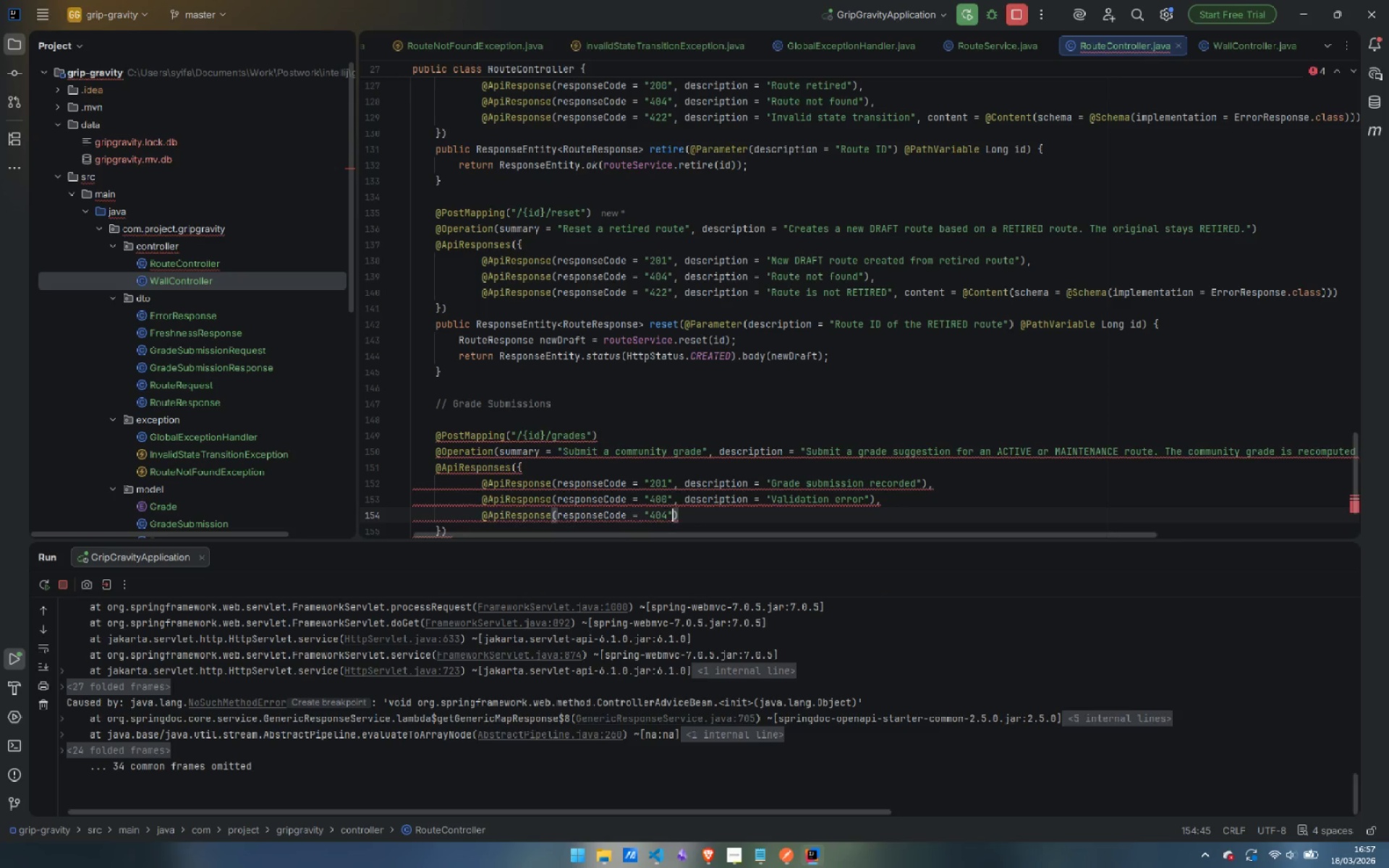 
key(ArrowRight)
 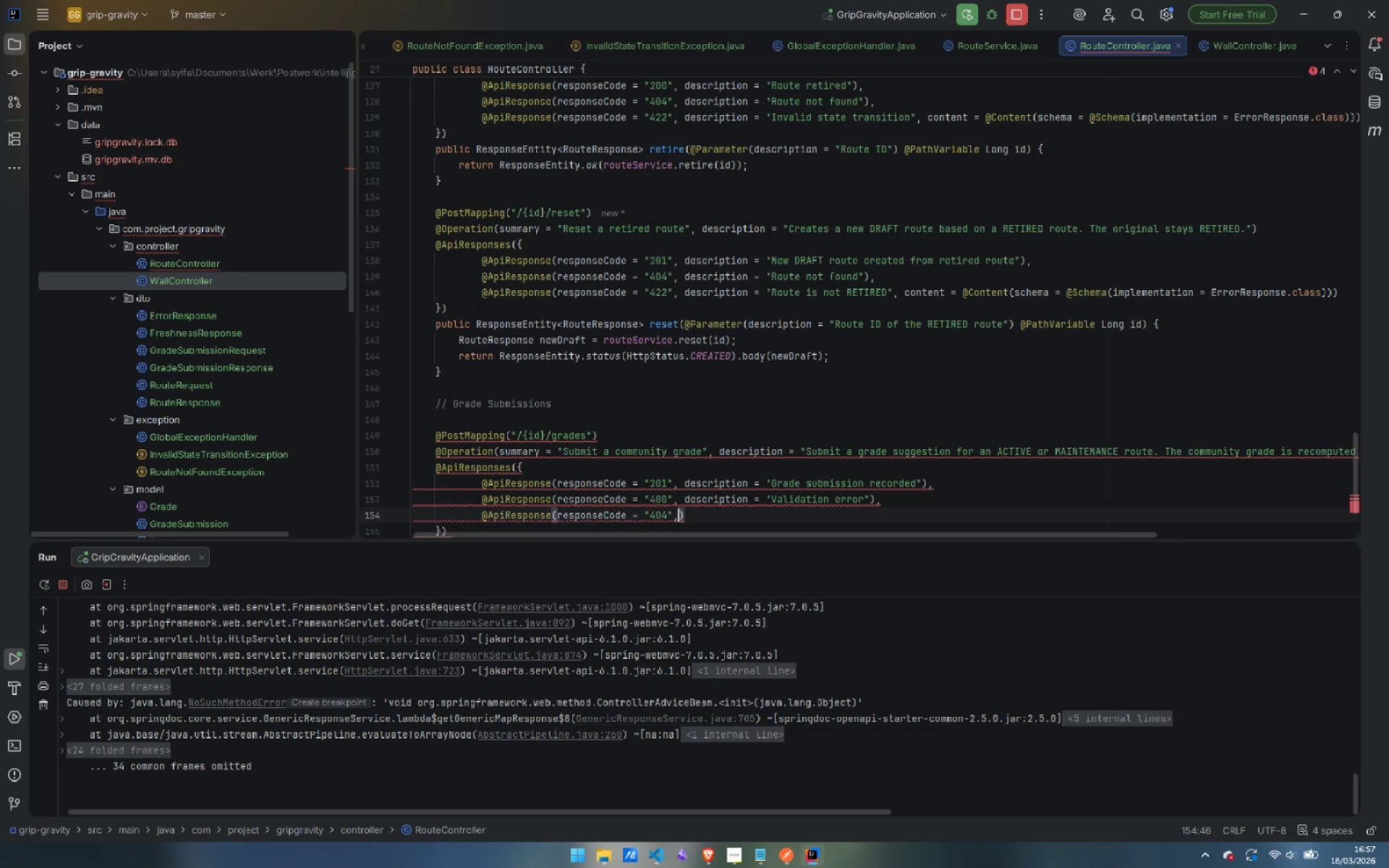 
type(, desc)
 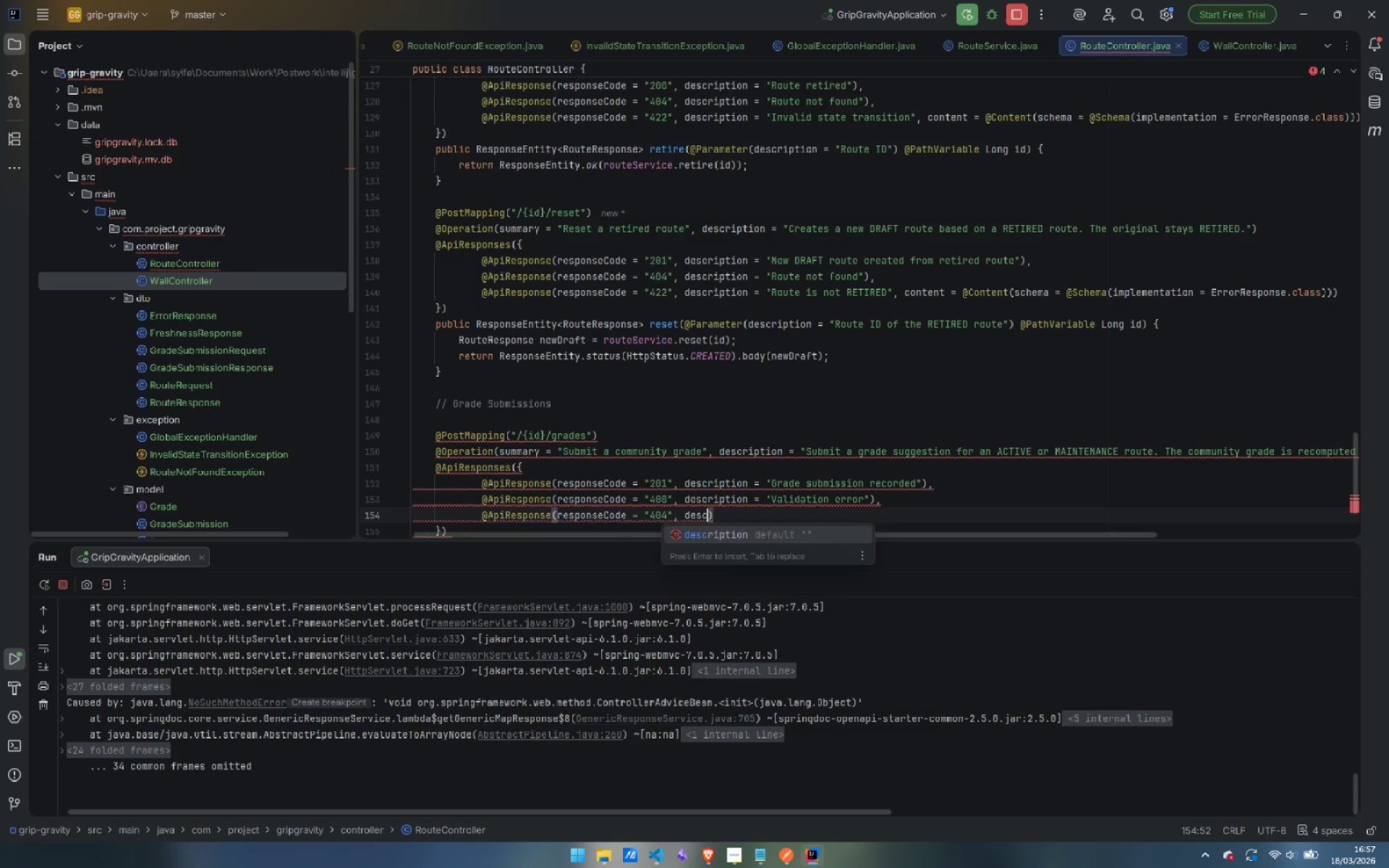 
key(Enter)
 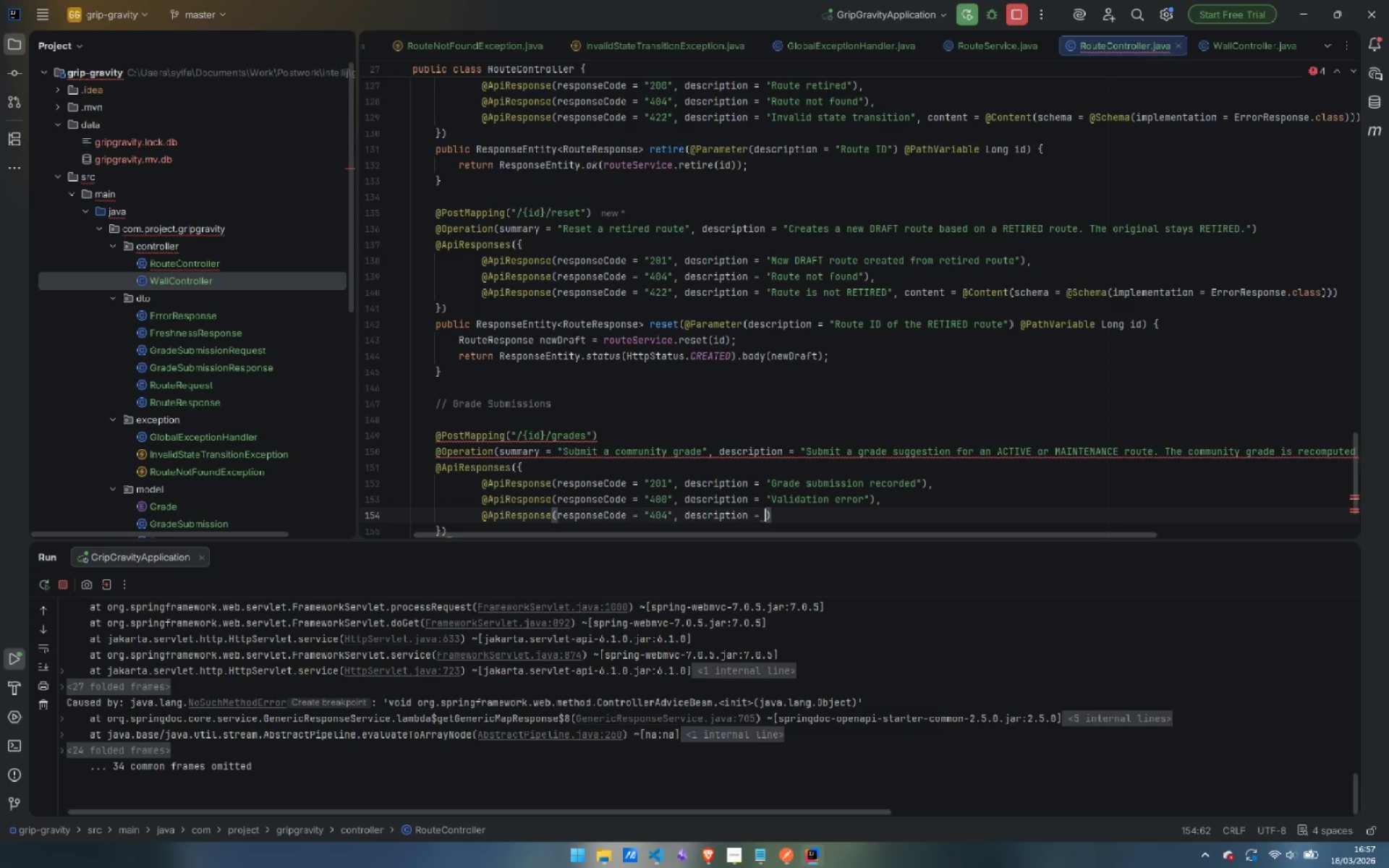 
type("Route not found)
 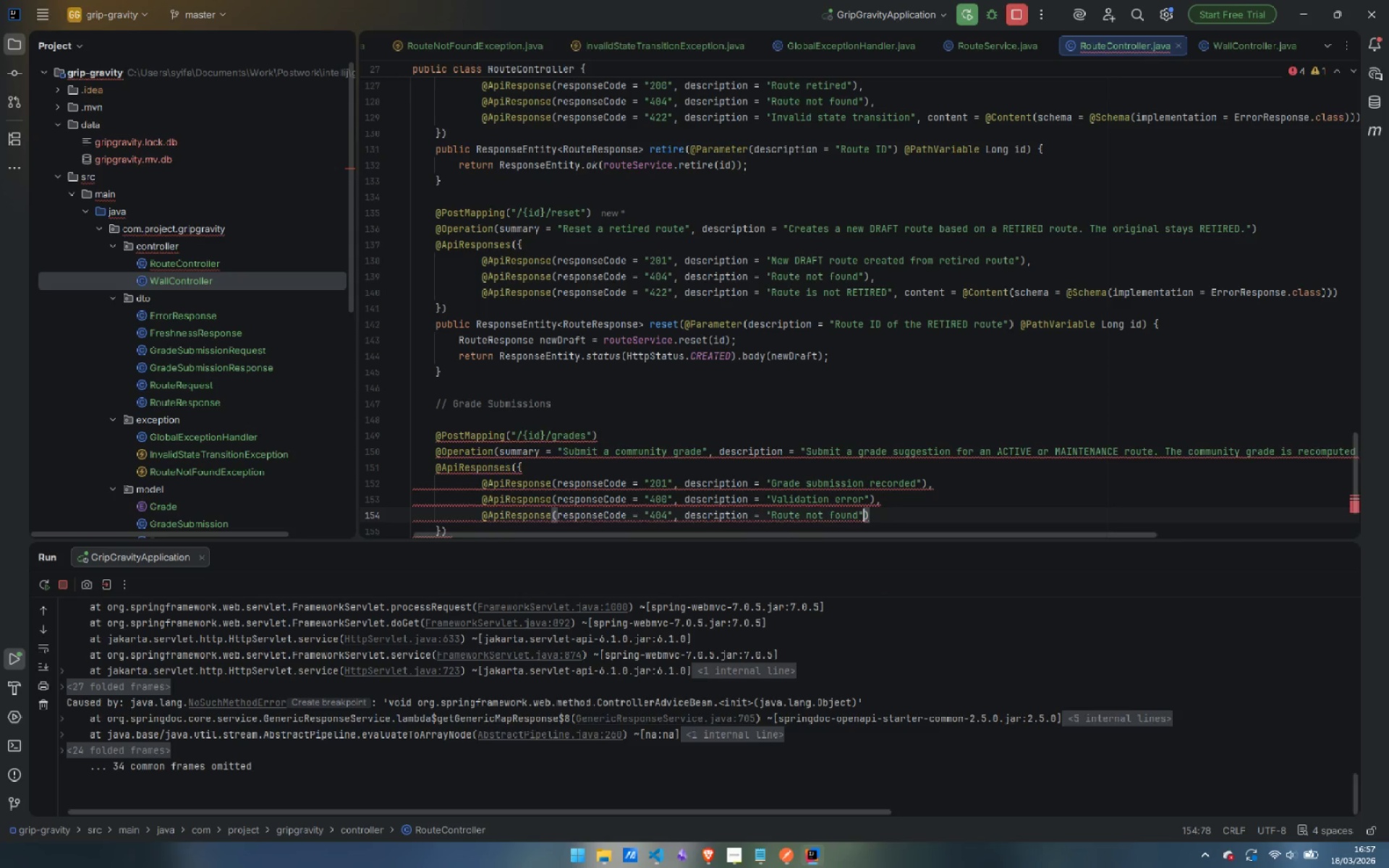 
 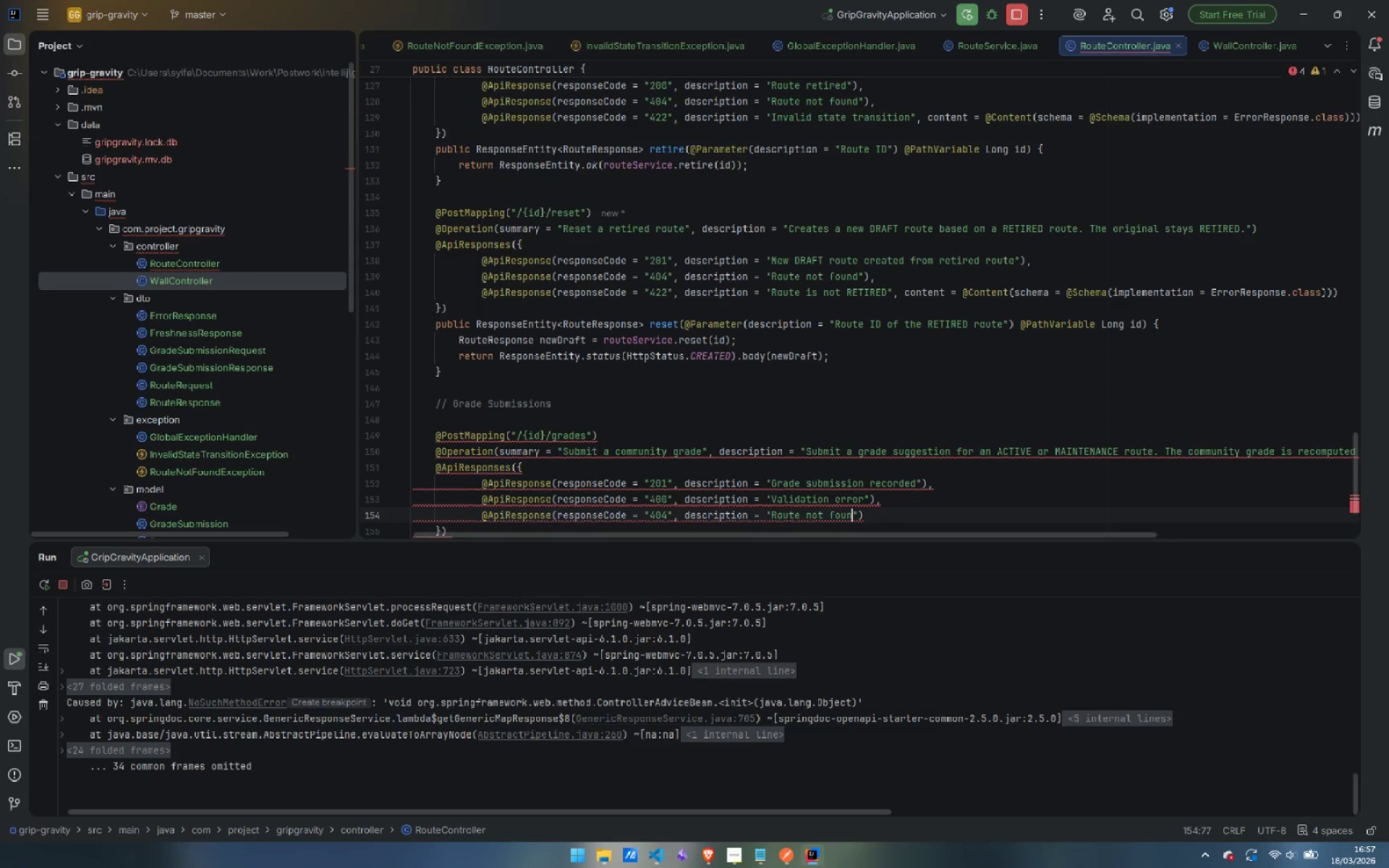 
key(ArrowRight)
 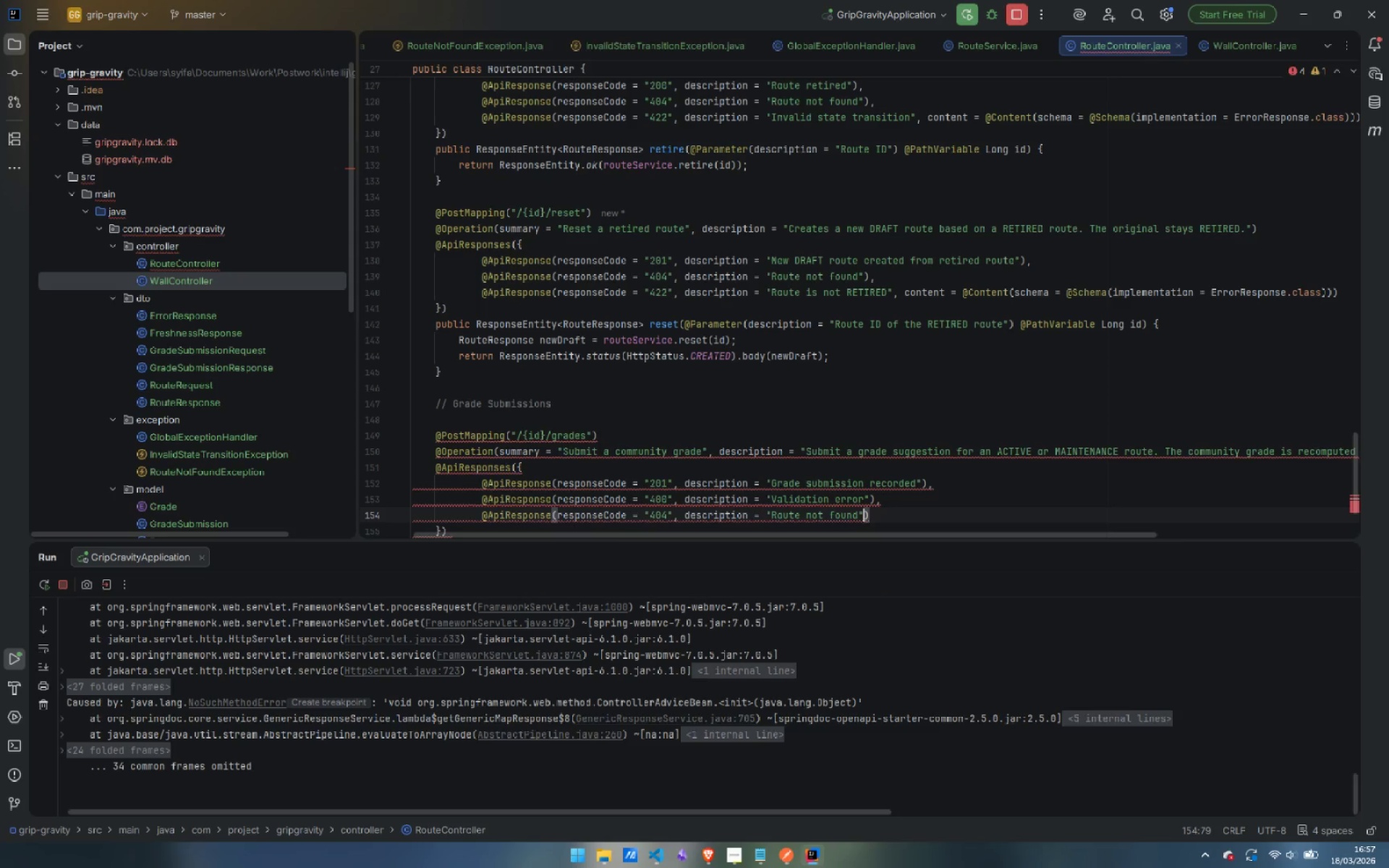 
key(ArrowRight)
 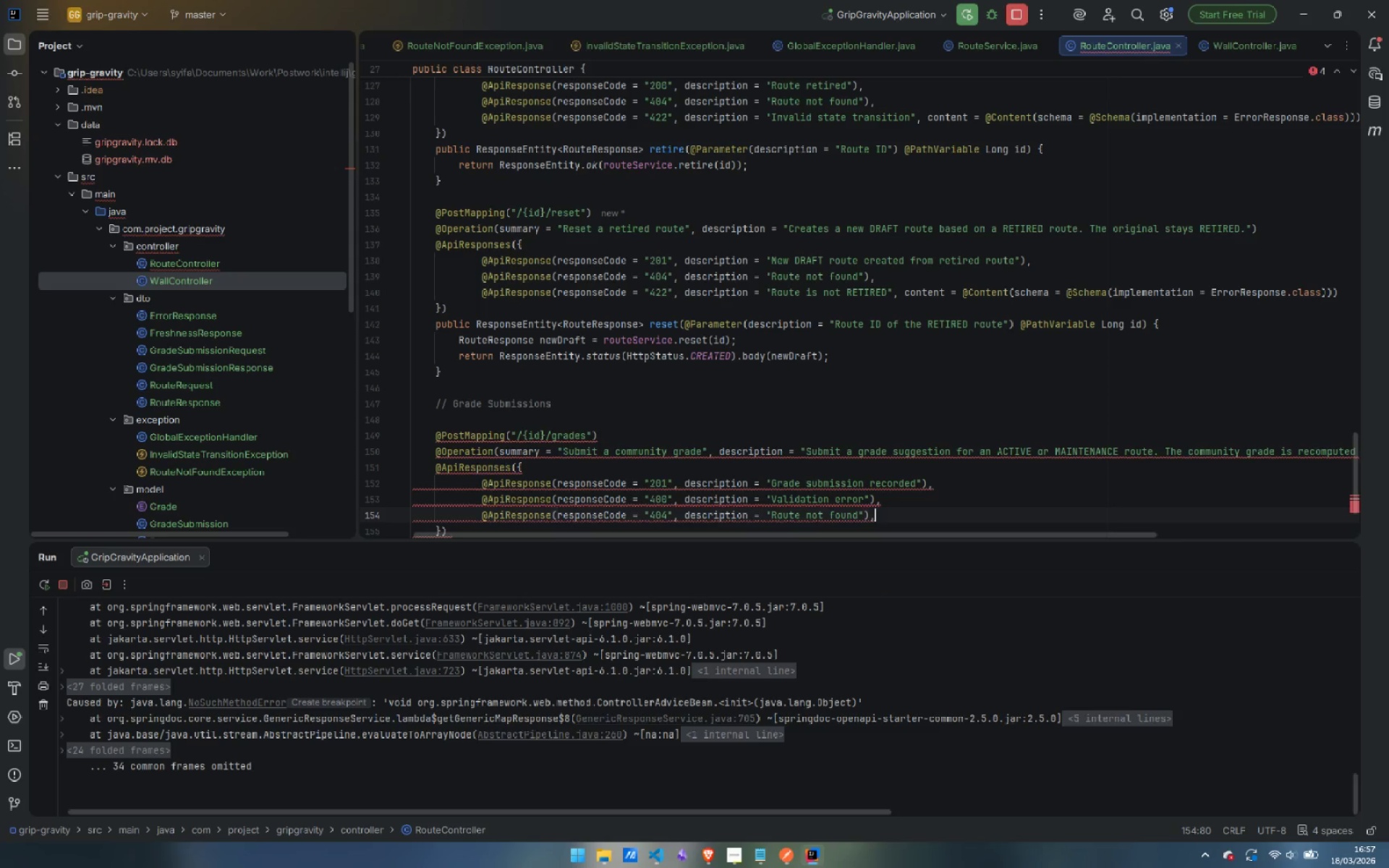 
key(Comma)
 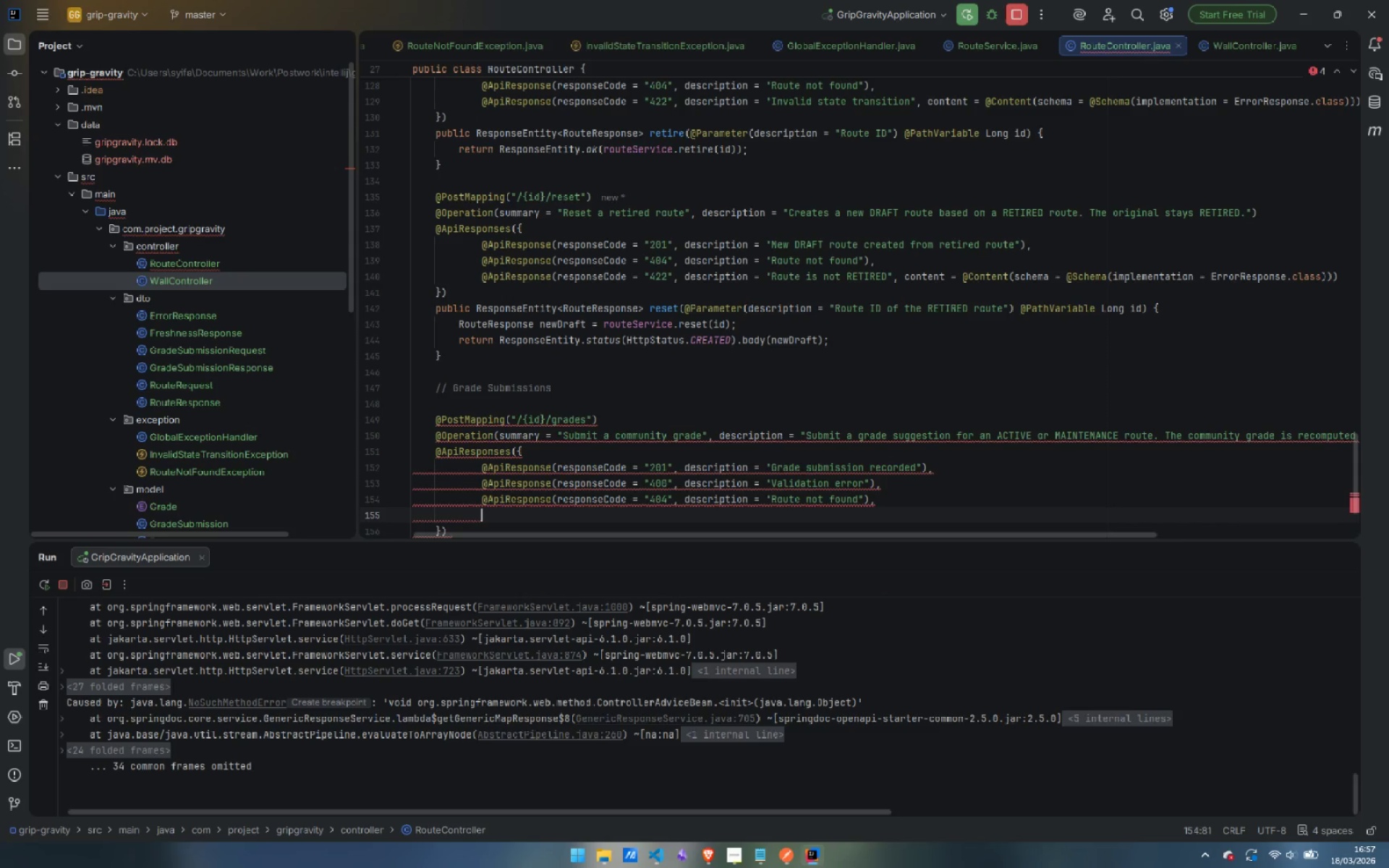 
key(Enter)
 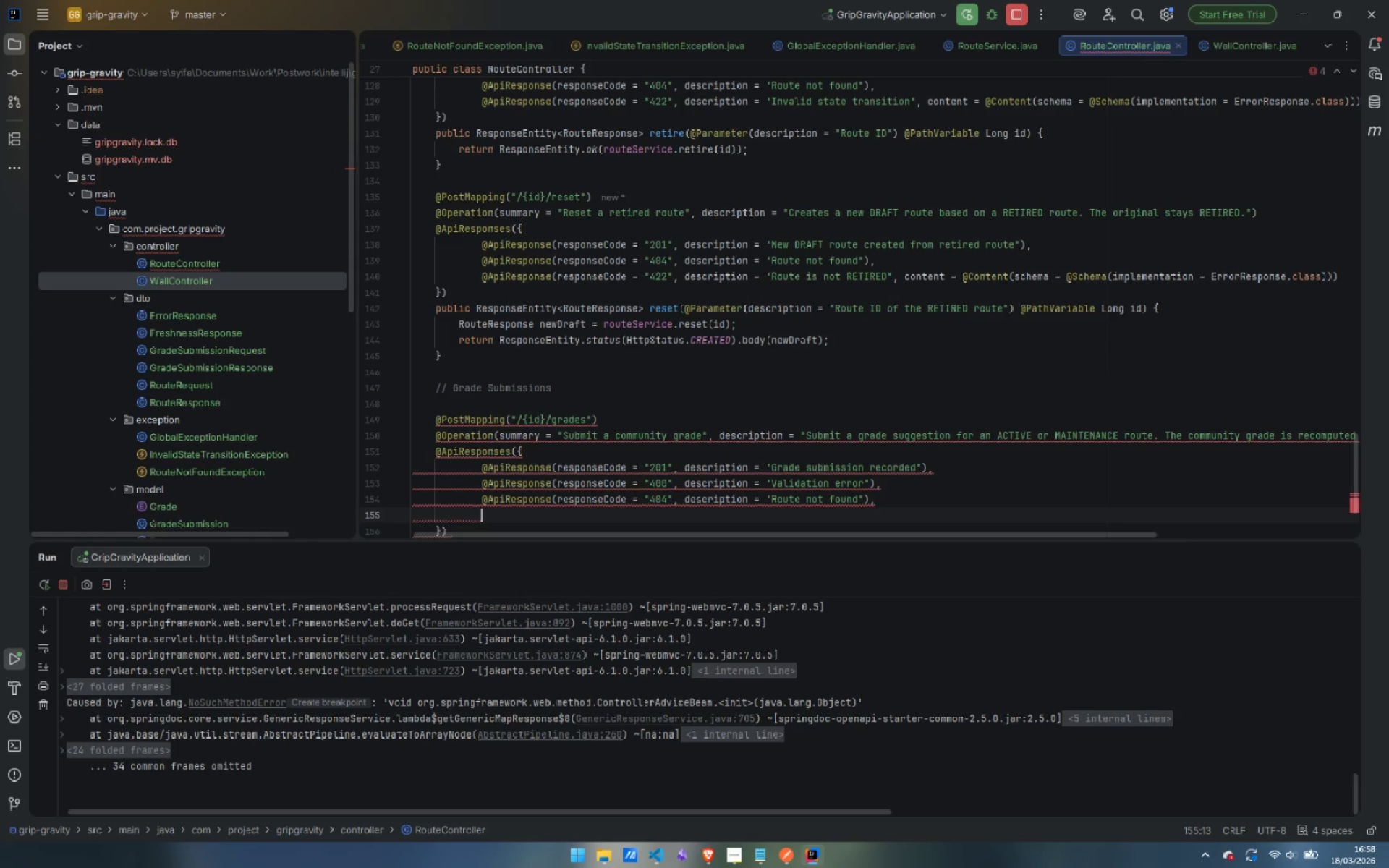 
type(@ApiRE)
 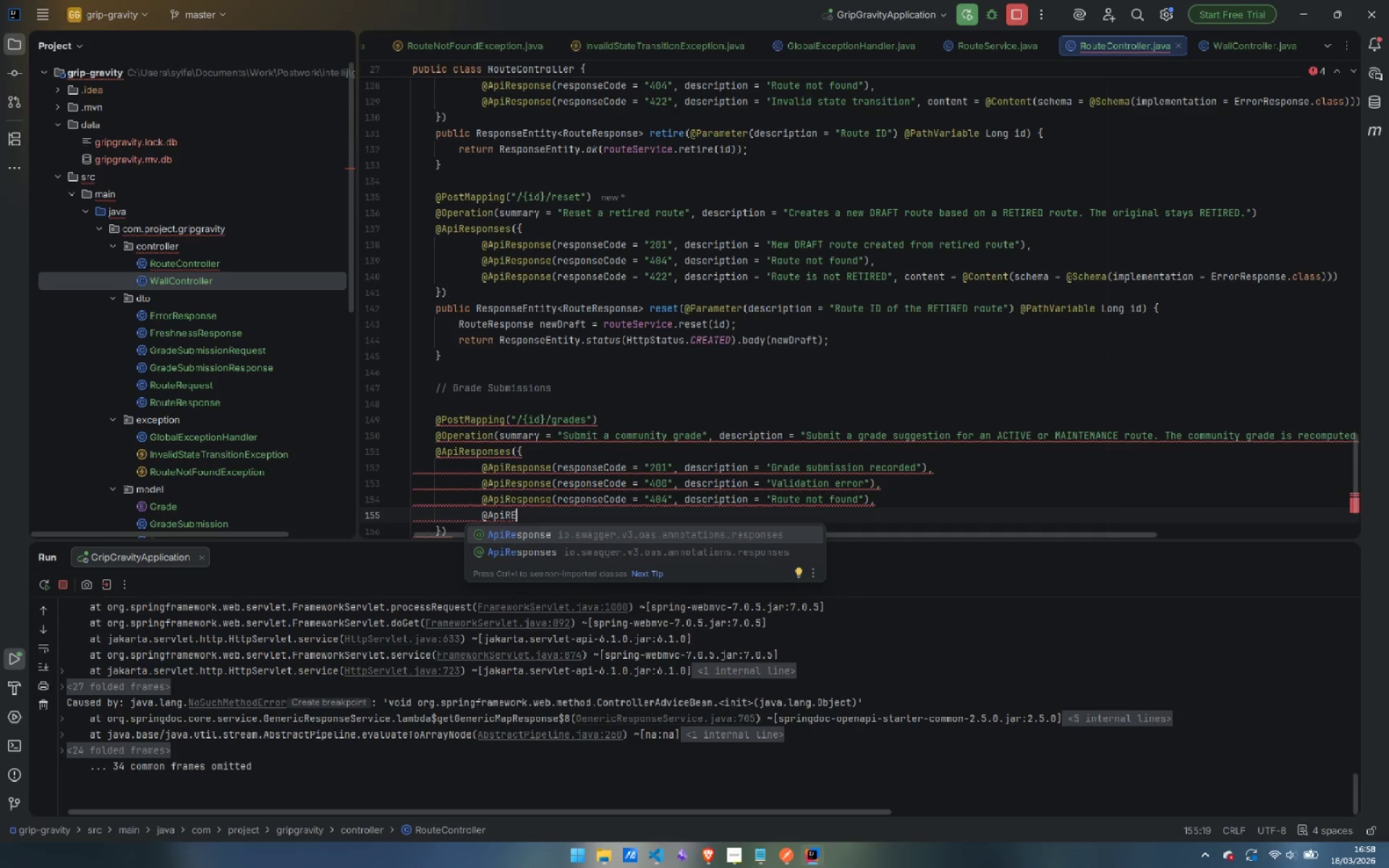 
key(Enter)
 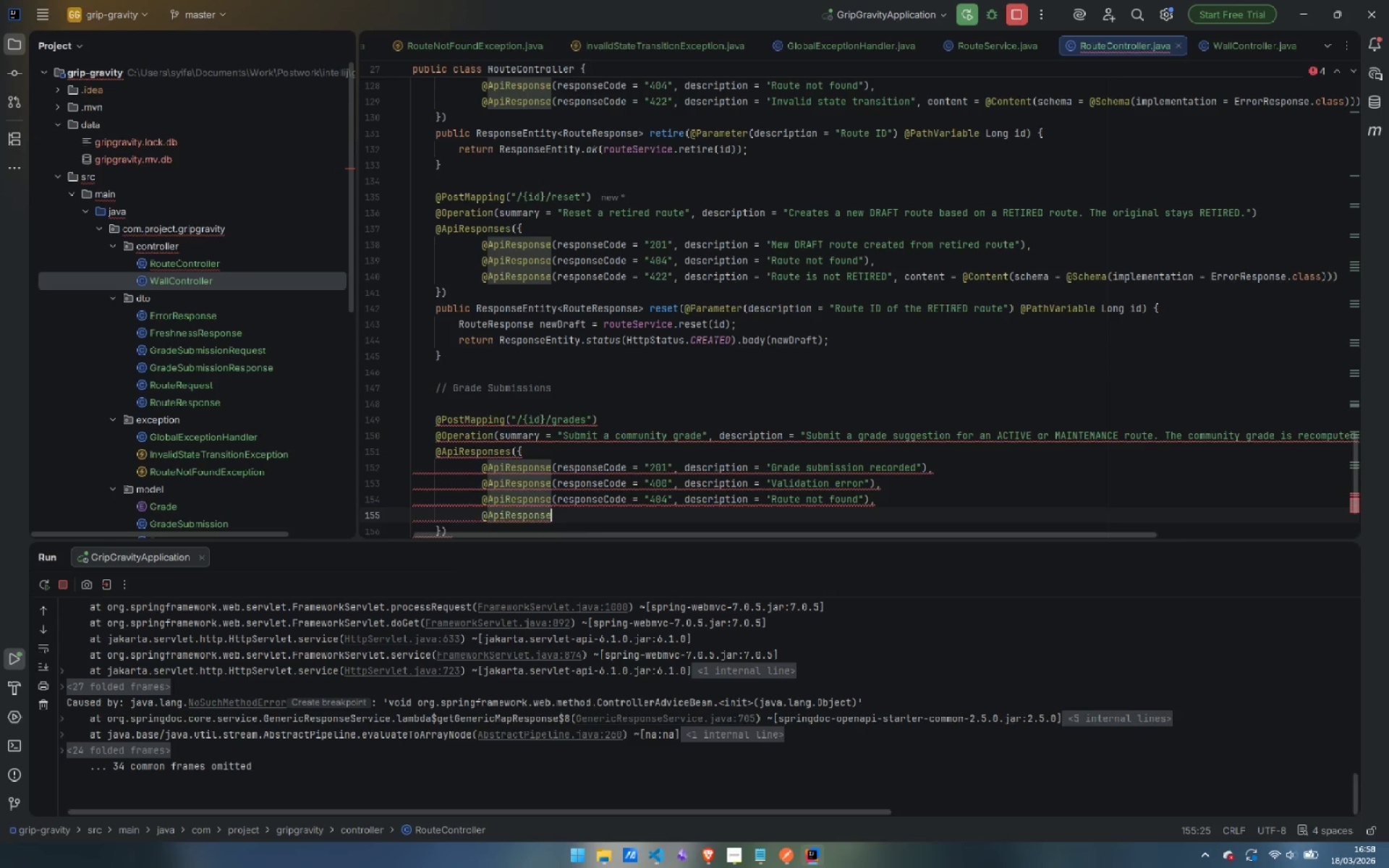 
type((res)
 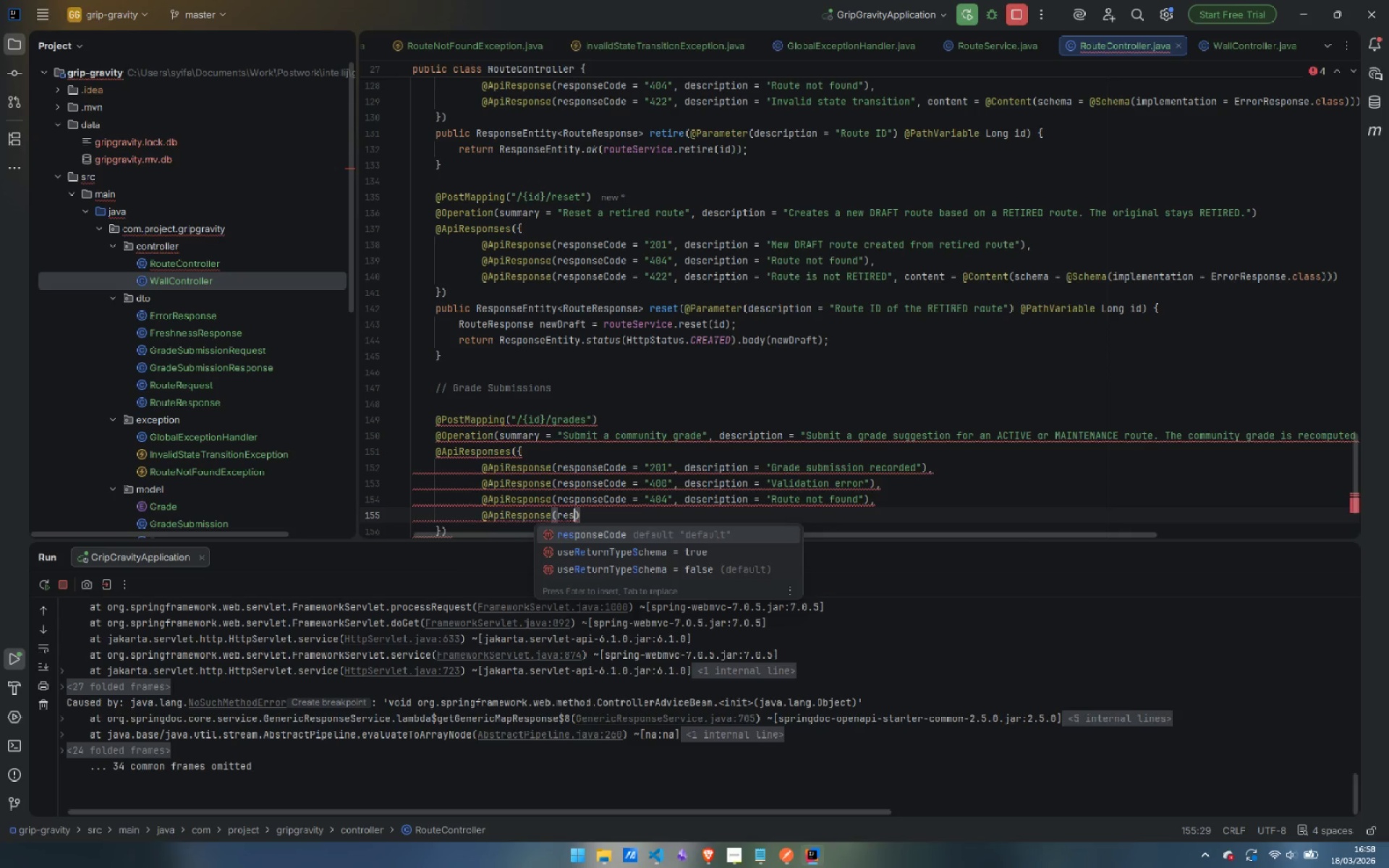 
key(Enter)
 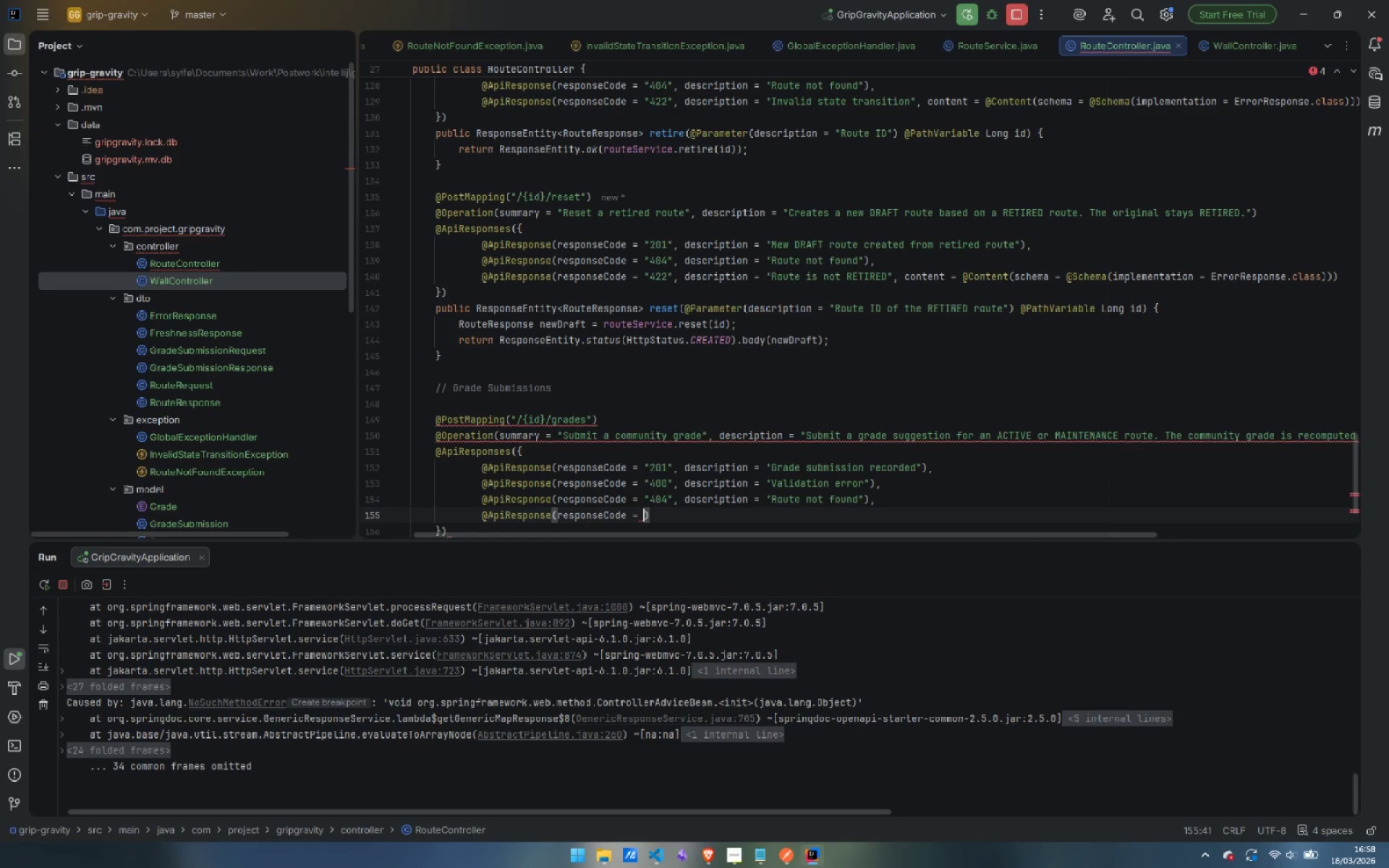 
type("422)
 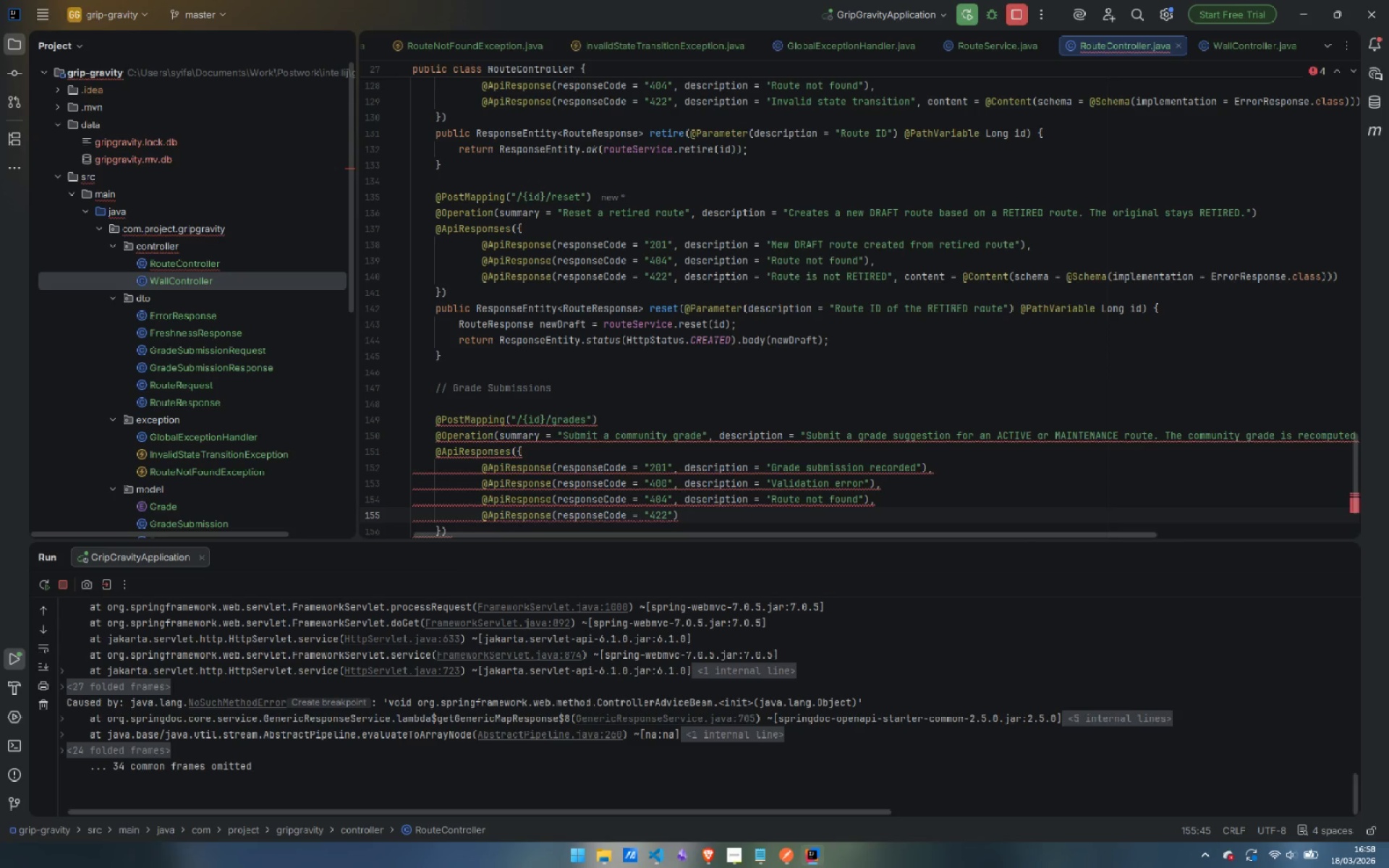 
key(ArrowRight)
 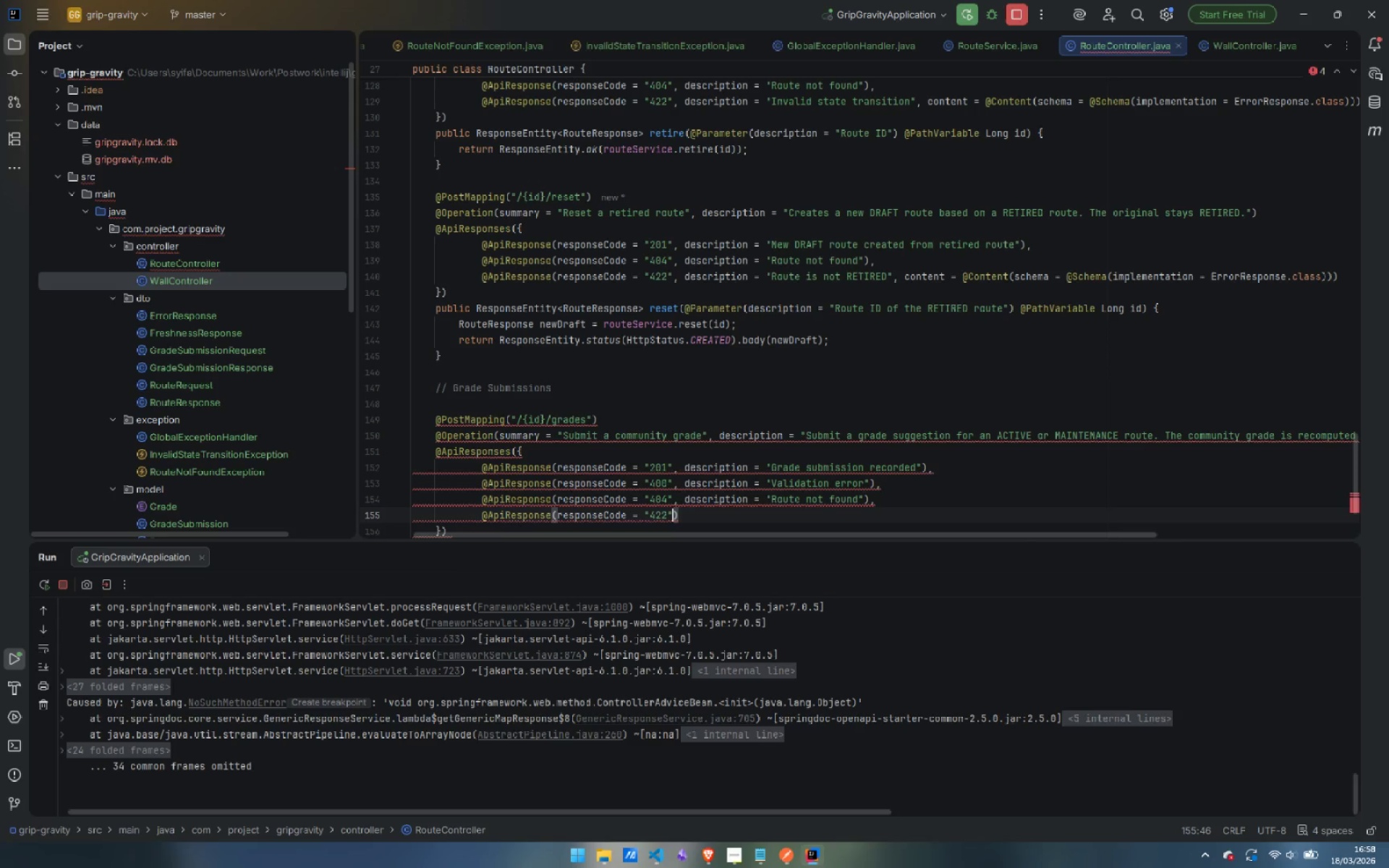 
type(, fed)
key(Backspace)
key(Backspace)
key(Backspace)
type(desc)
 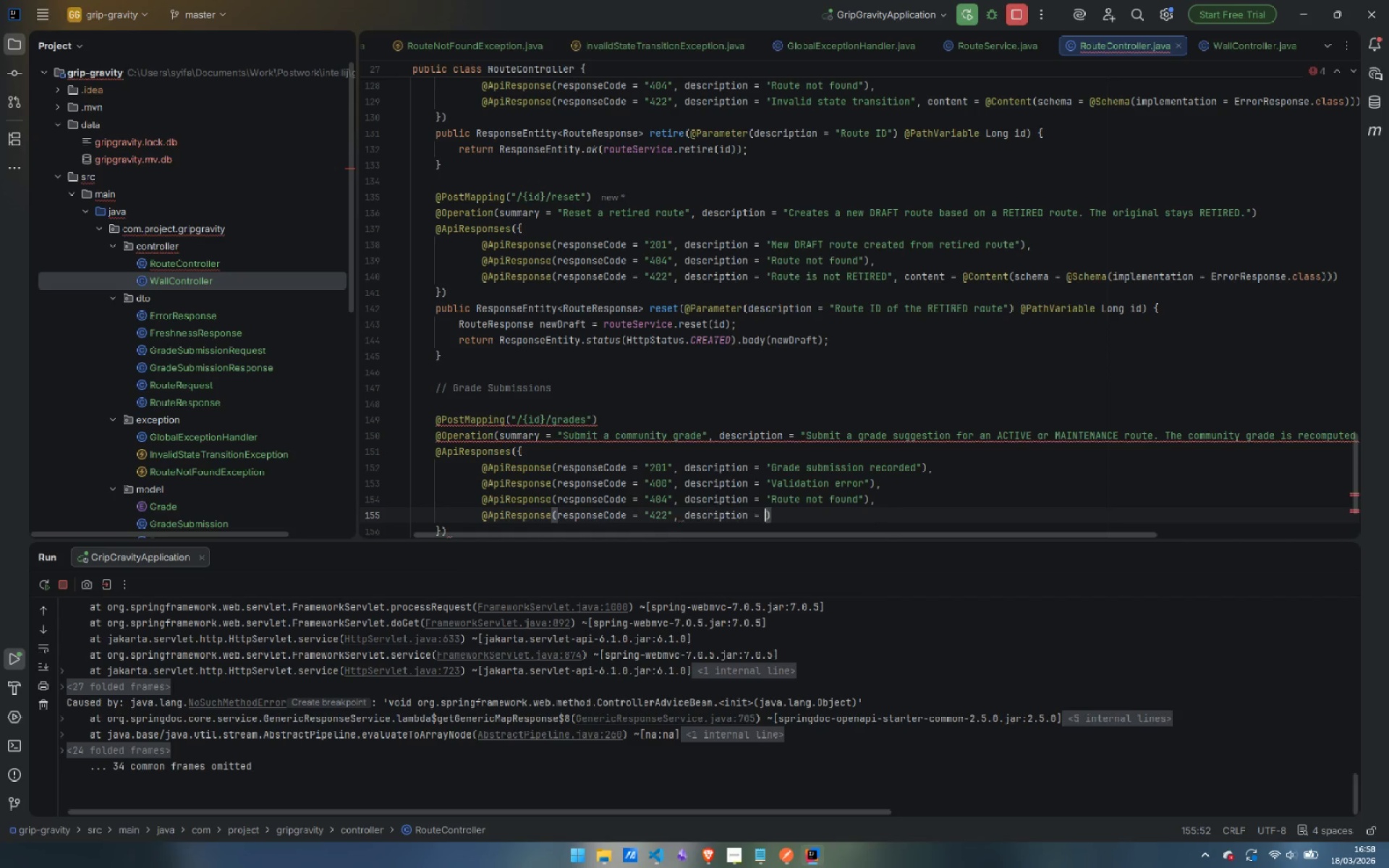 
key(Enter)
 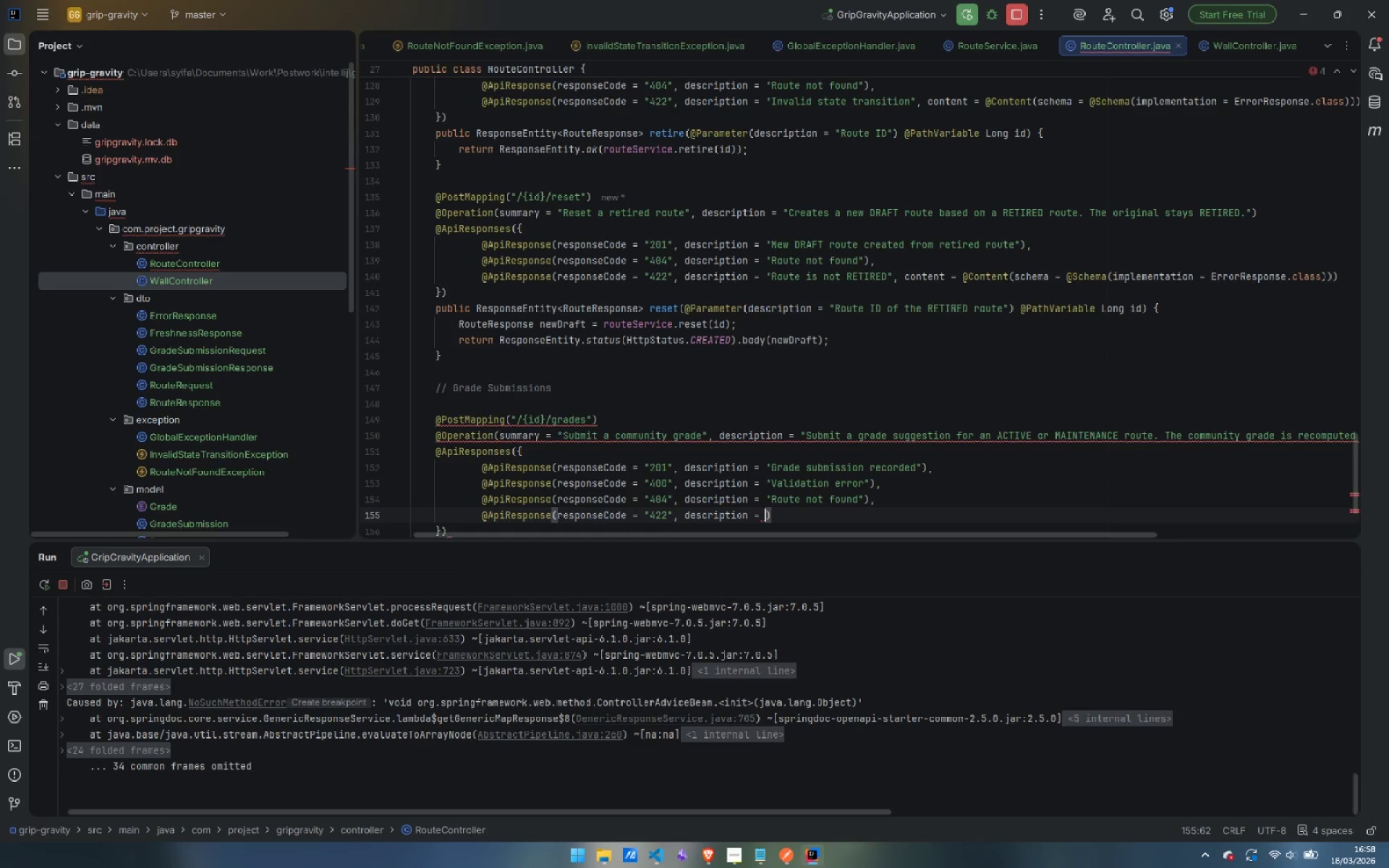 
type("Rpoute)
key(Backspace)
key(Backspace)
key(Backspace)
key(Backspace)
key(Backspace)
type(oute must be ACTIVE or MAINTENN)
key(Backspace)
type(ANCE)
 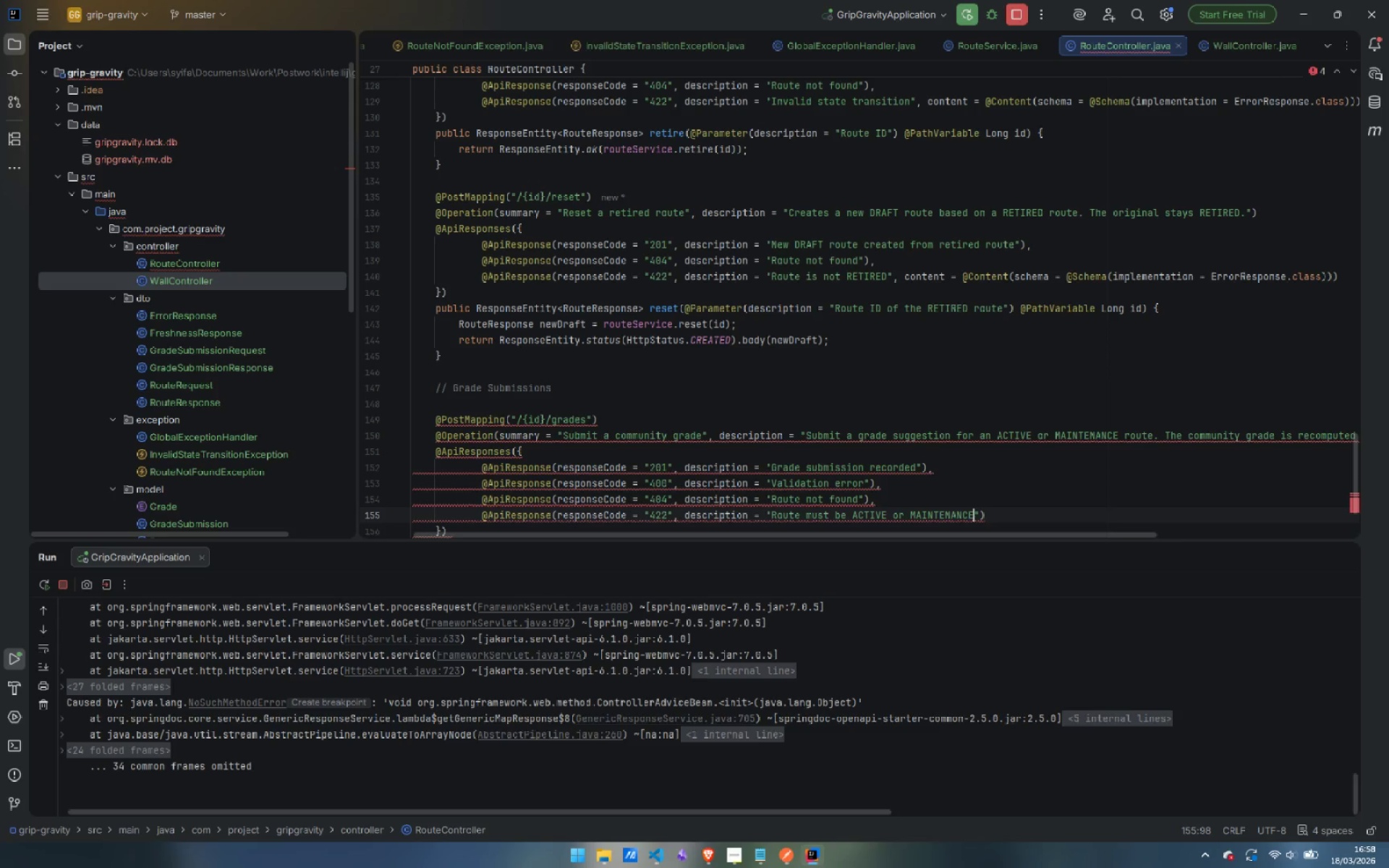 
key(ArrowRight)
 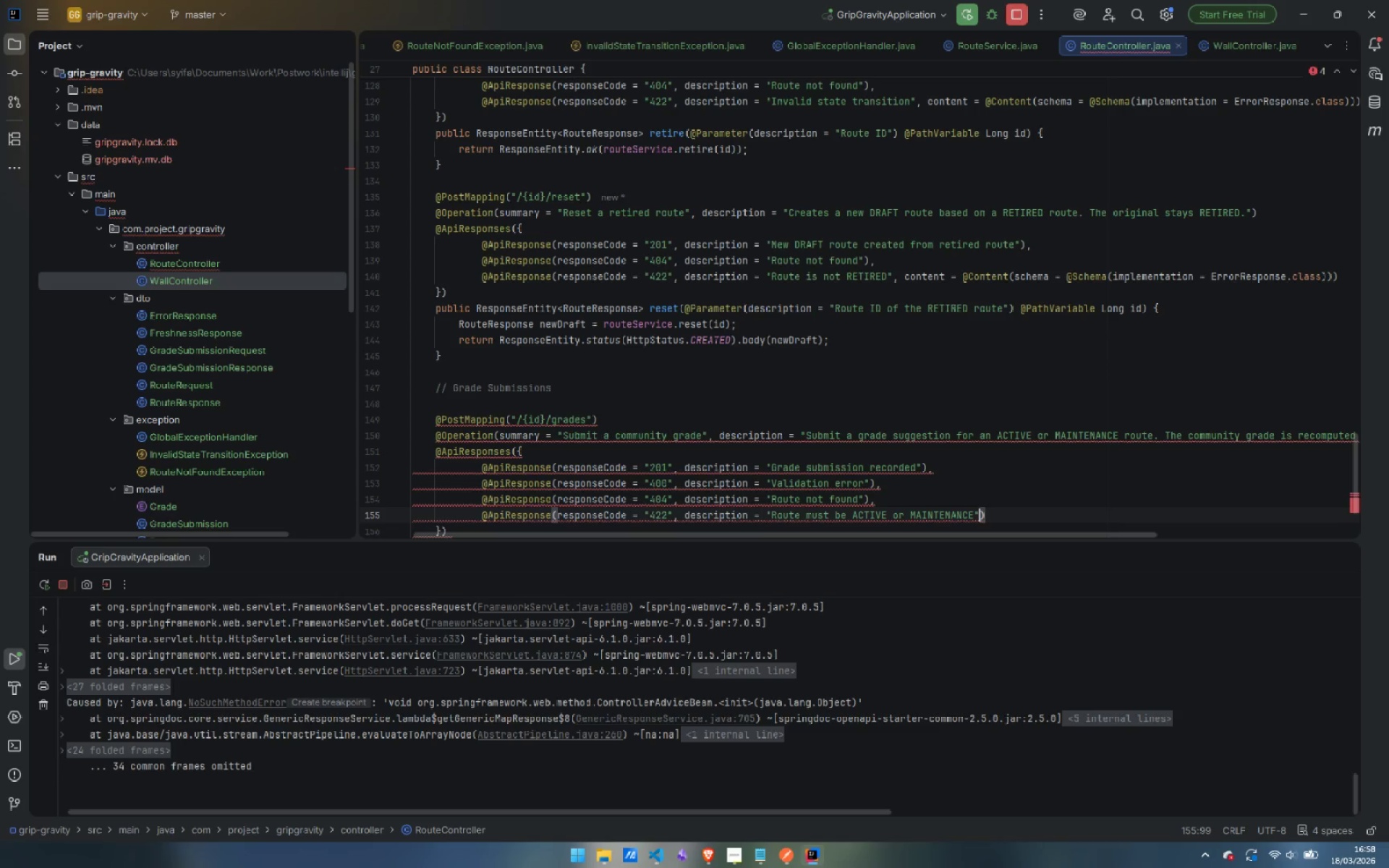 
type(, con)
 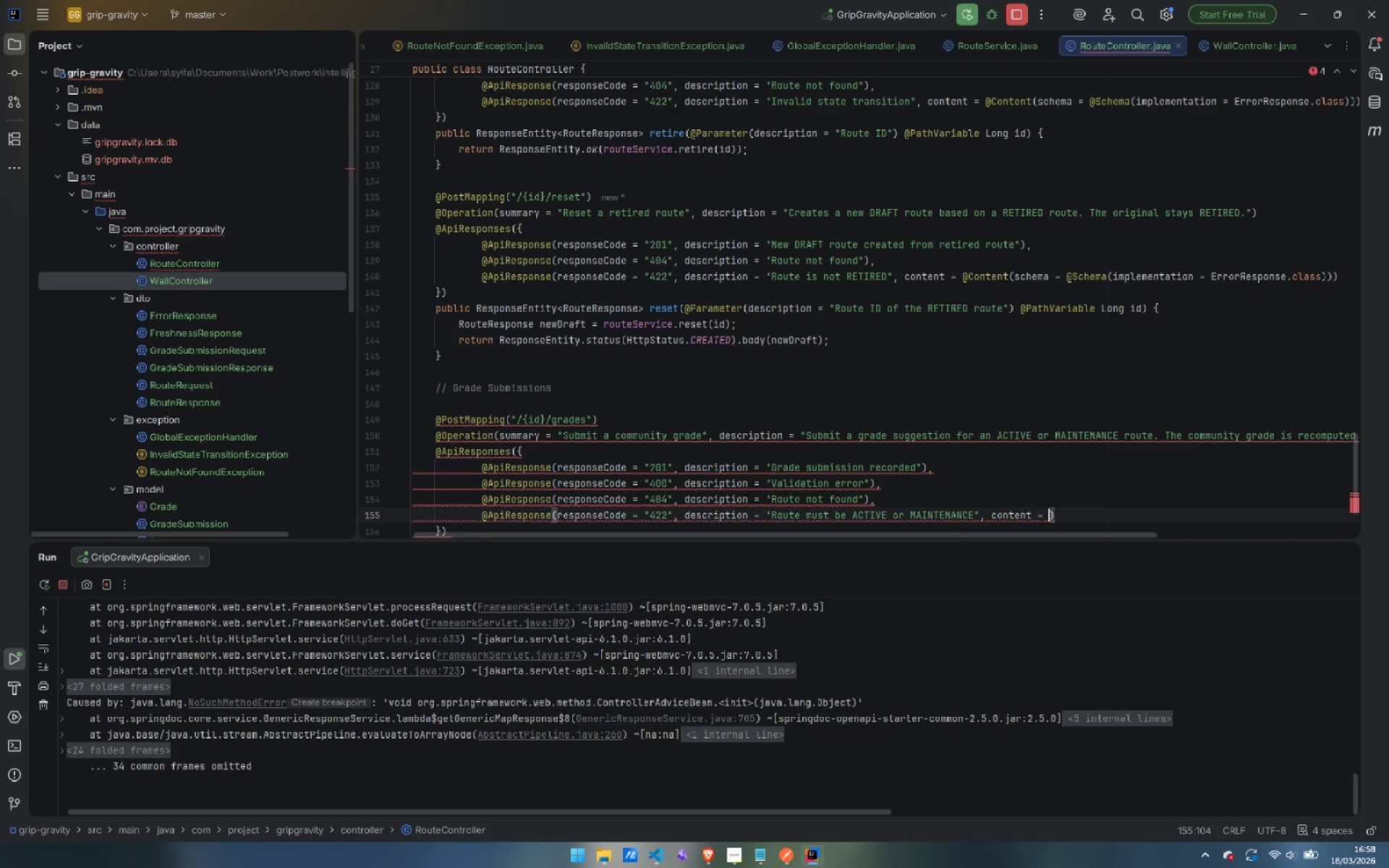 
key(Enter)
 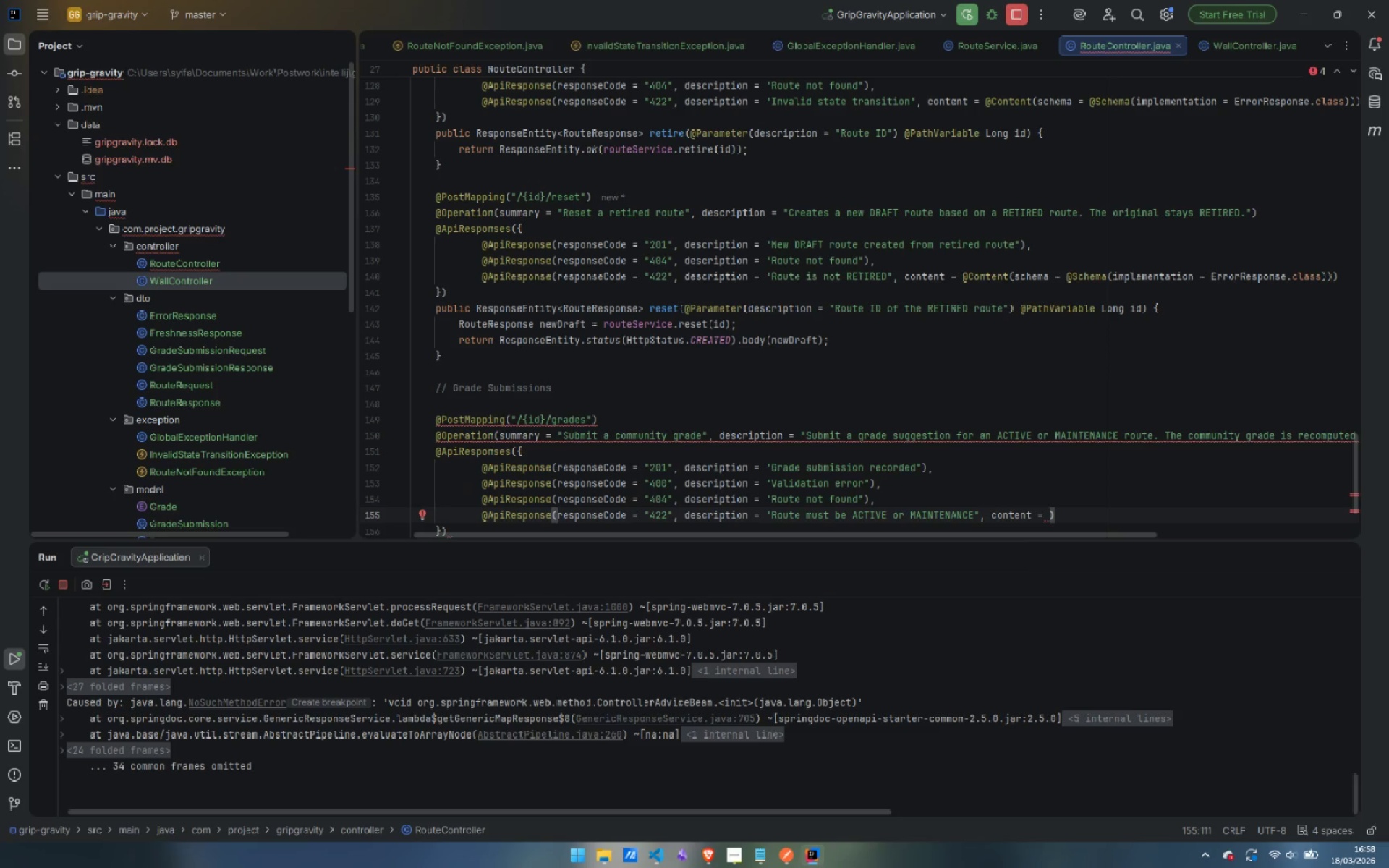 
type(@COnte)
 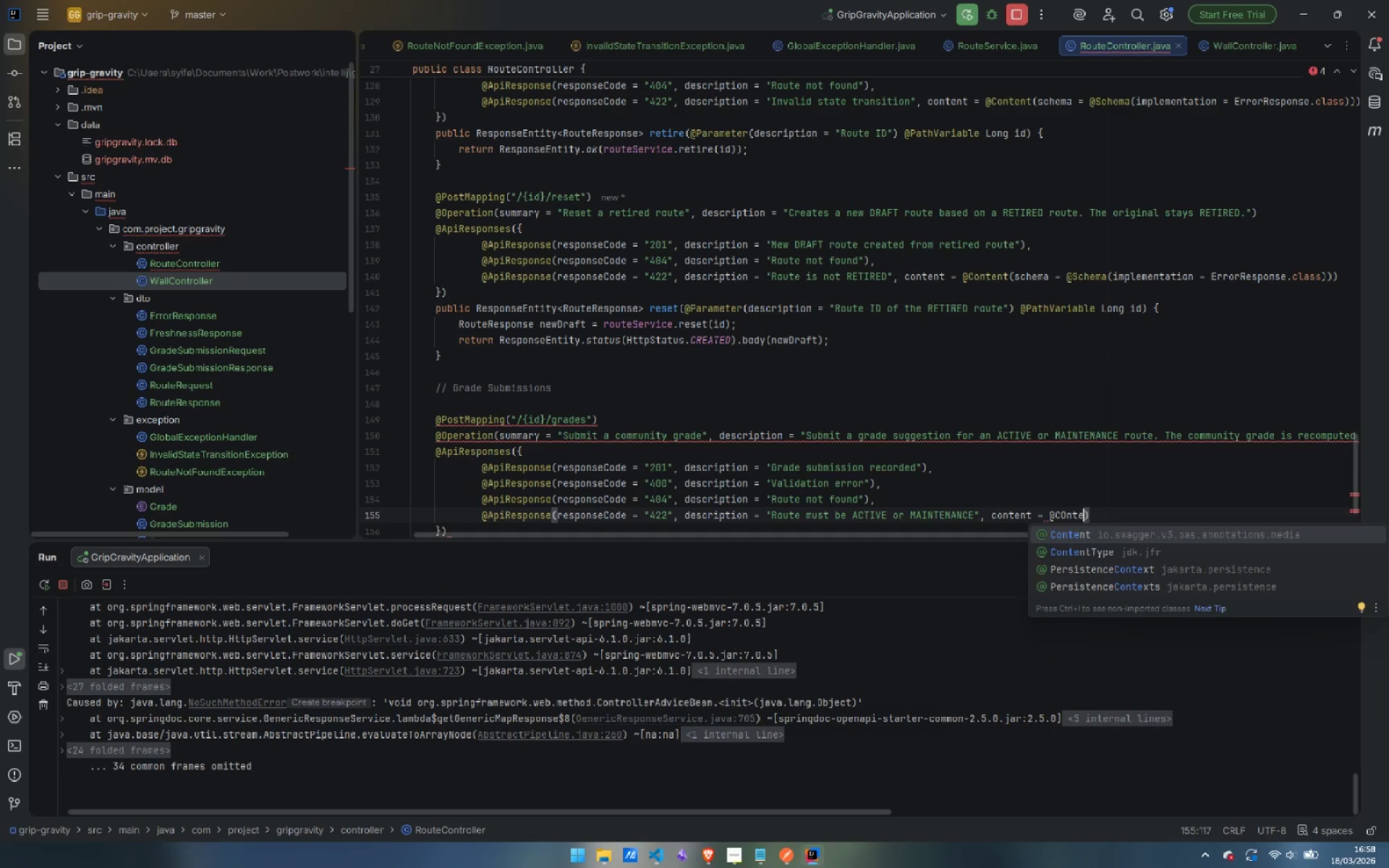 
key(Enter)
 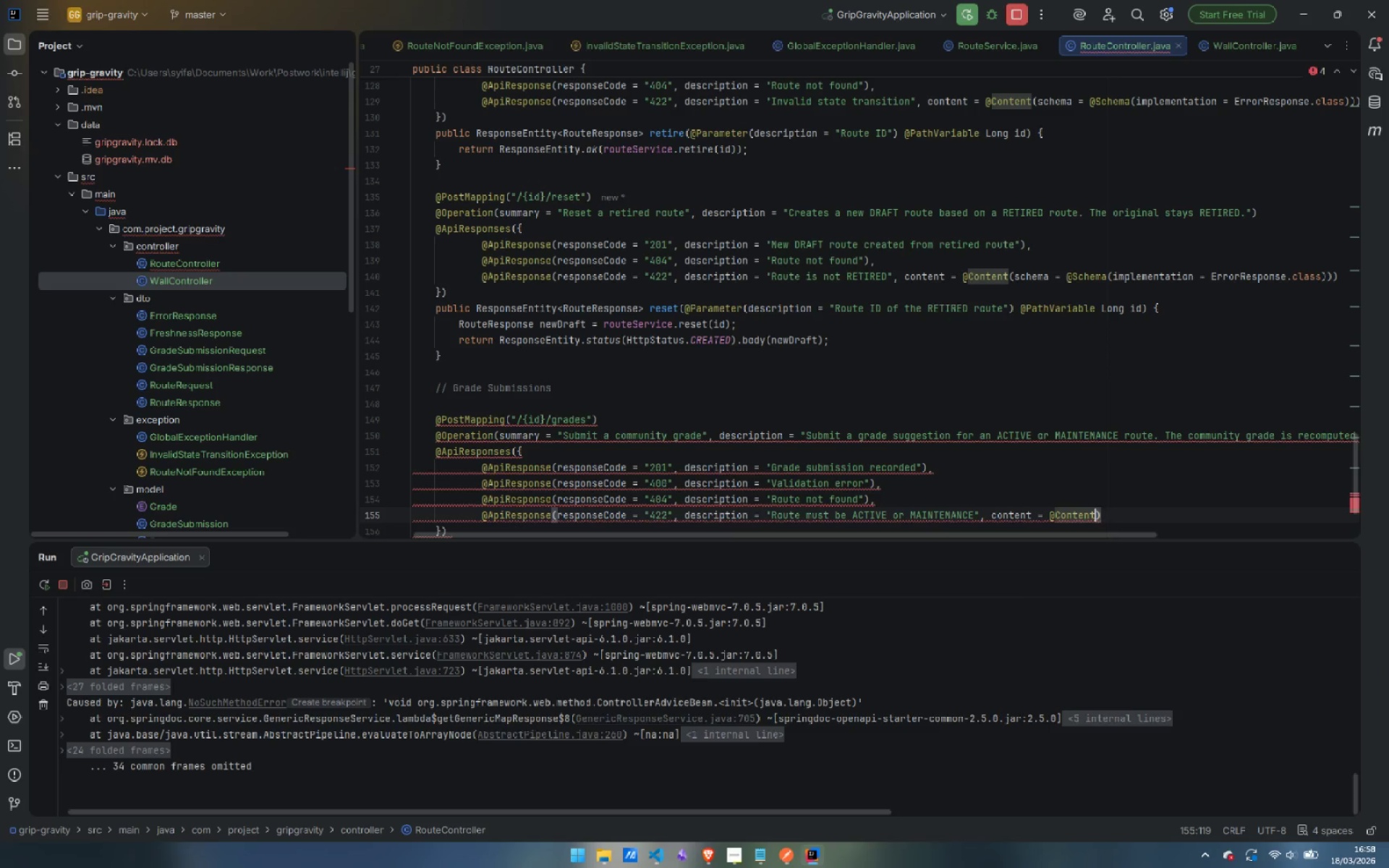 
type((sc)
 